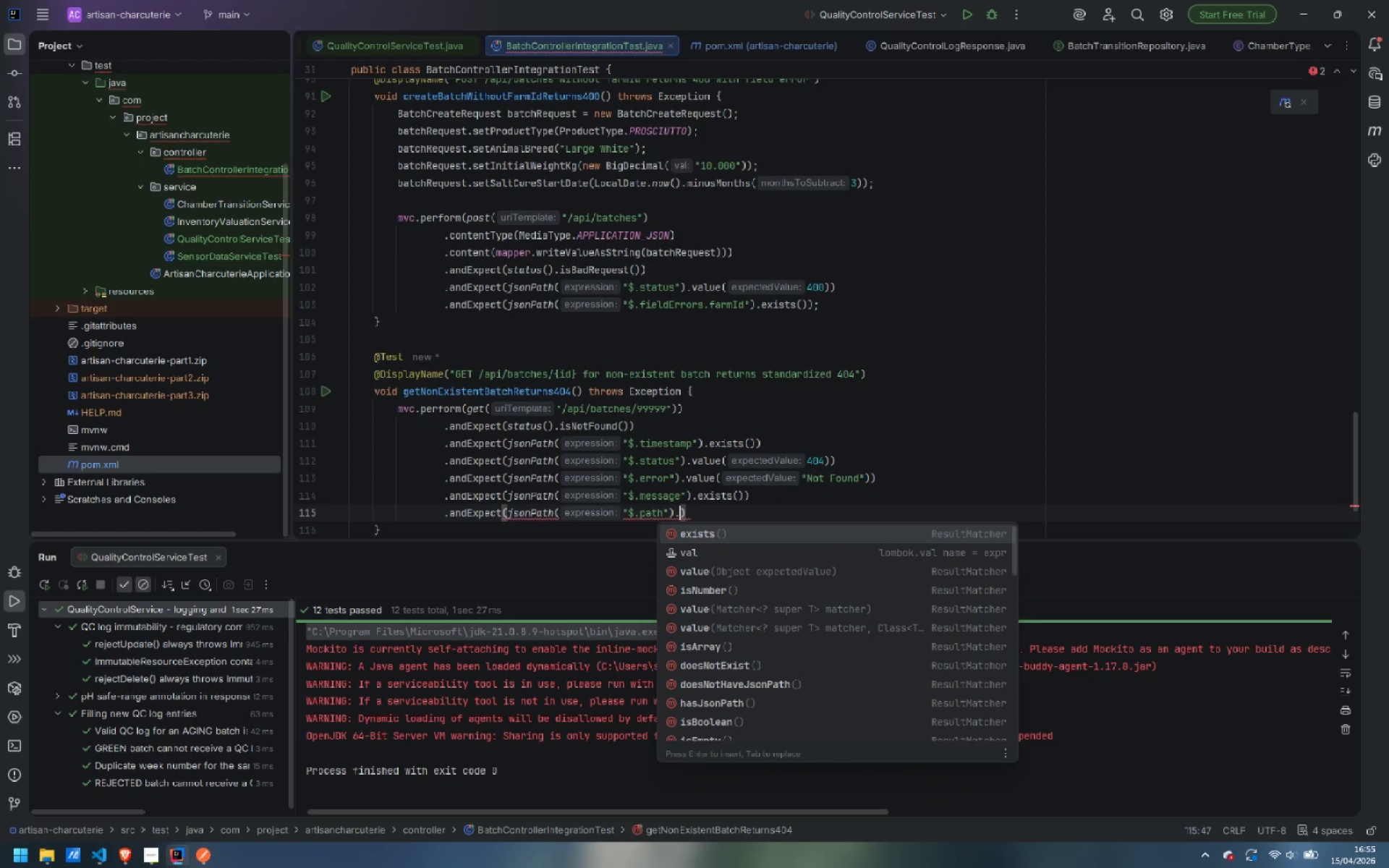 
key(E)
 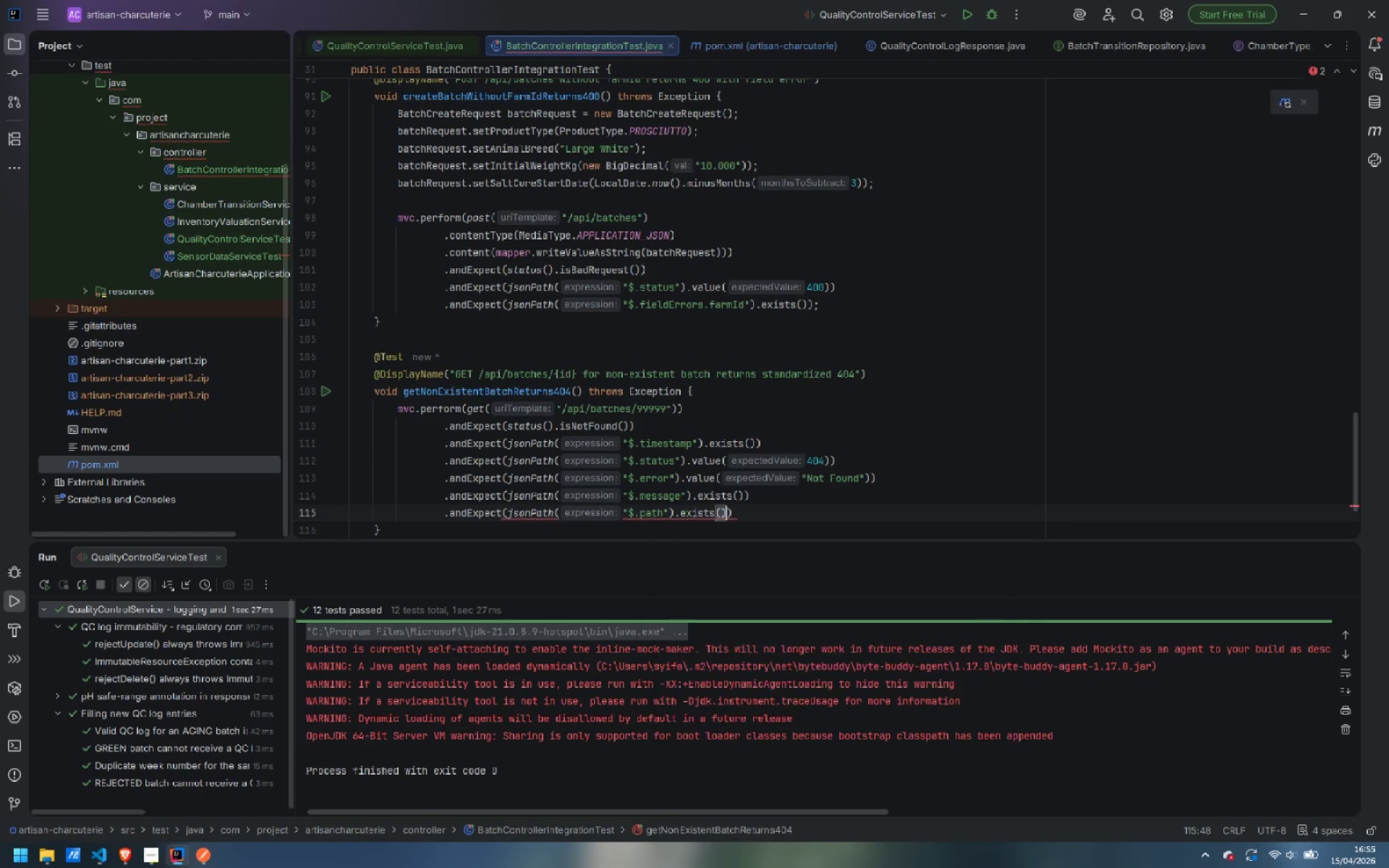 
key(Enter)
 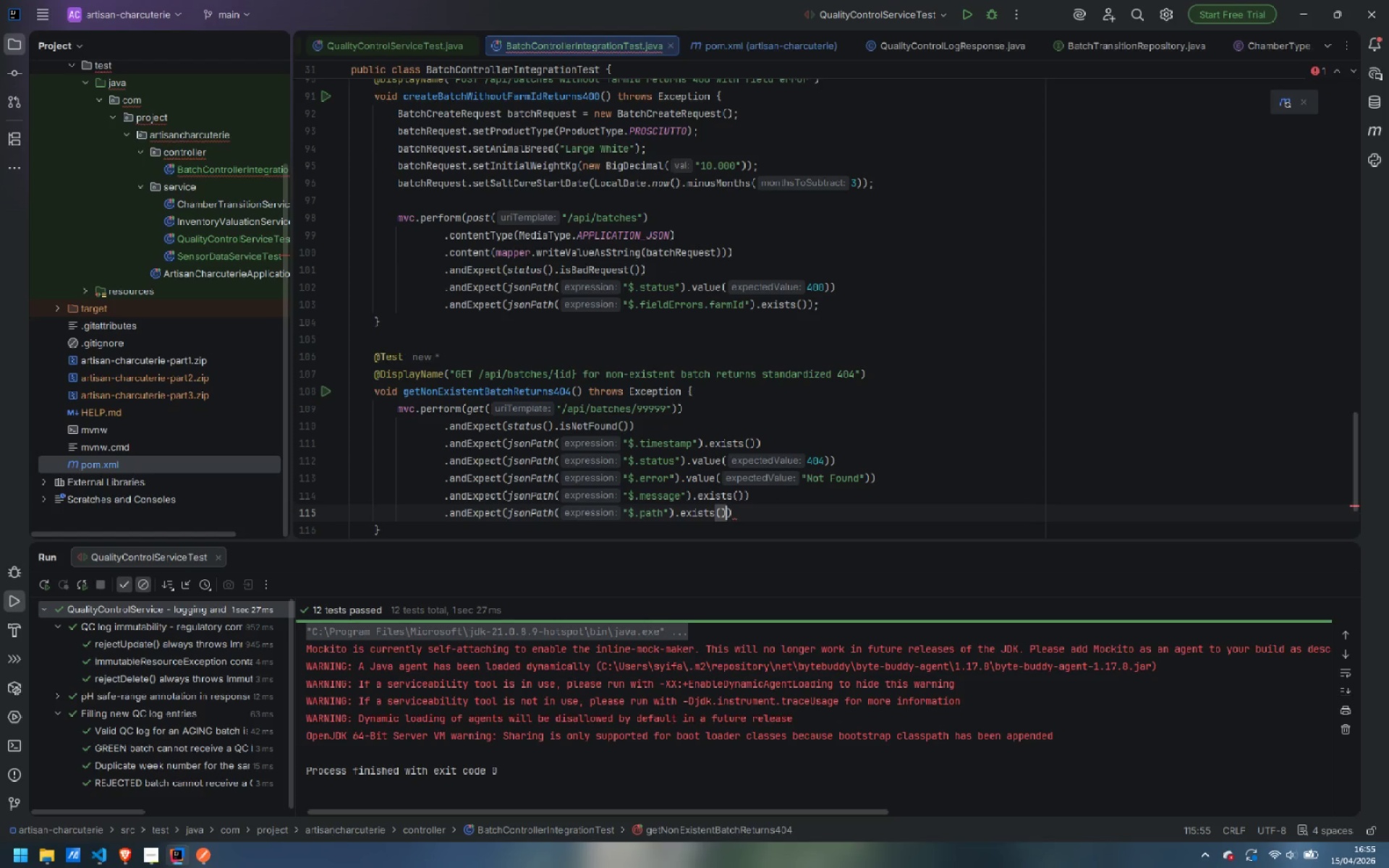 
key(ArrowRight)
 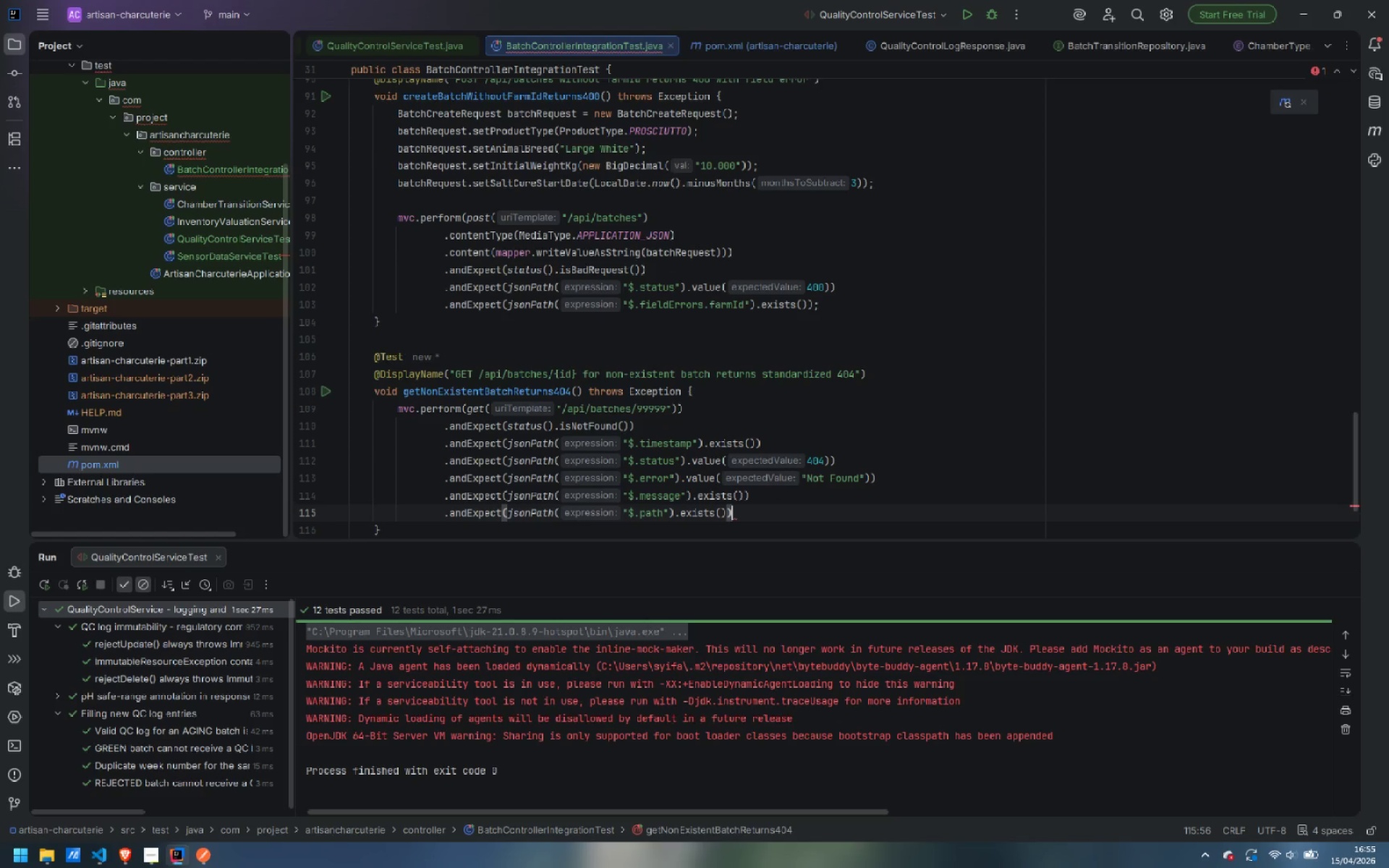 
key(Semicolon)
 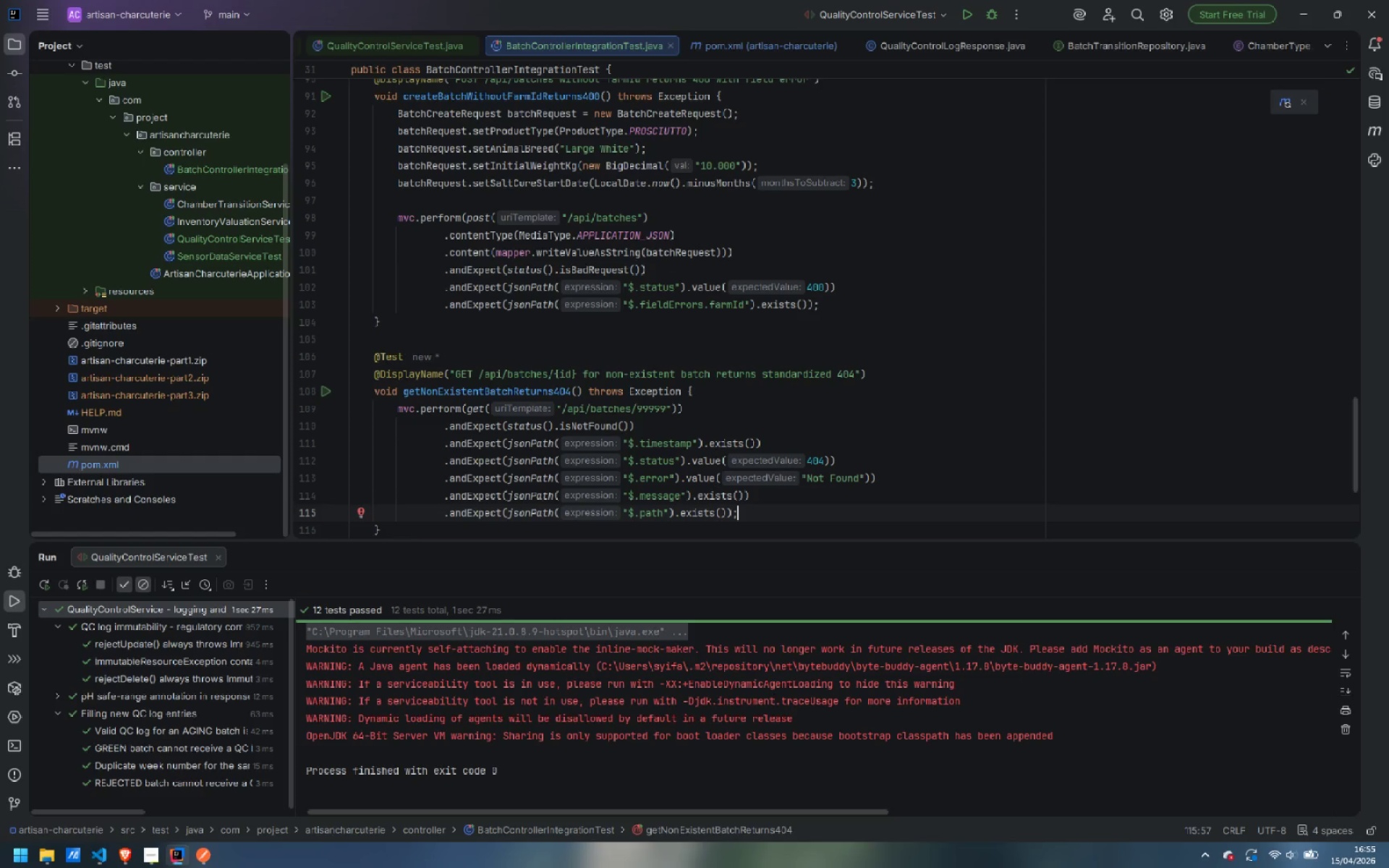 
wait(28.38)
 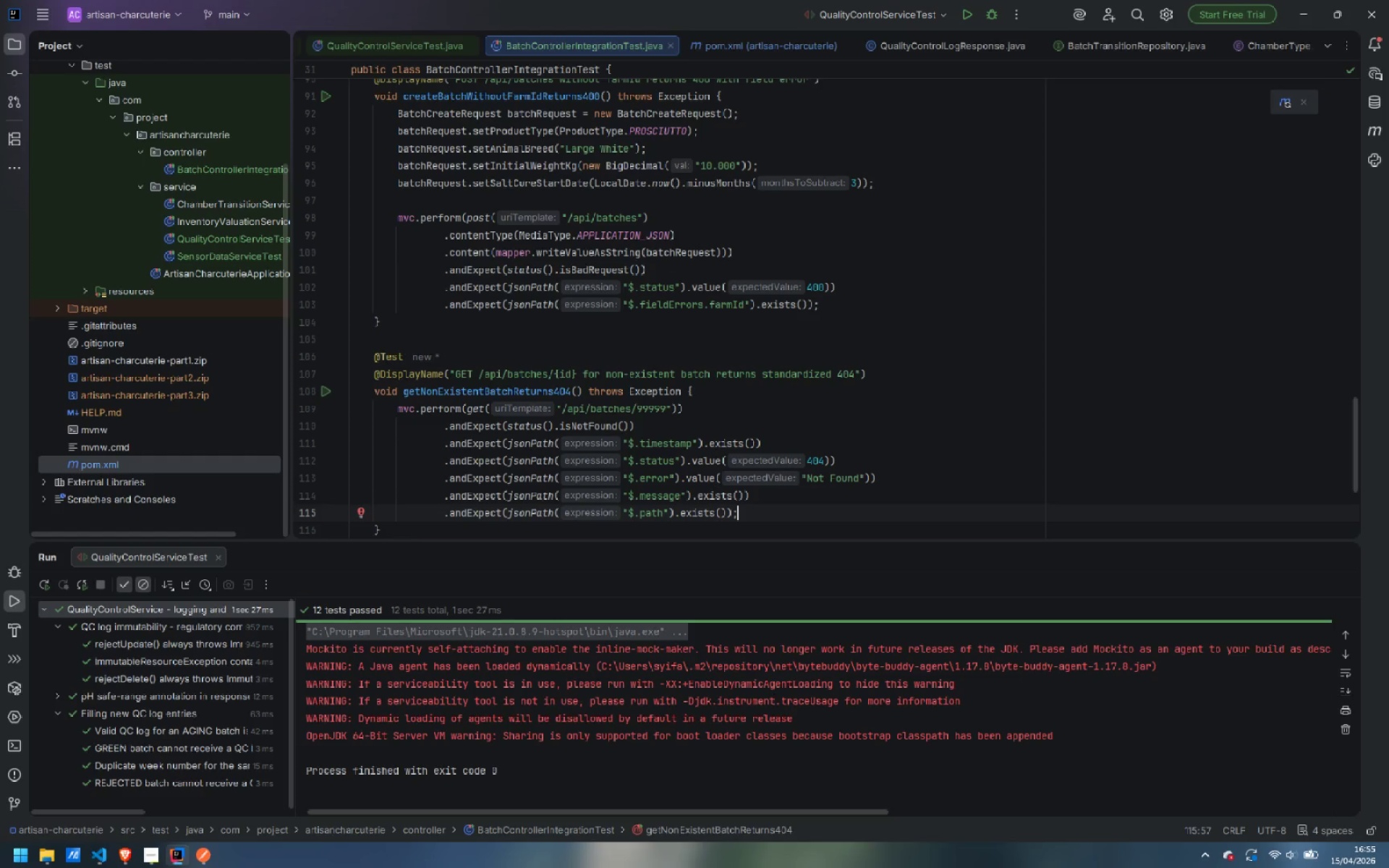 
key(ArrowDown)
 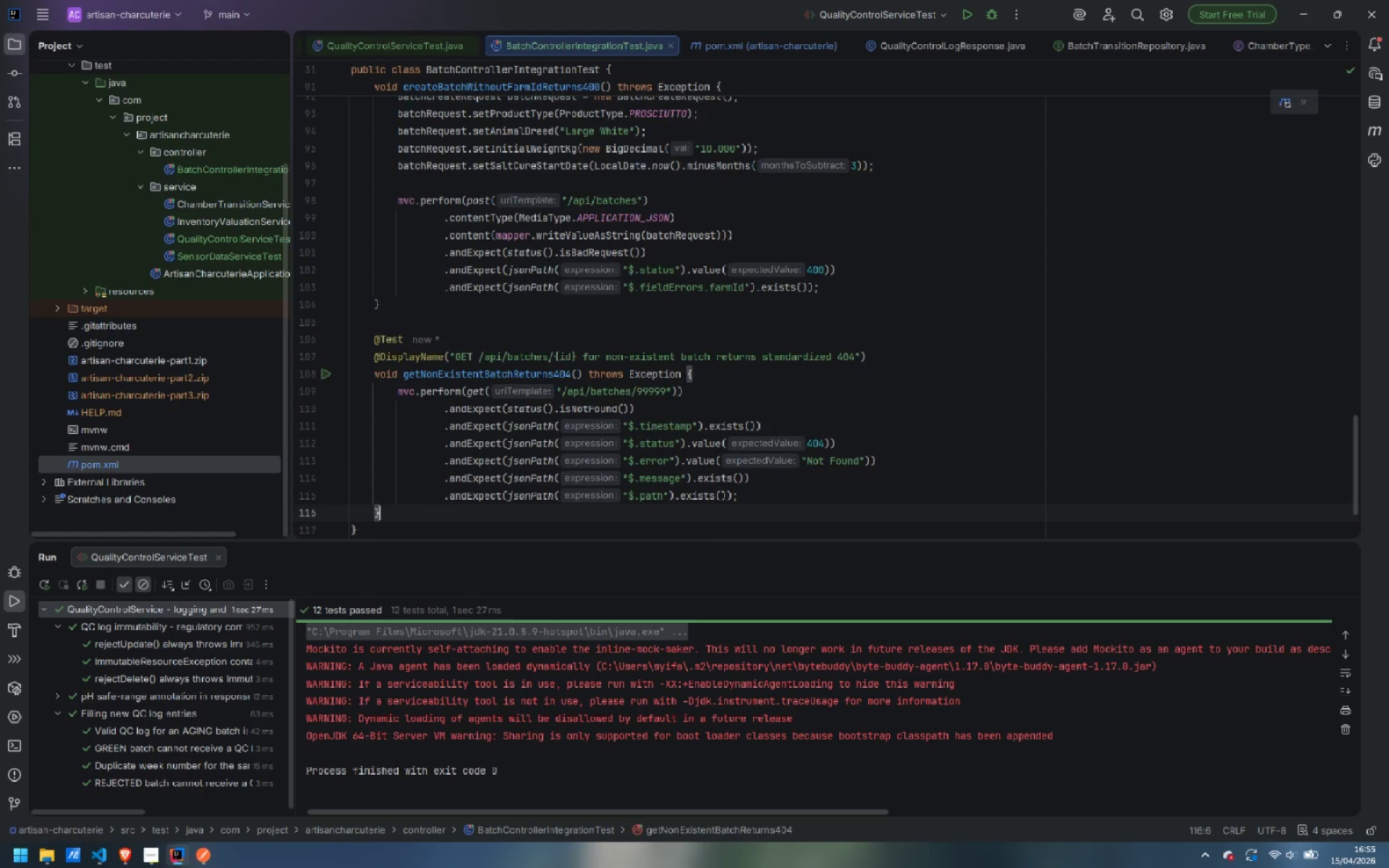 
key(Enter)
 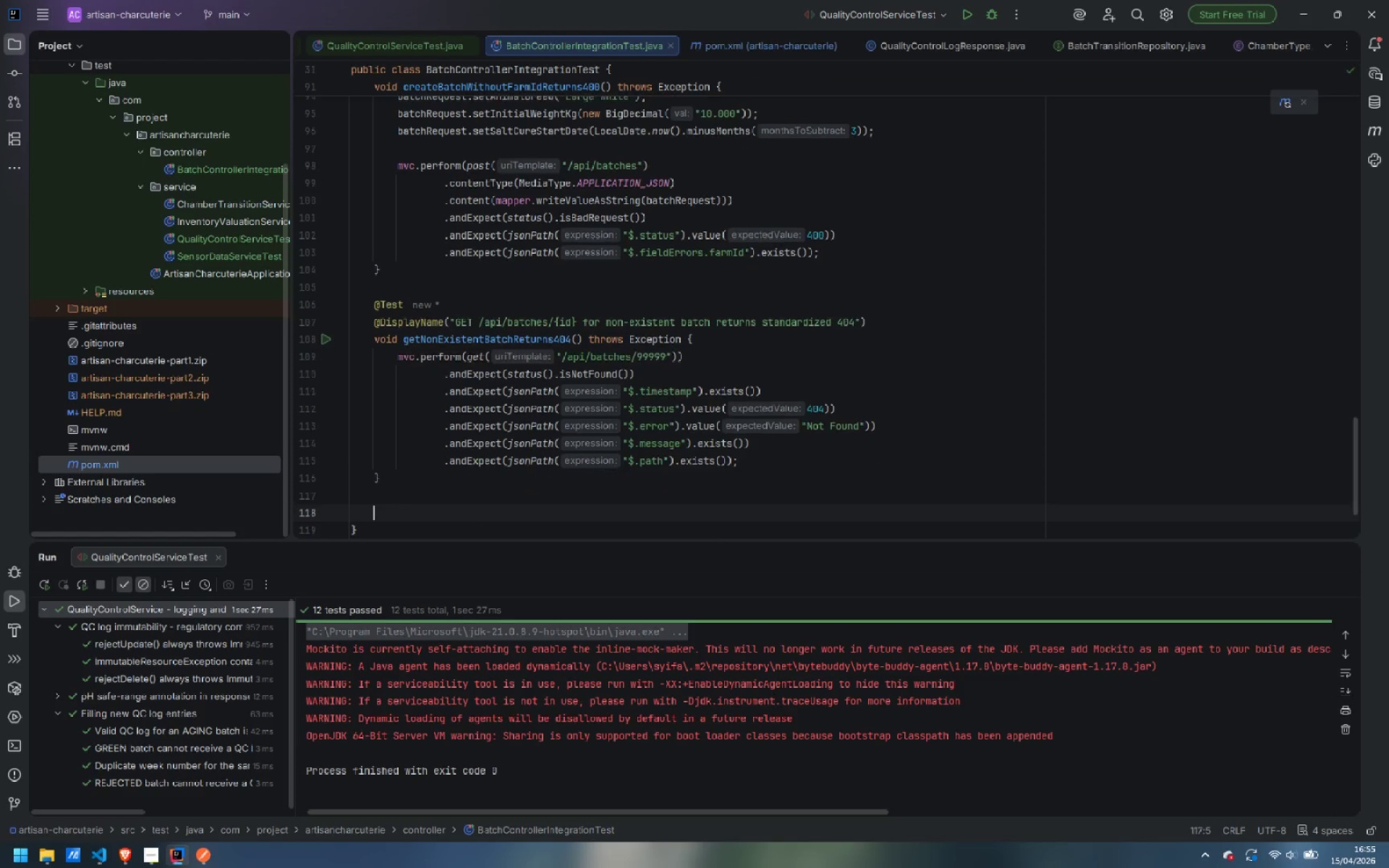 
key(Enter)
 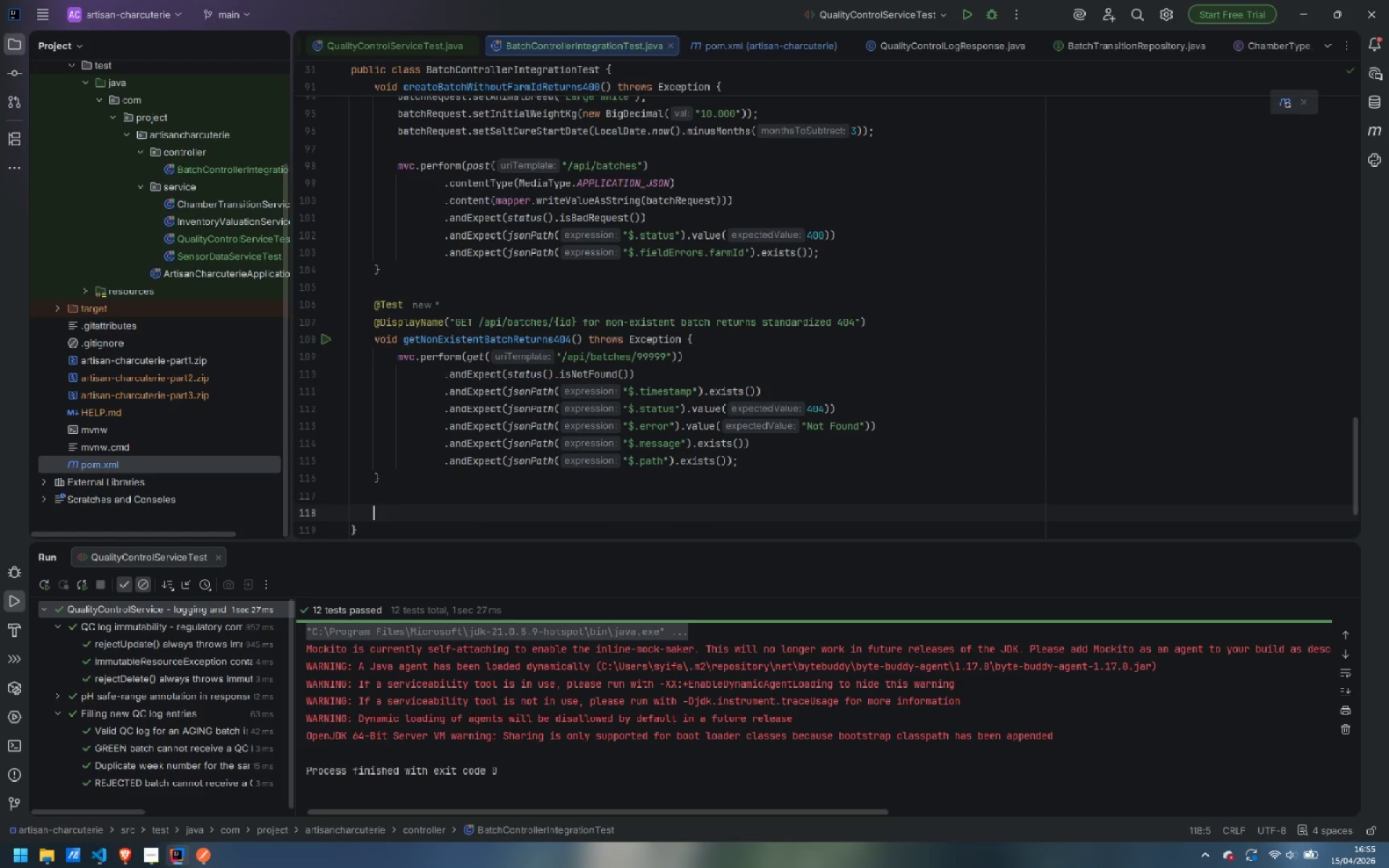 
type(@Test)
 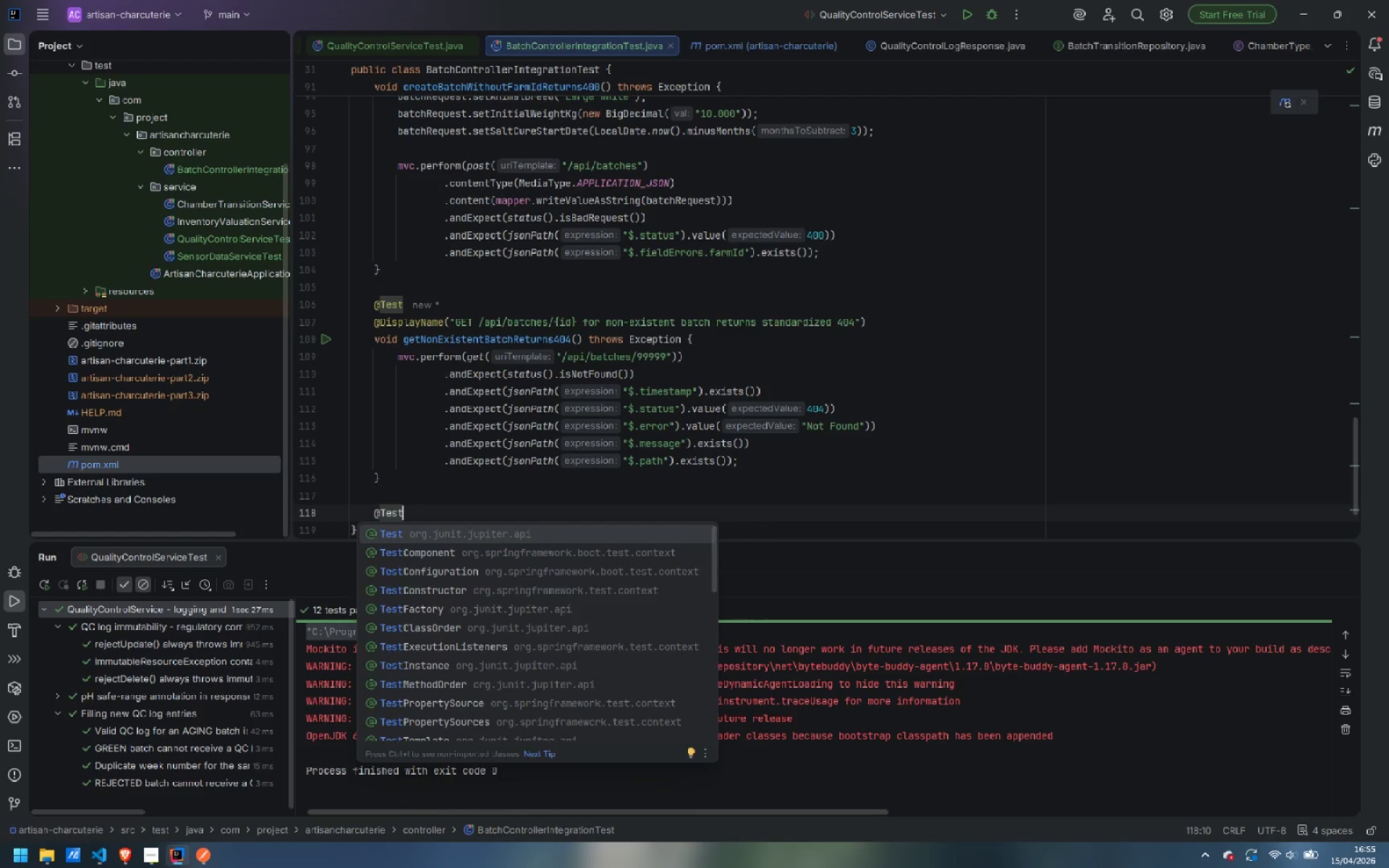 
key(Enter)
 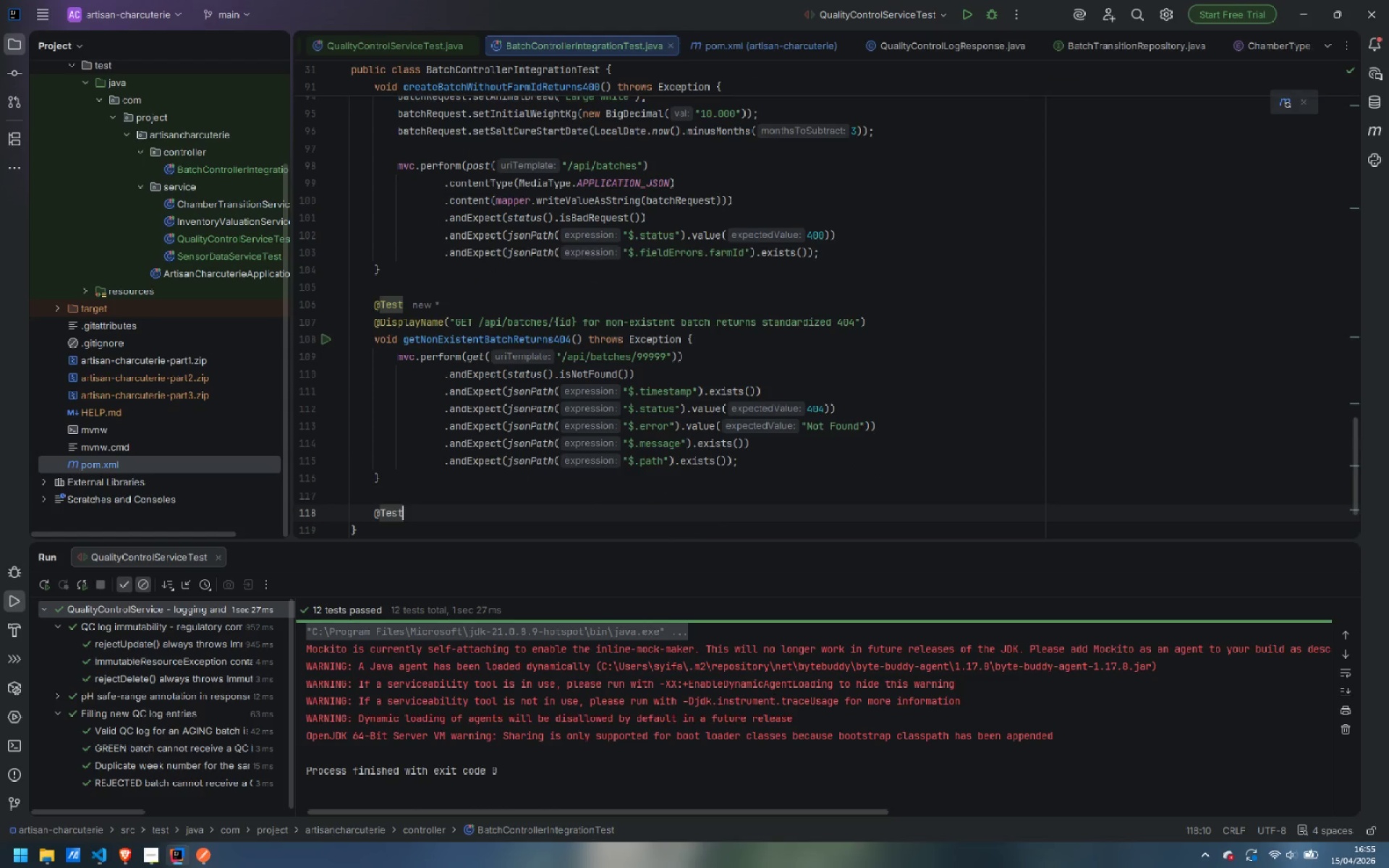 
key(Enter)
 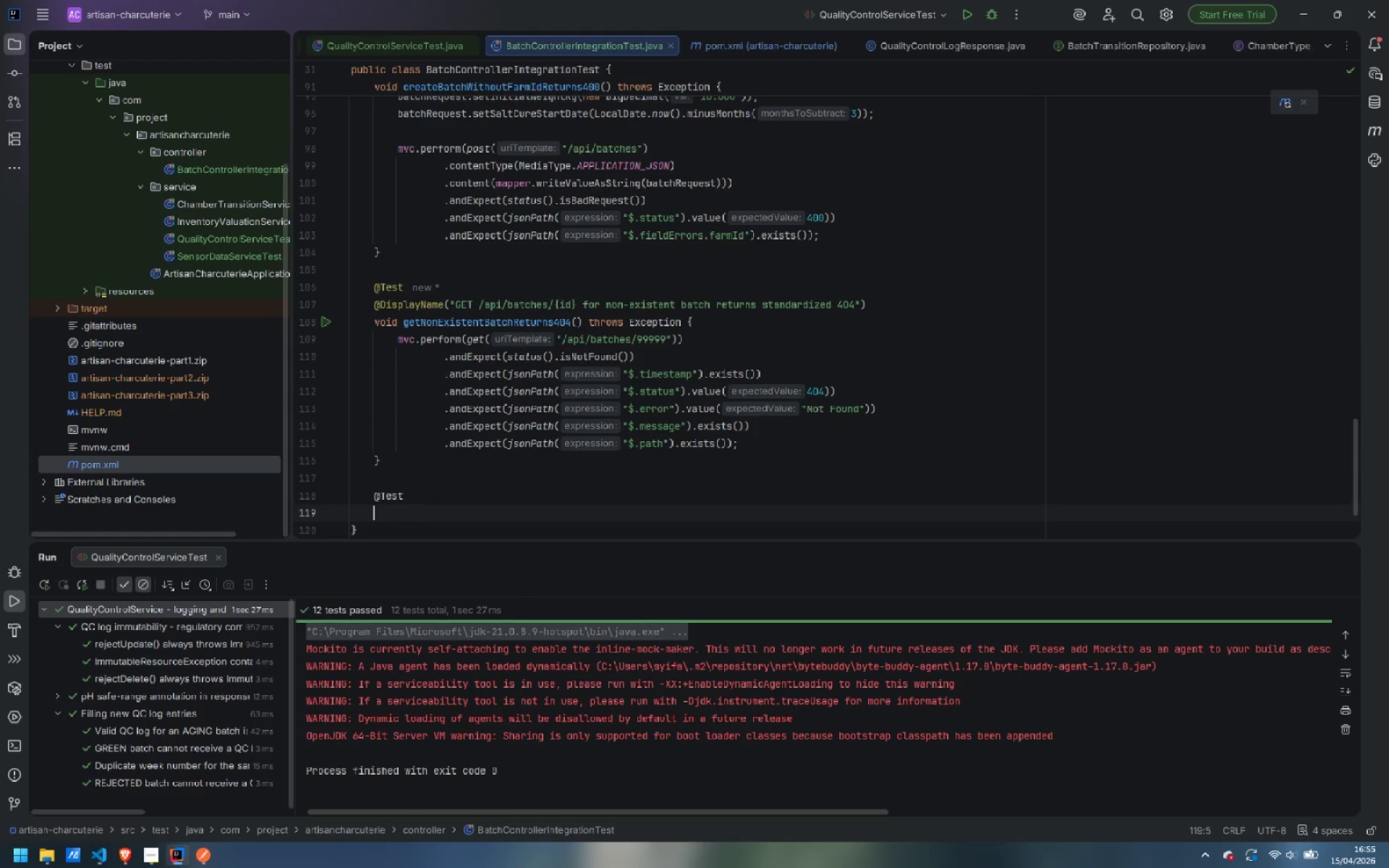 
type(@Displ)
 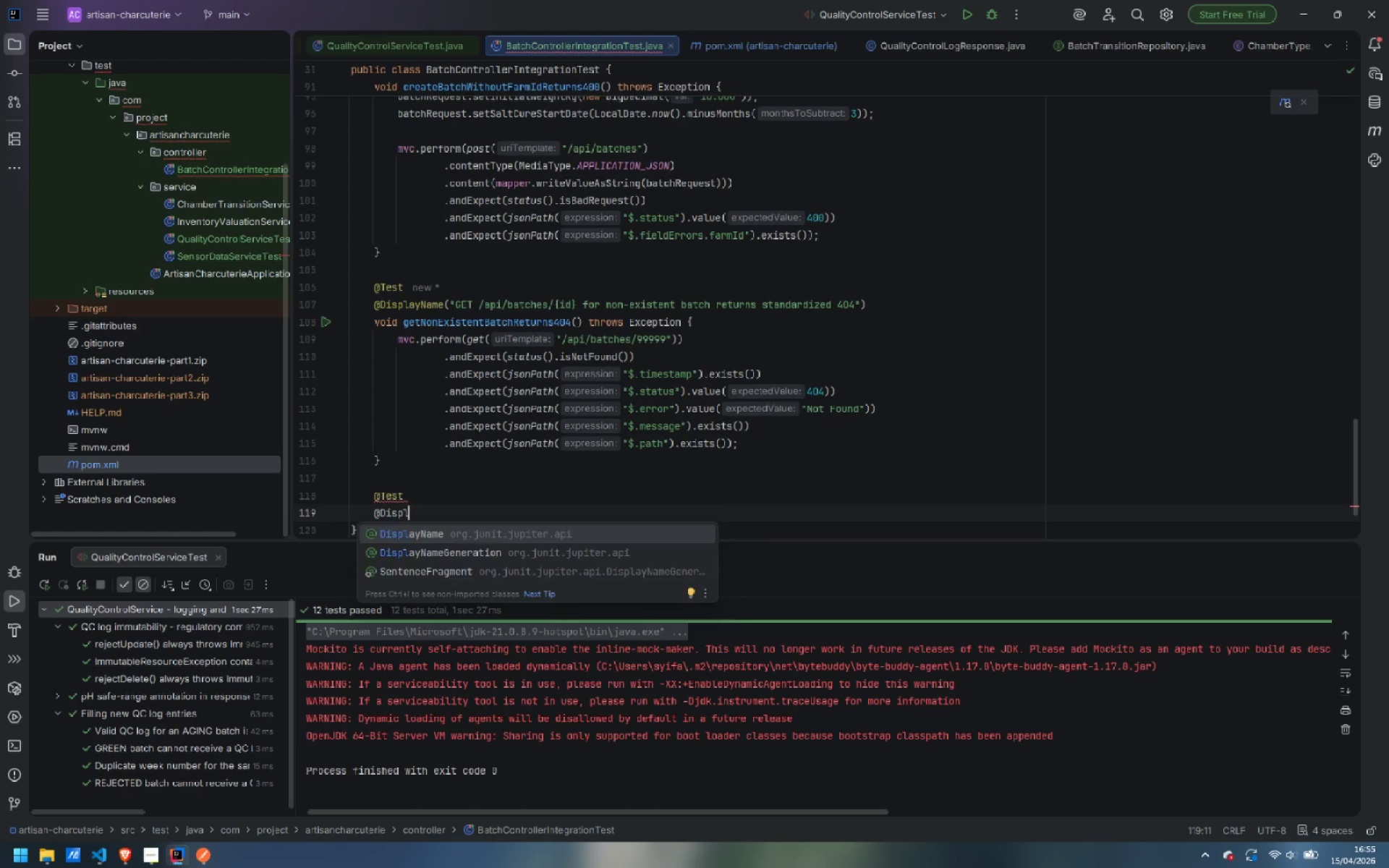 
key(Enter)
 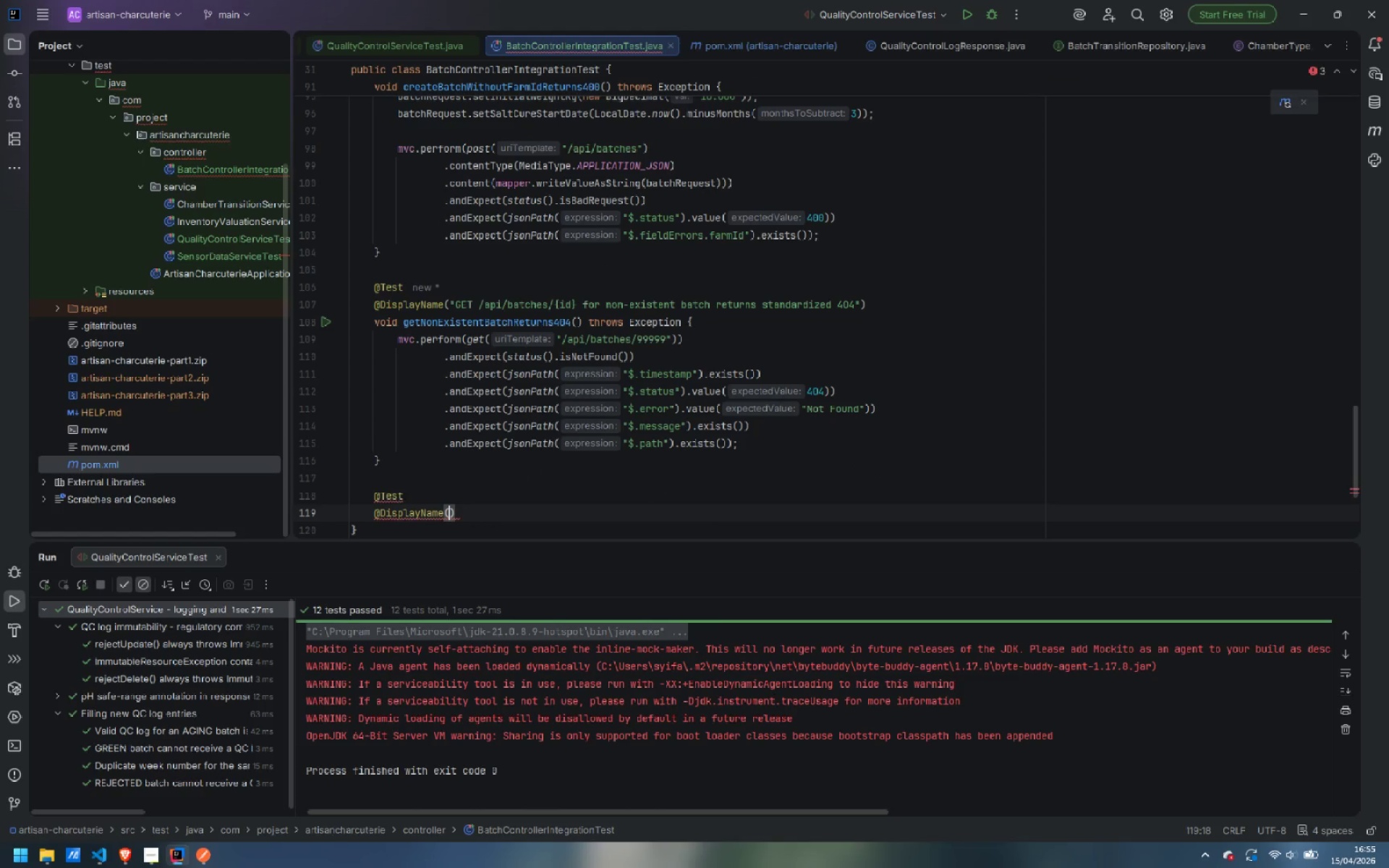 
type("GET /api/batches with status fltetr)
 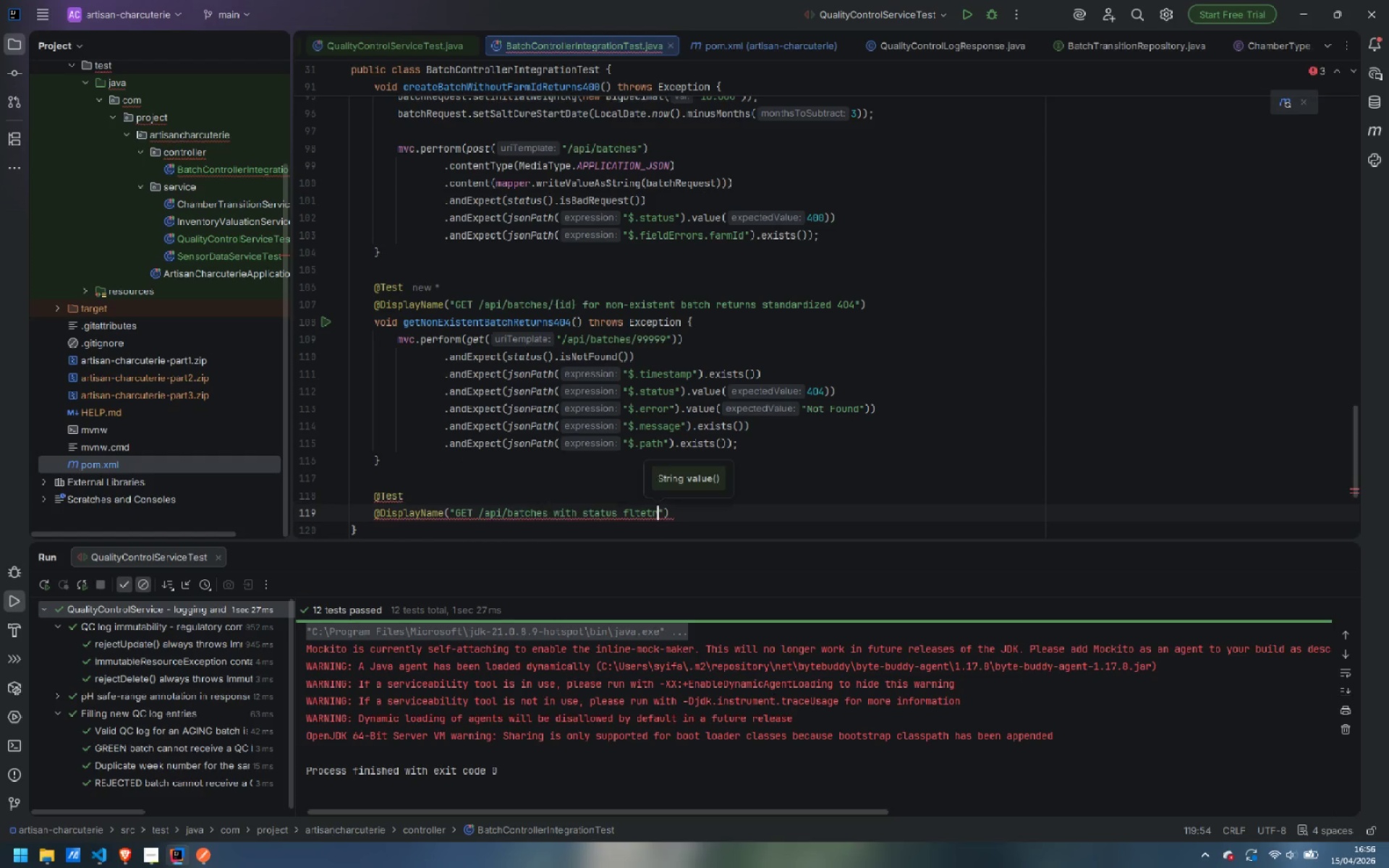 
key(Control+ControlLeft)
 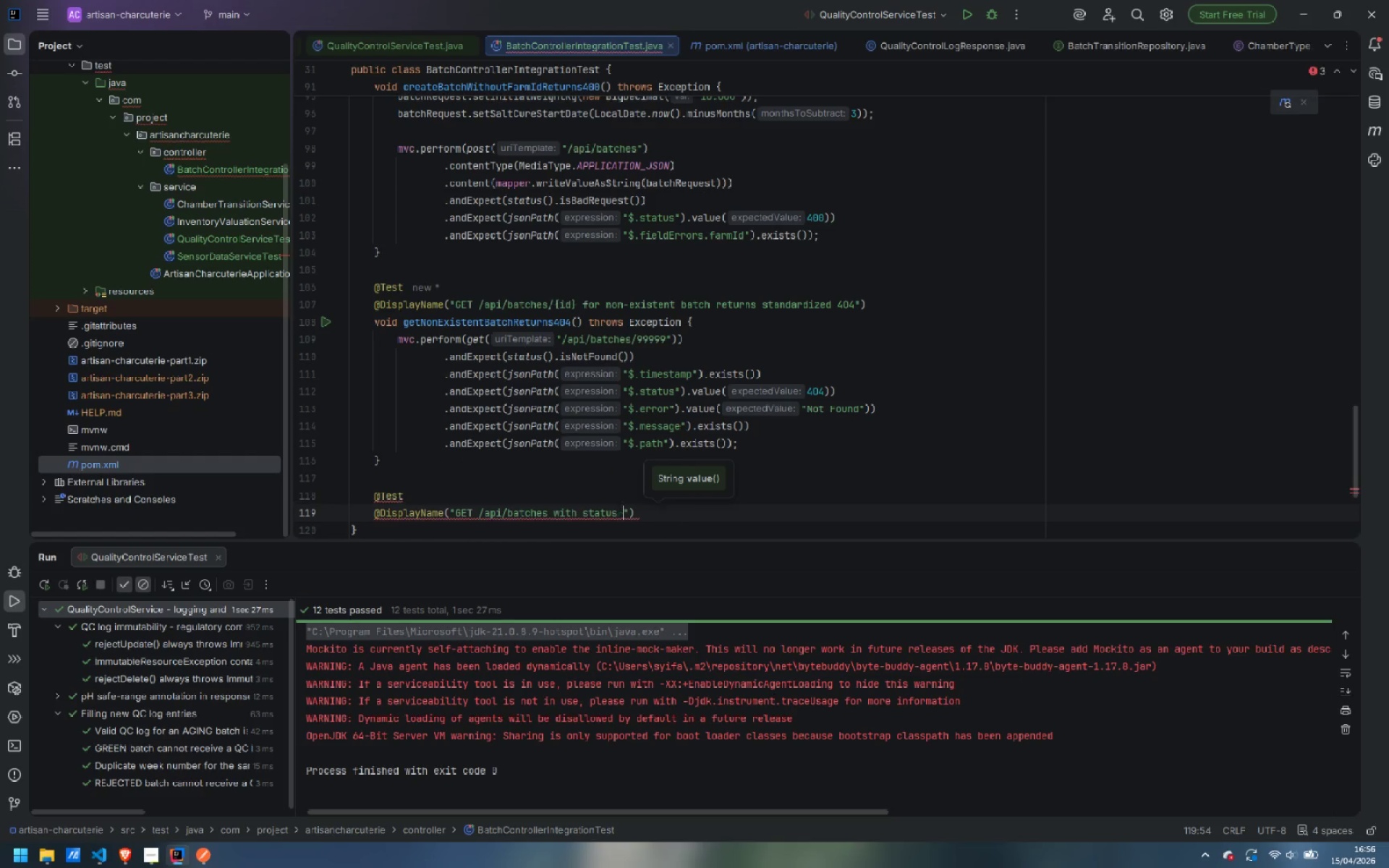 
key(Control+Backspace)
 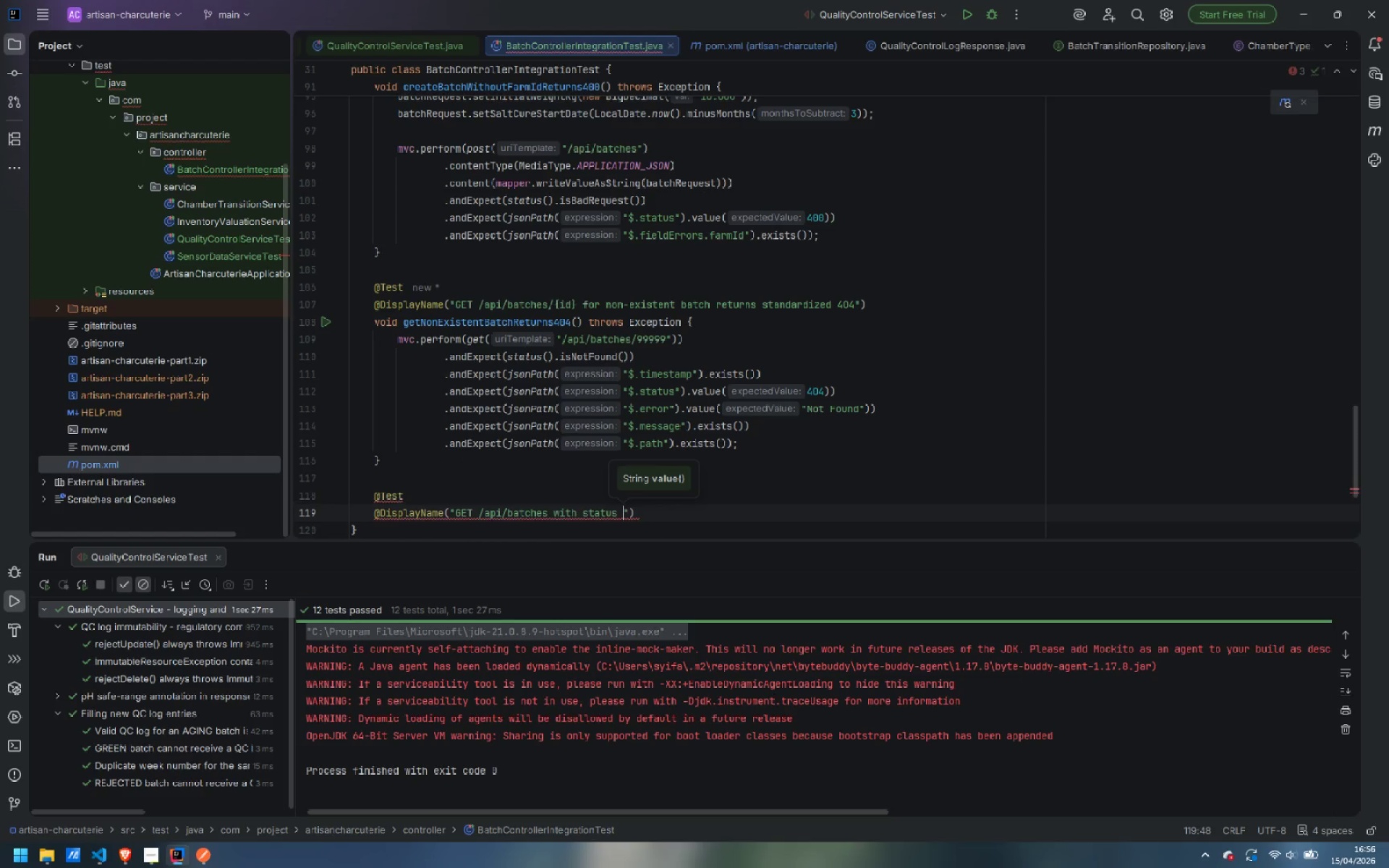 
type(filter returns only matching batches)
 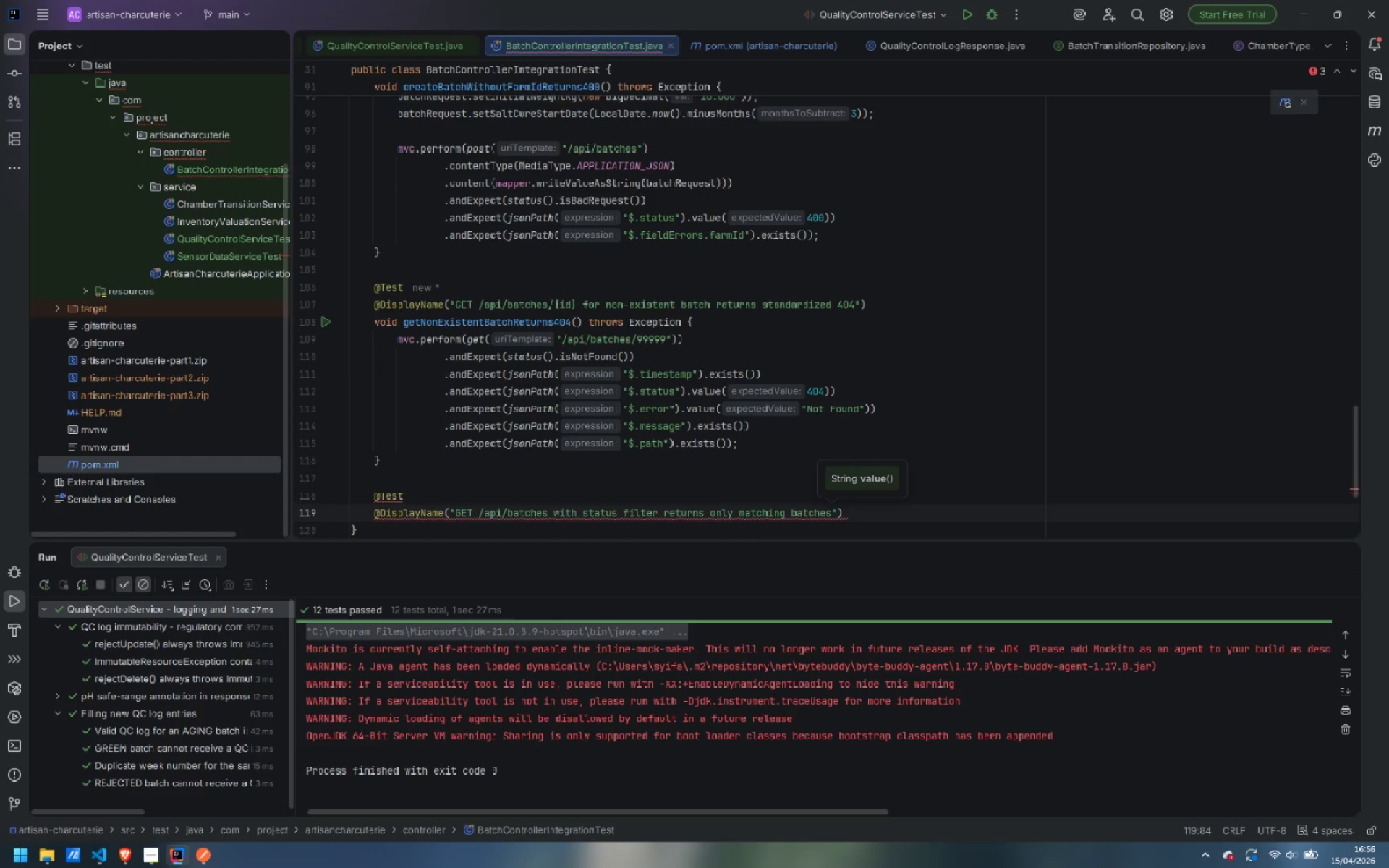 
key(ArrowRight)
 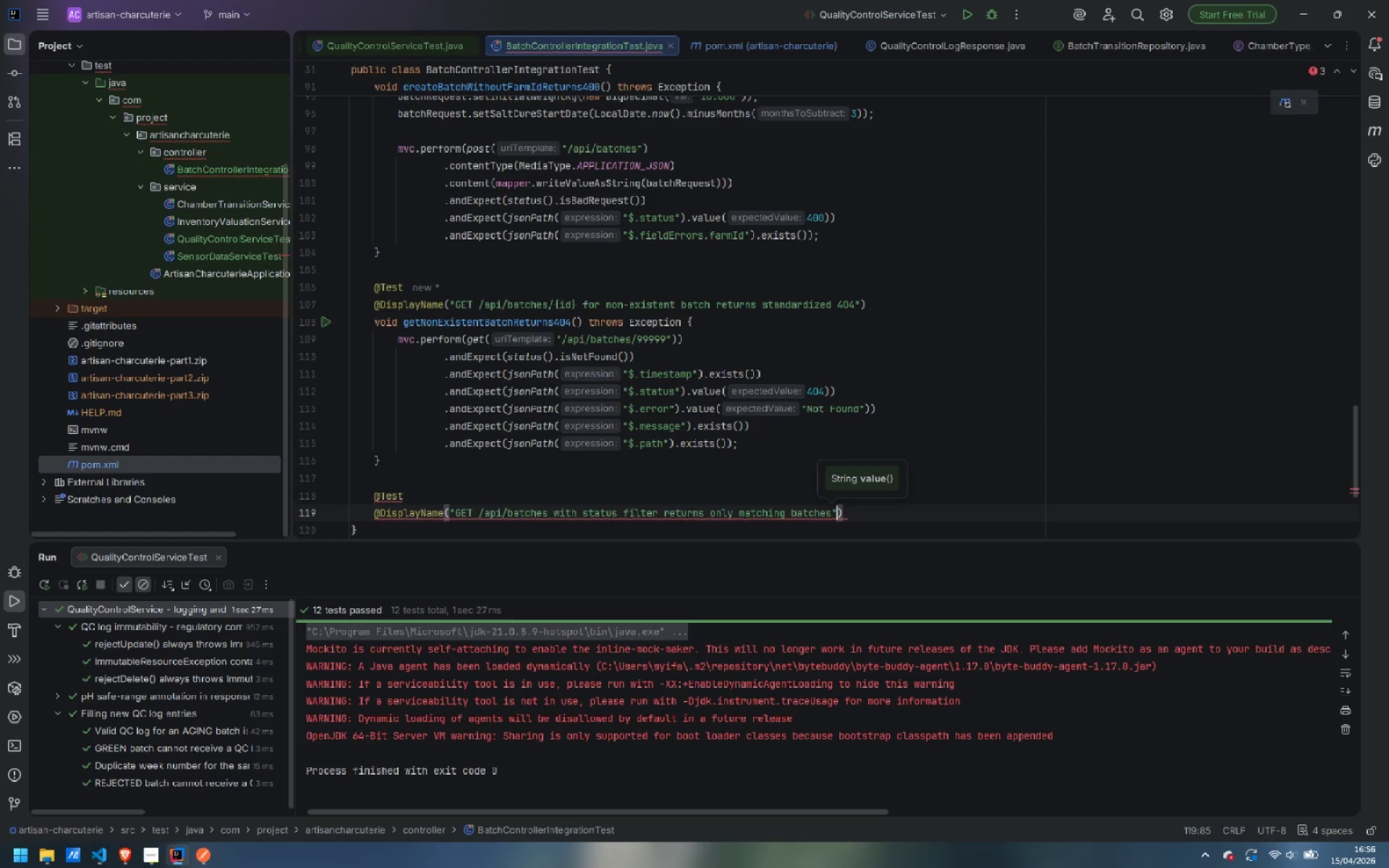 
key(ArrowRight)
 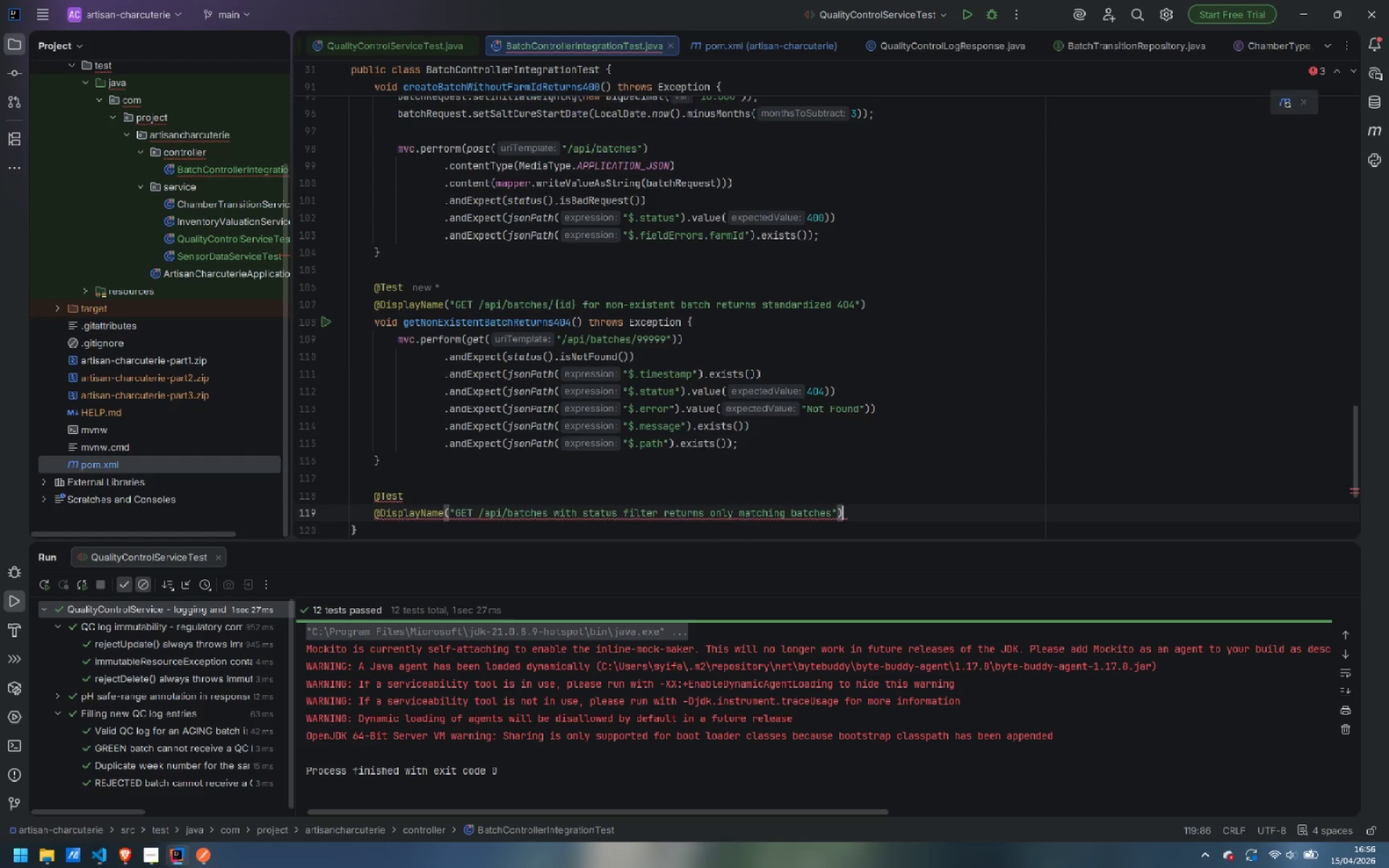 
key(Enter)
 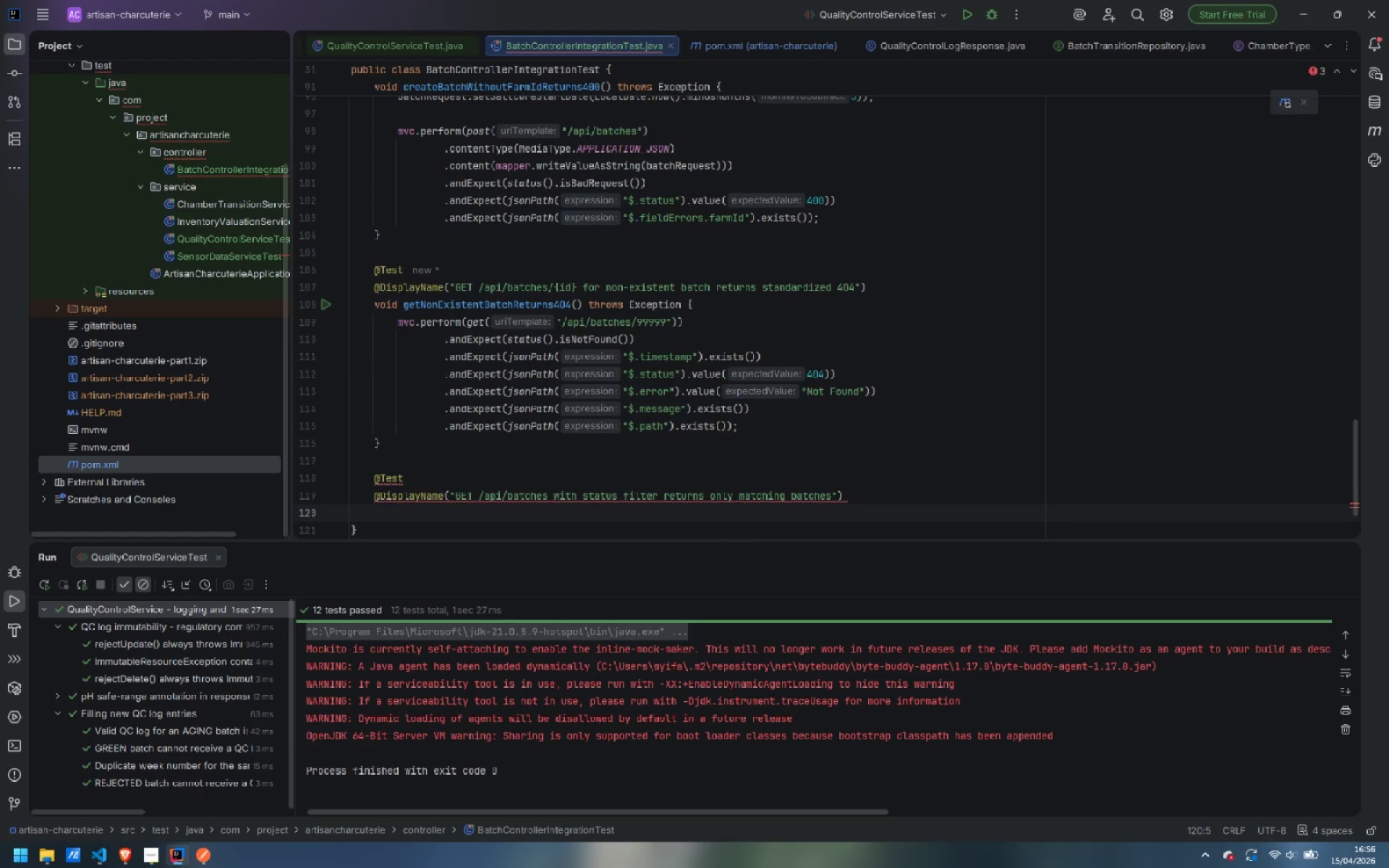 
type(void listBatchesWithStatusFilter() thr)
 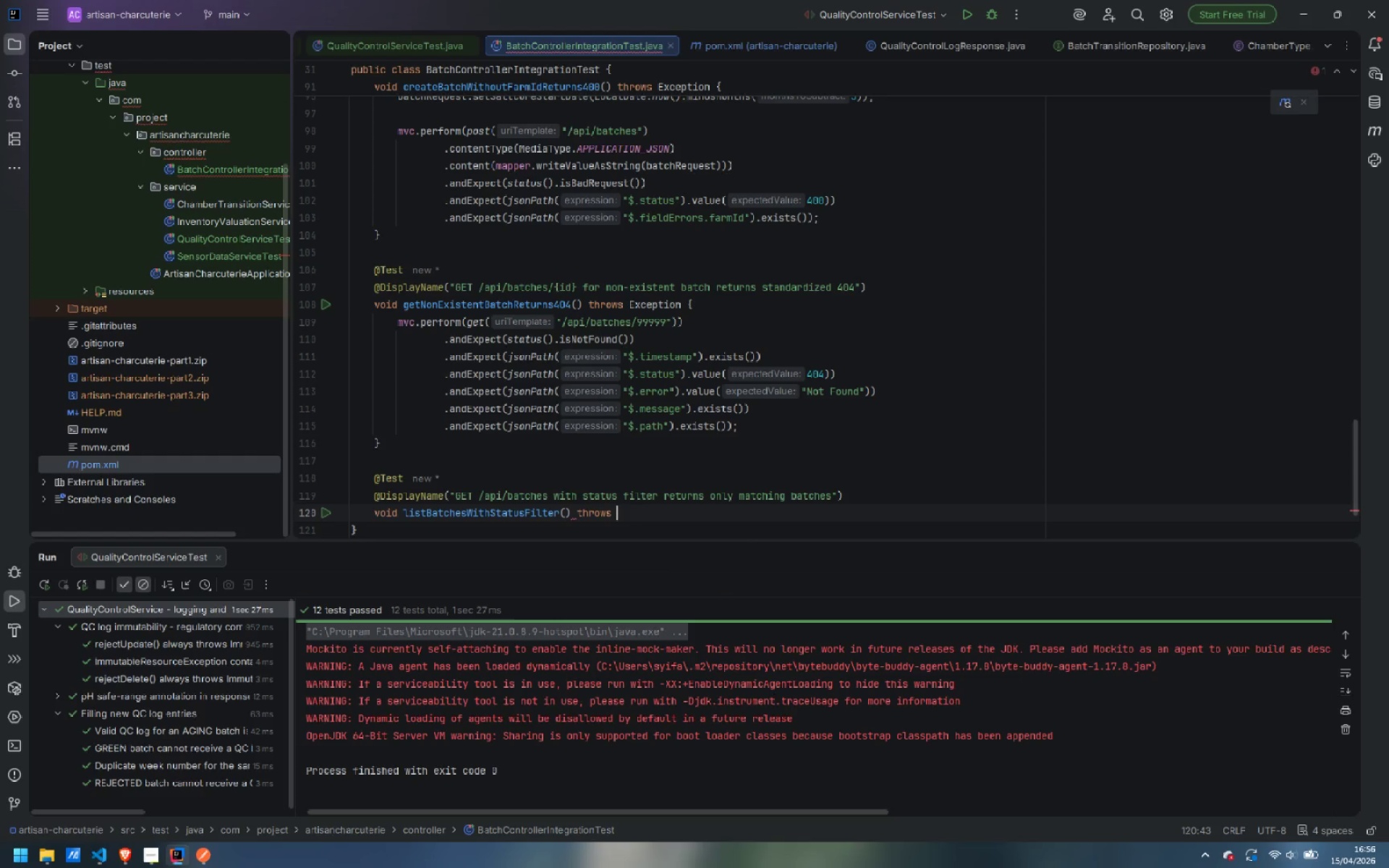 
 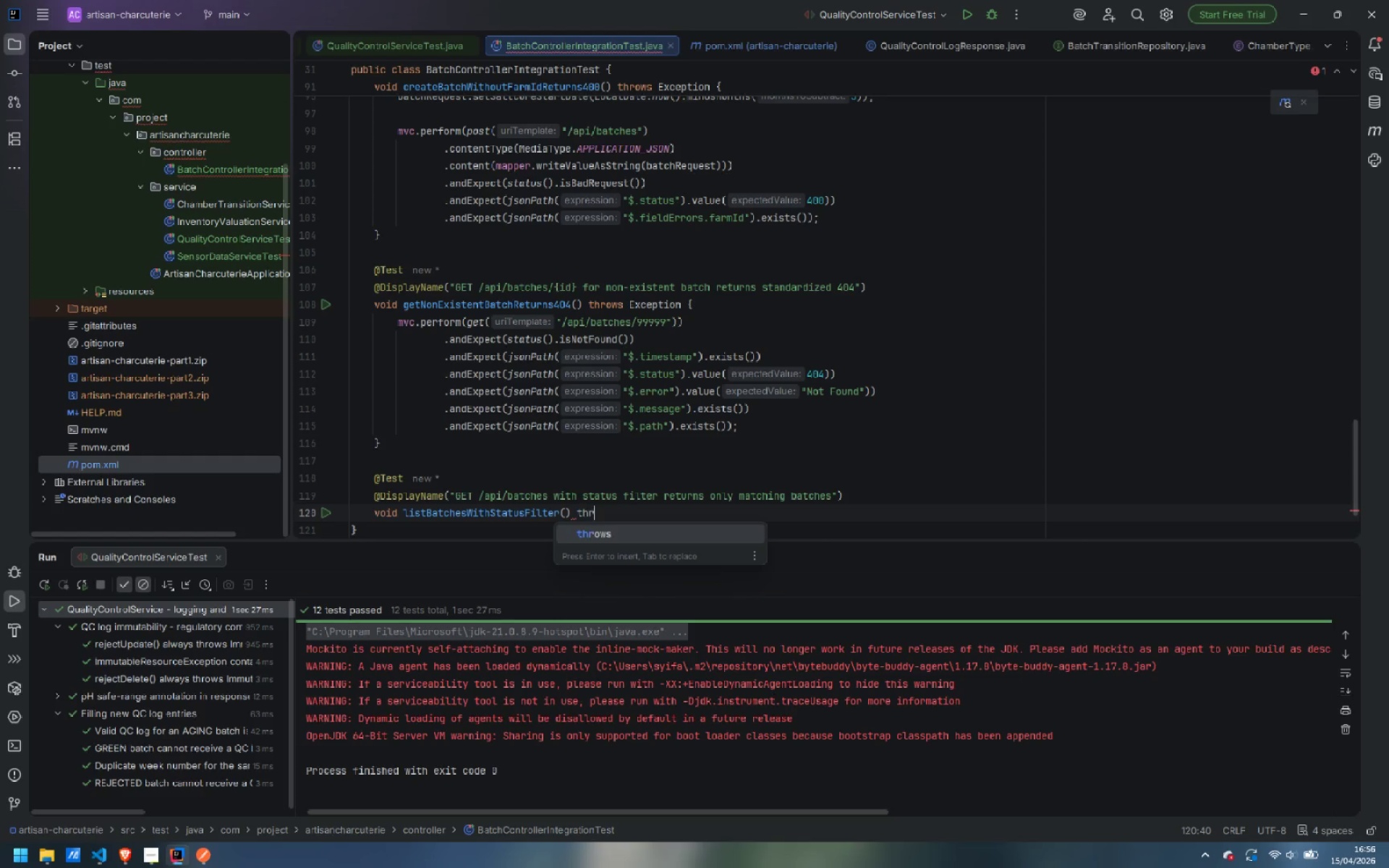 
key(Enter)
 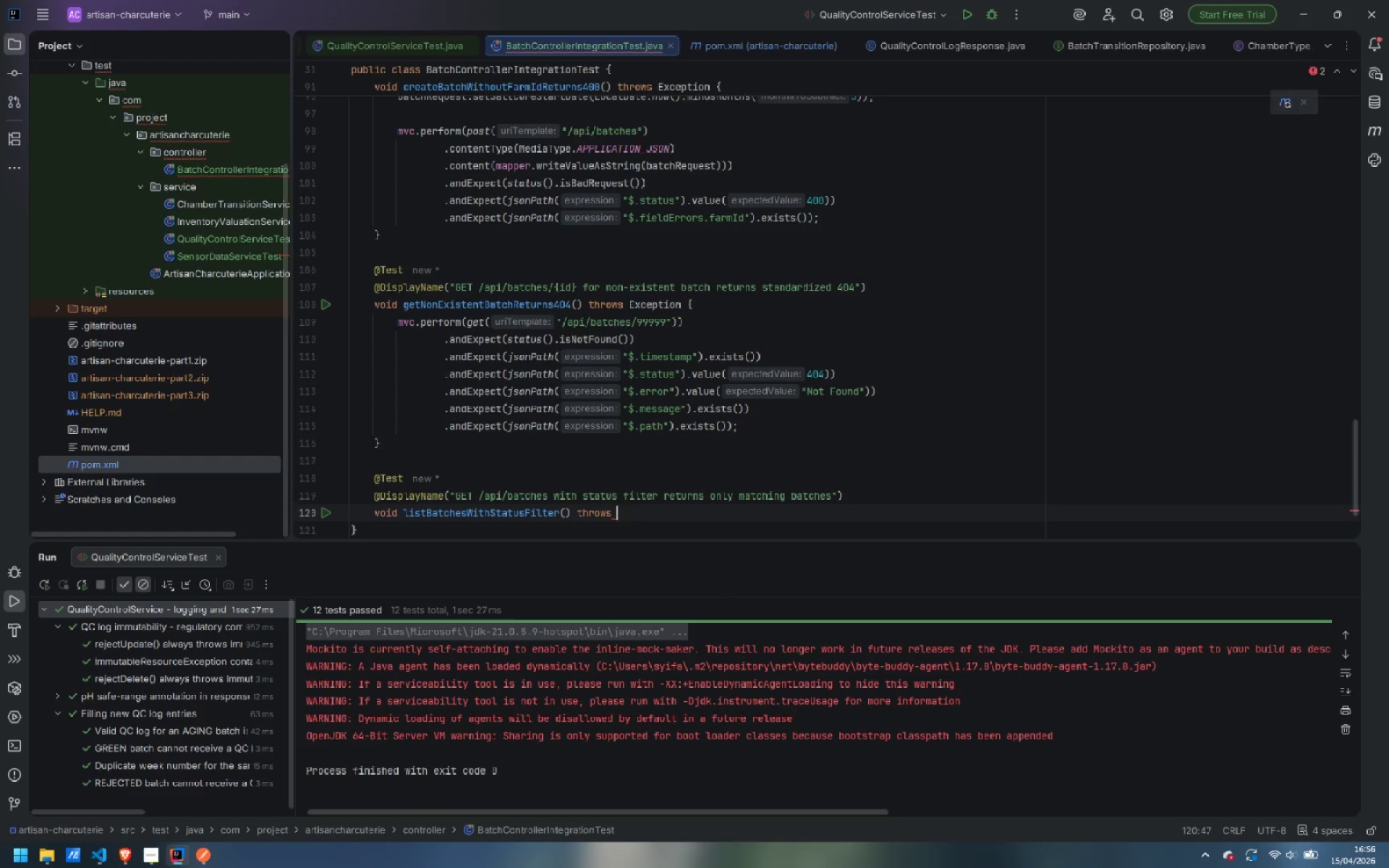 
type(Exception {)
 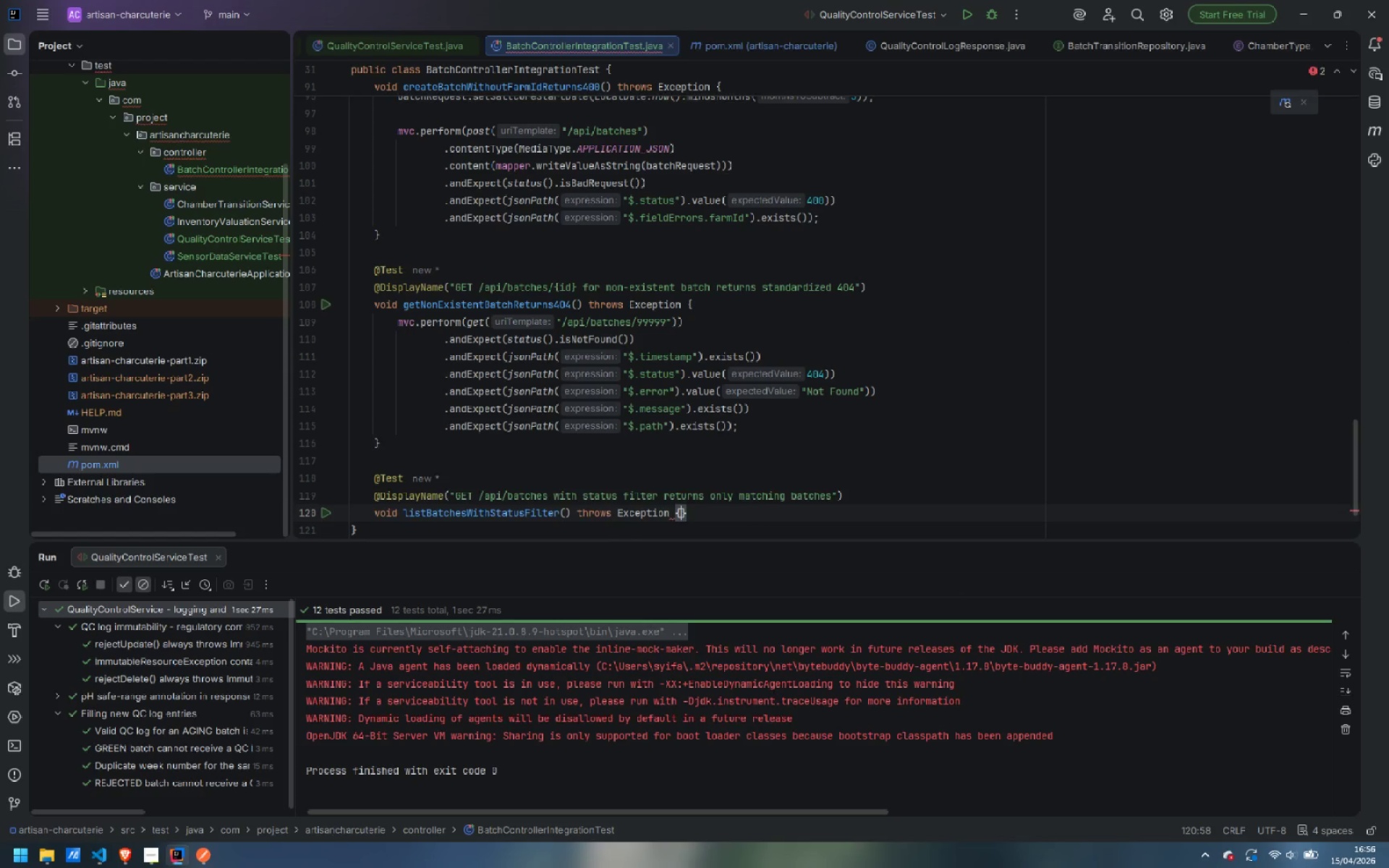 
key(Enter)
 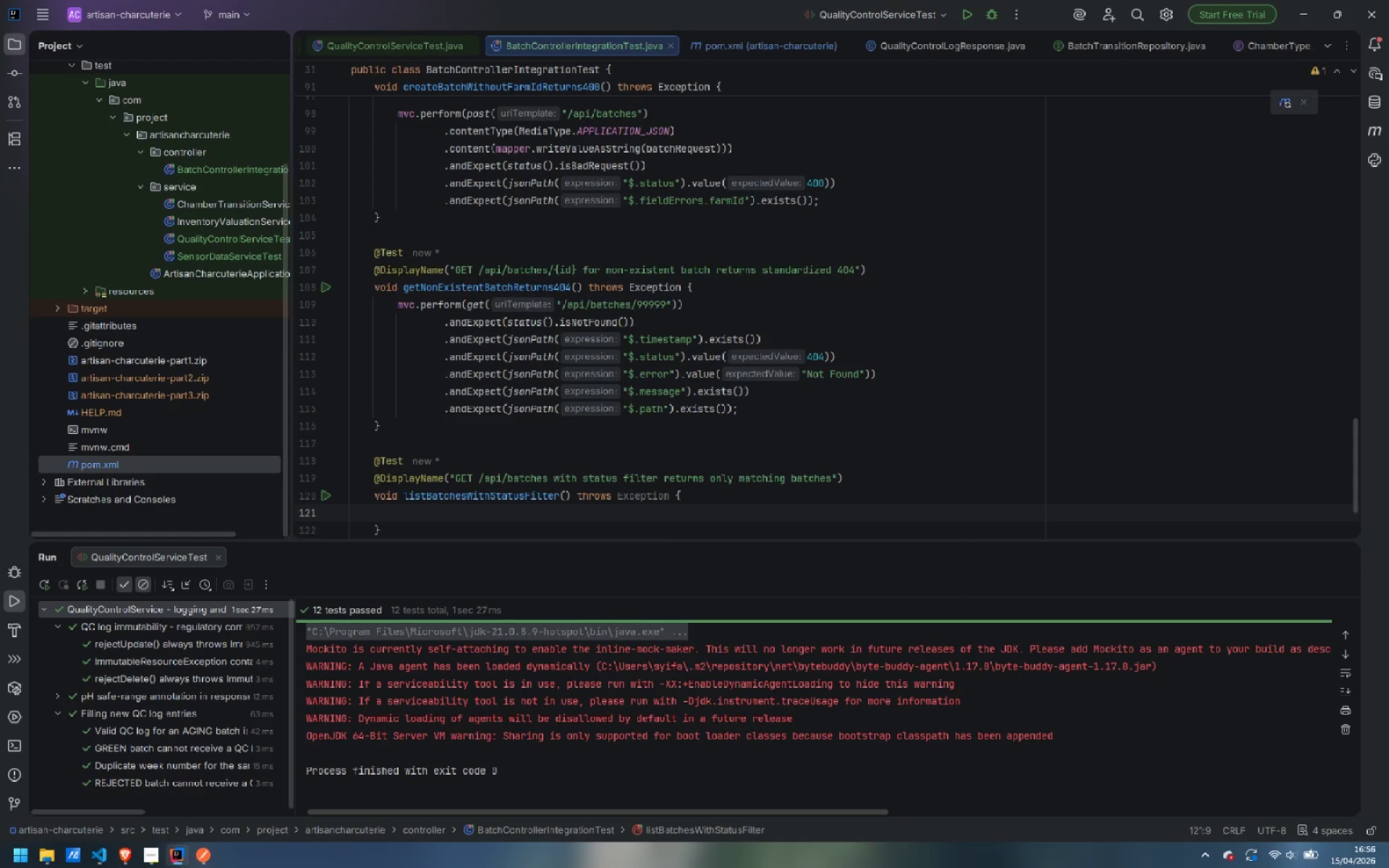 
type(mvc.per)
 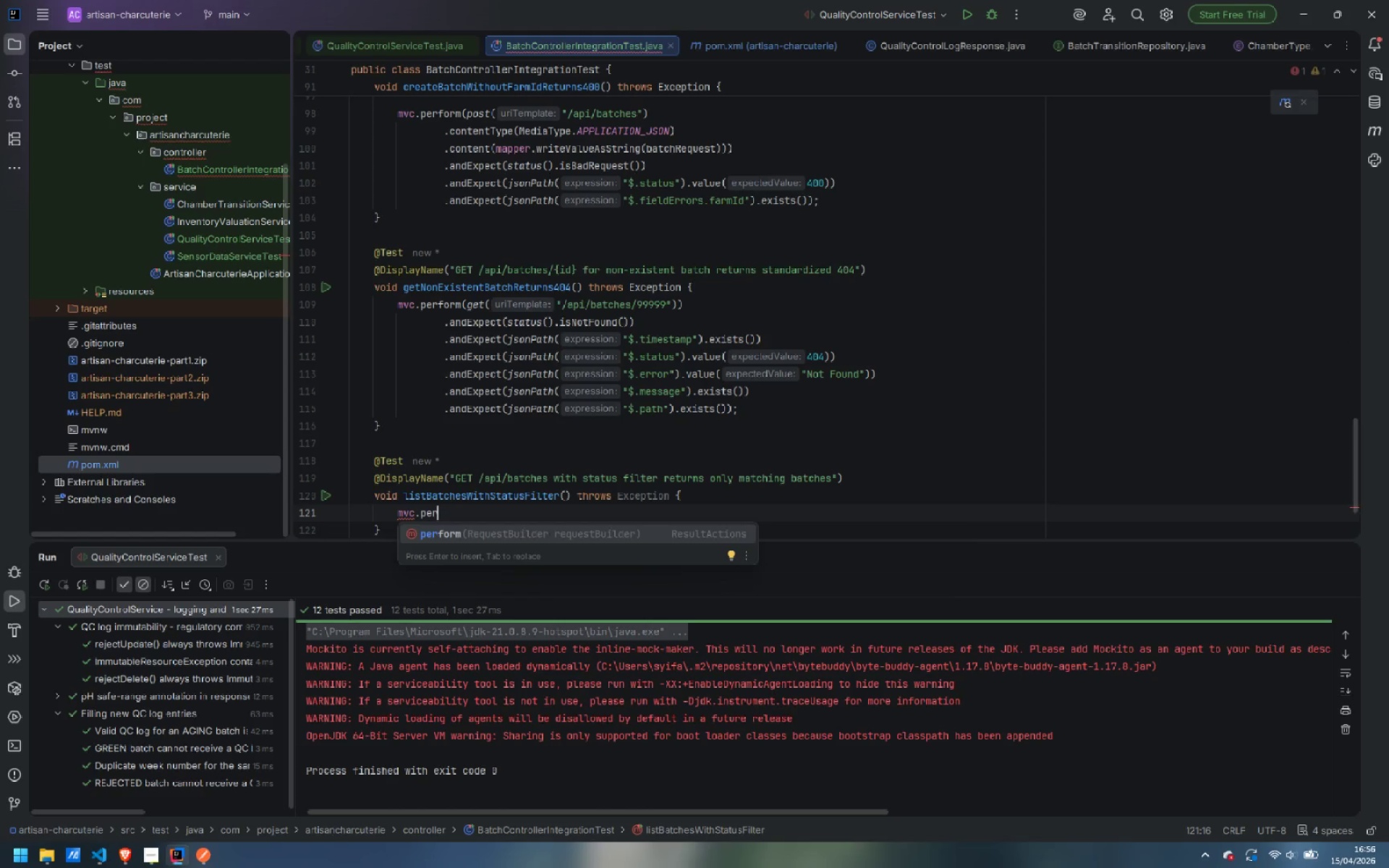 
key(Enter)
 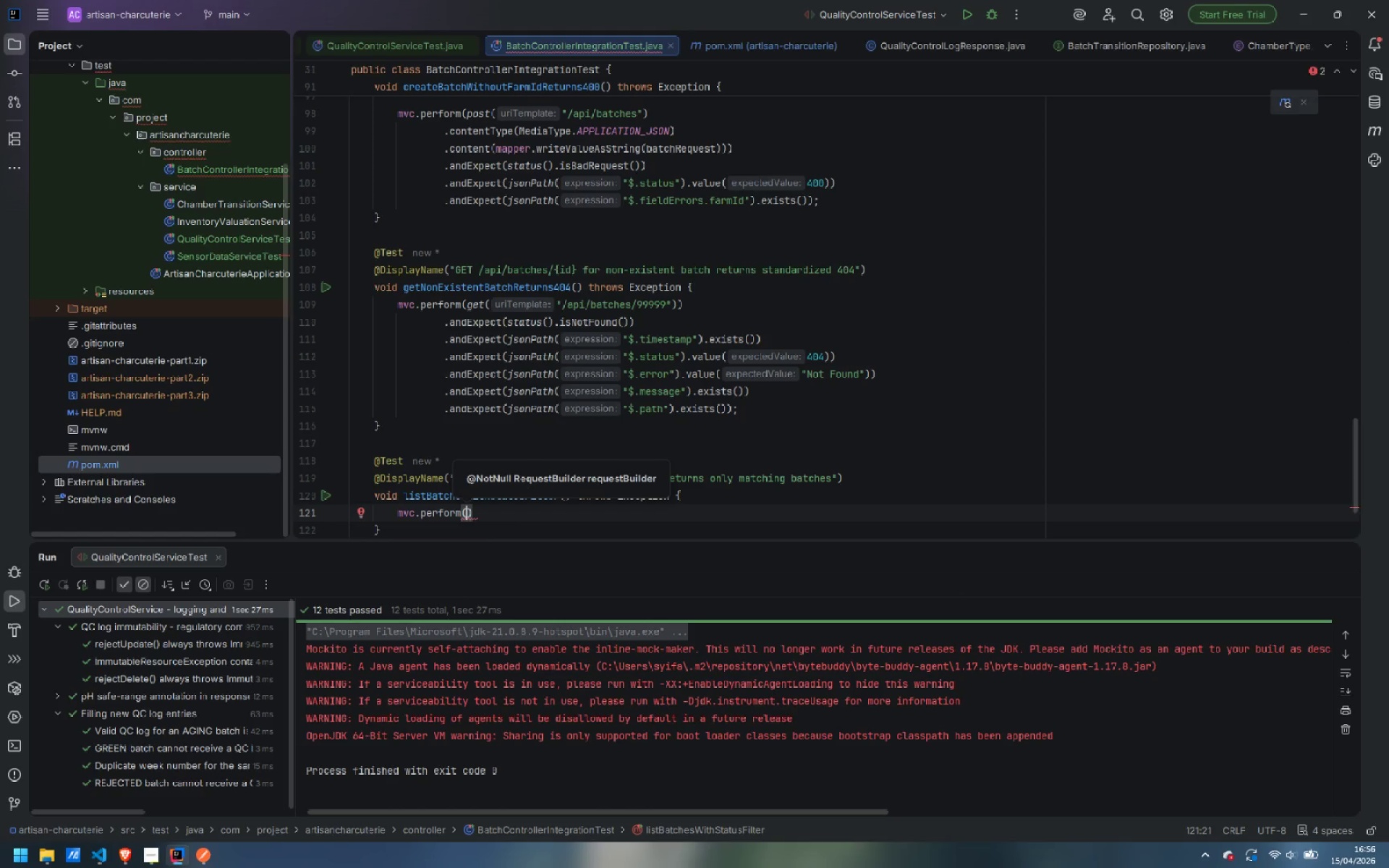 
type(get)
 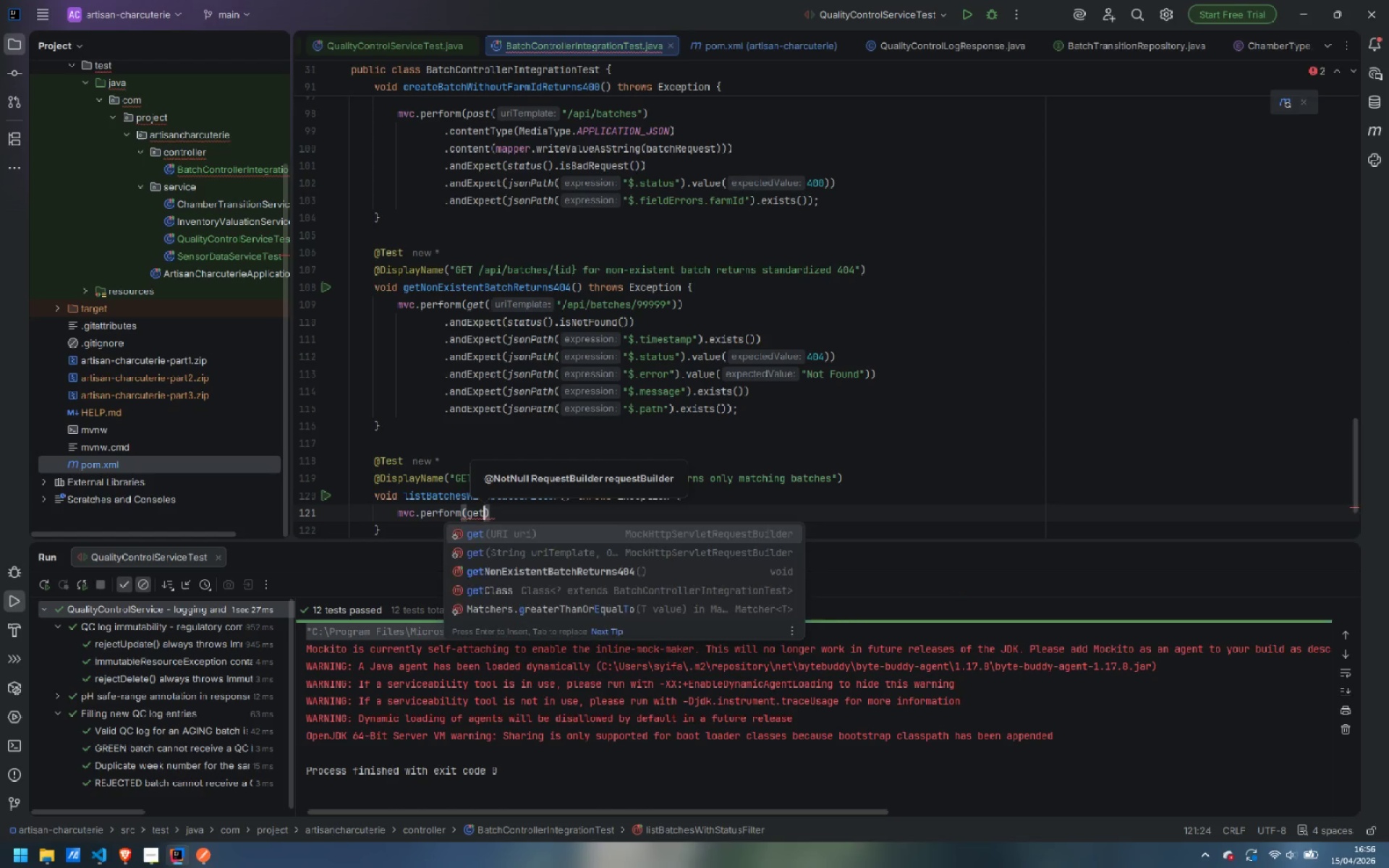 
key(Enter)
 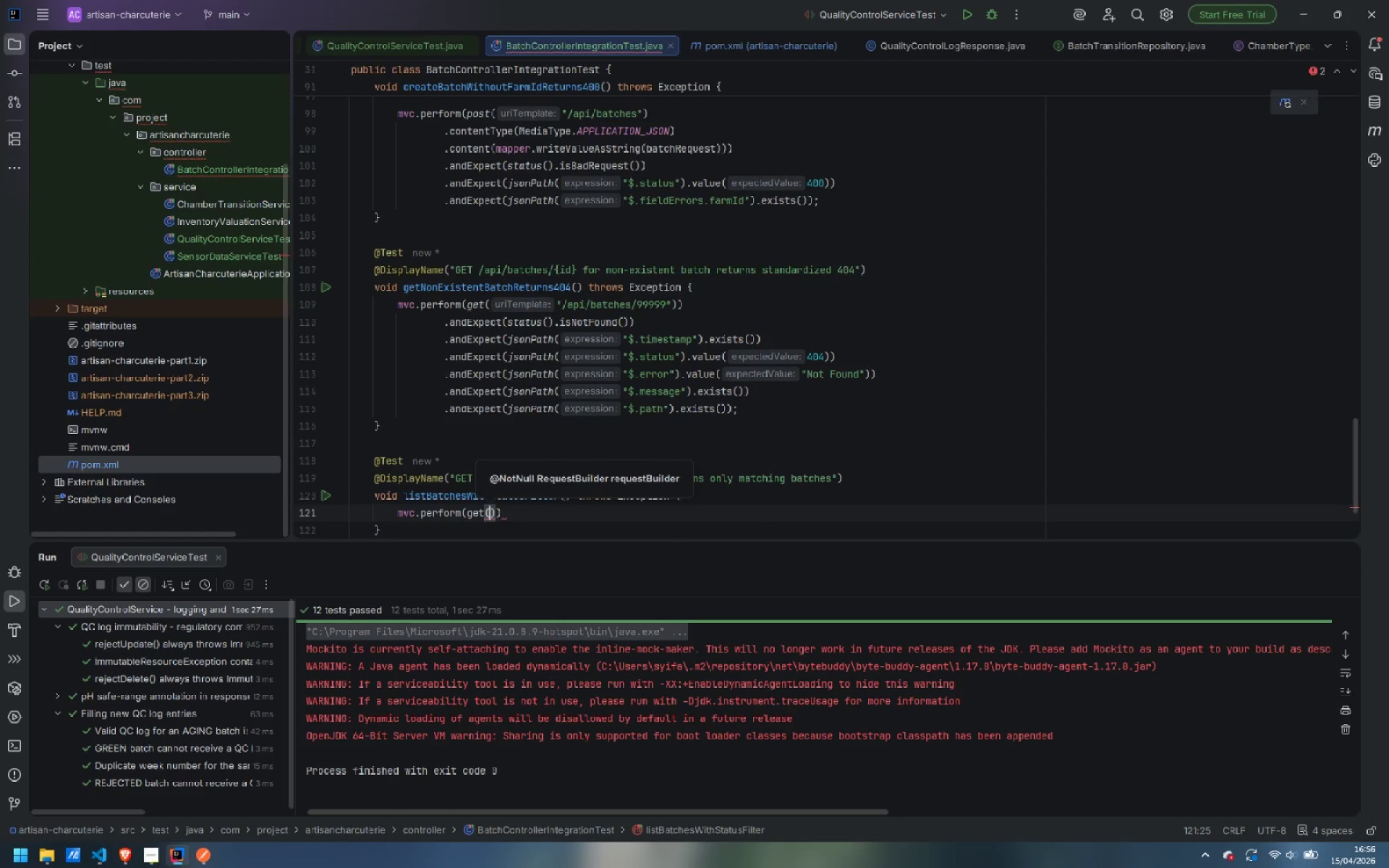 
type("/api )
 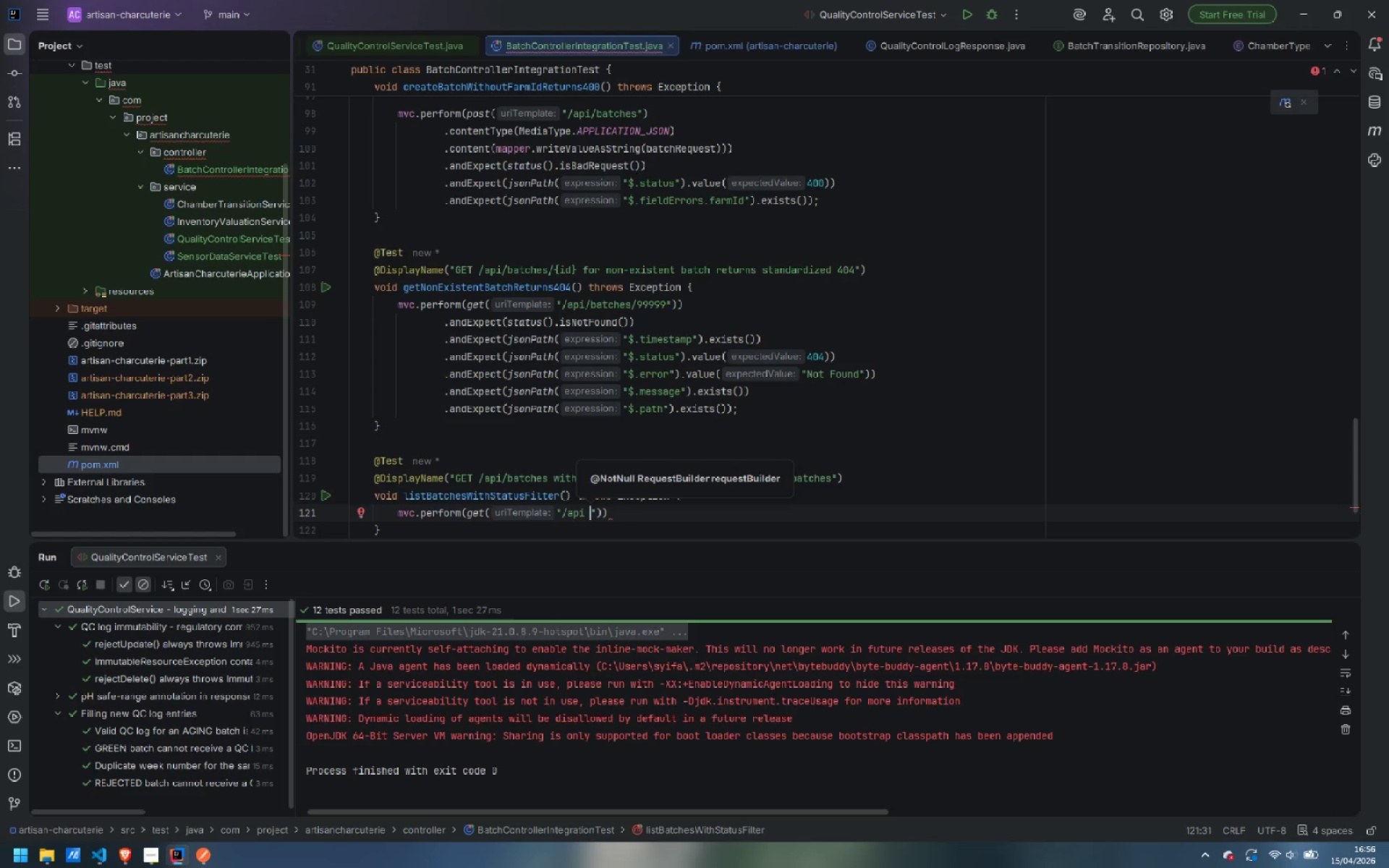 
key(Backspace)
type(/batches)
 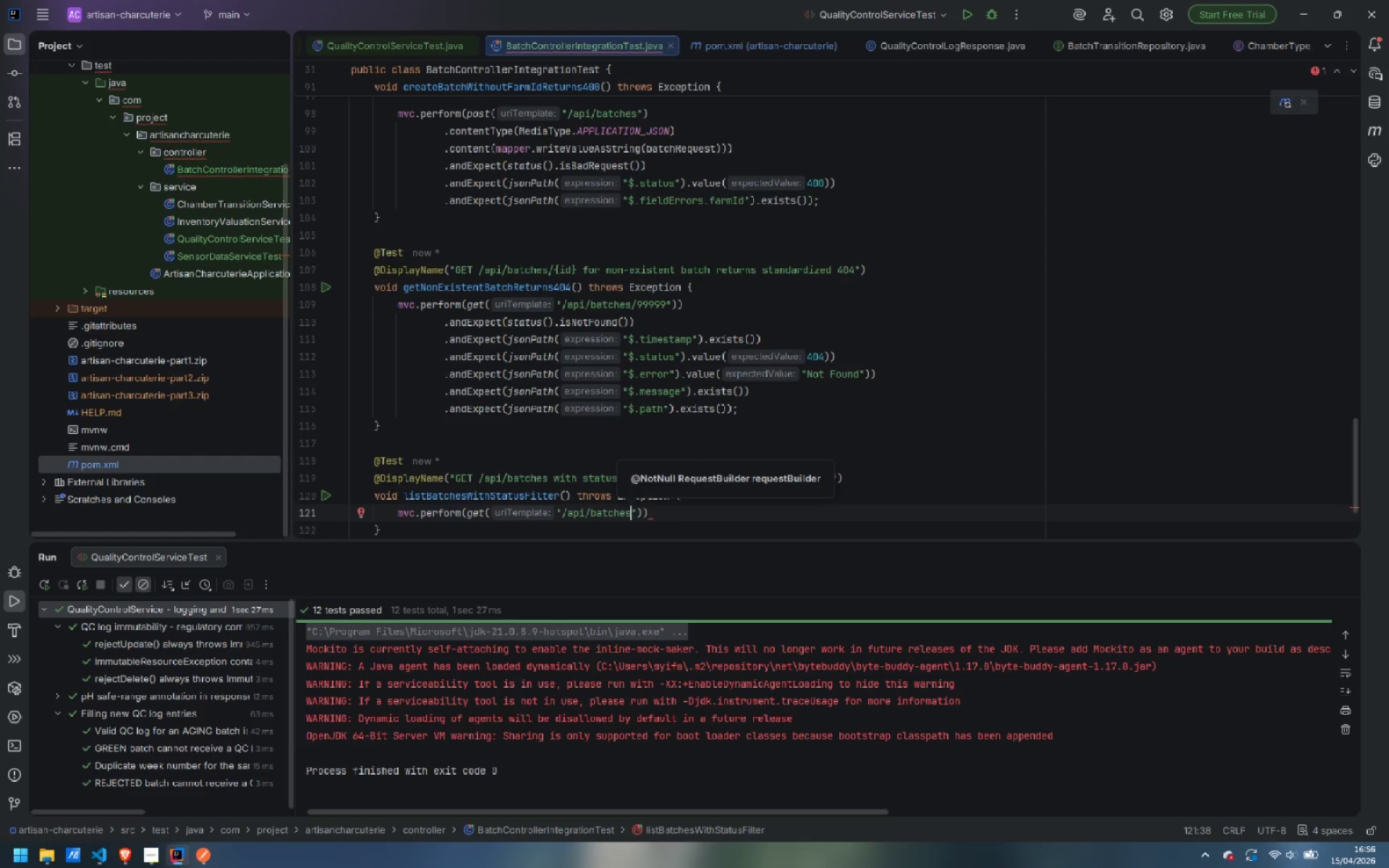 
key(ArrowRight)
 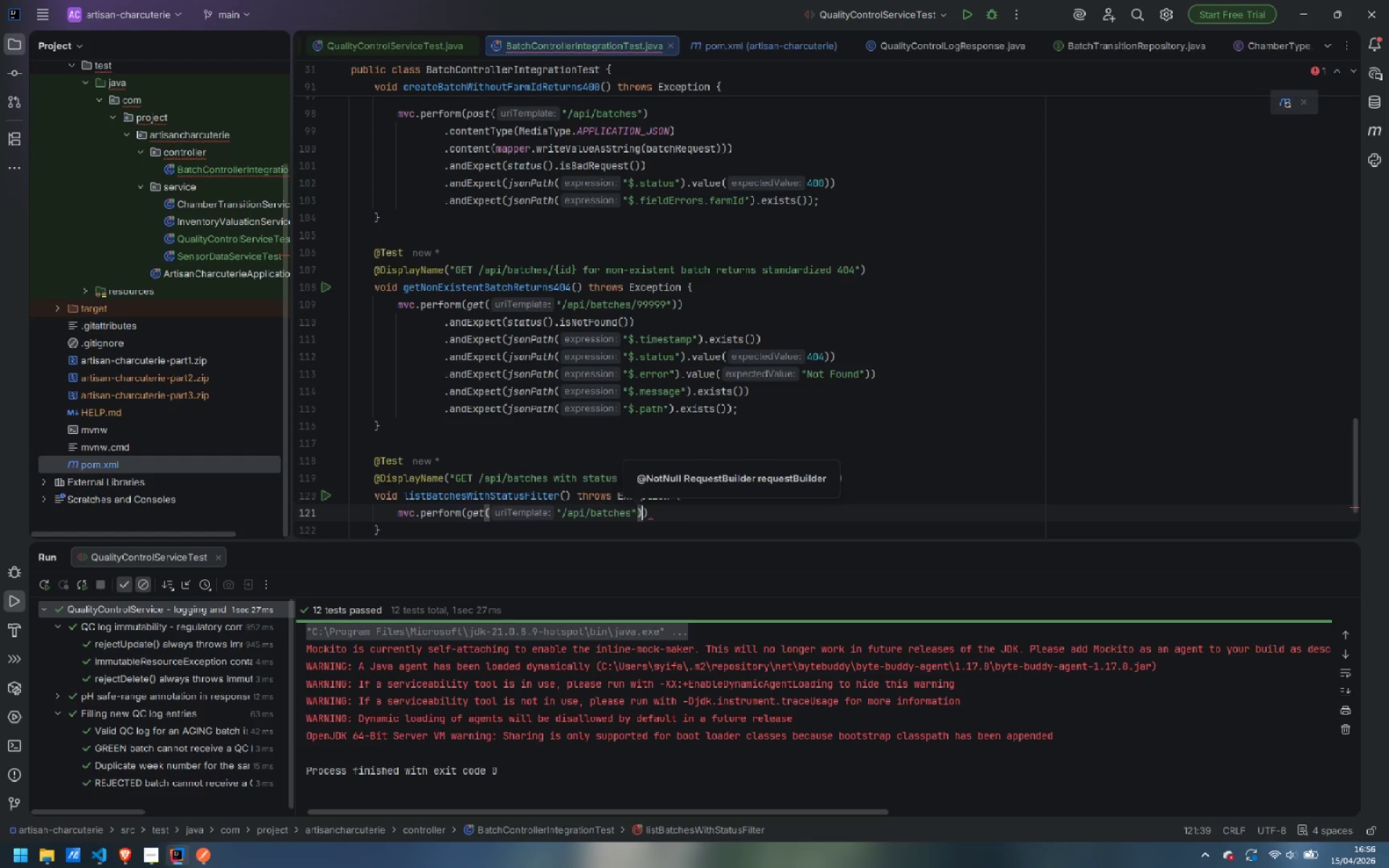 
key(ArrowRight)
 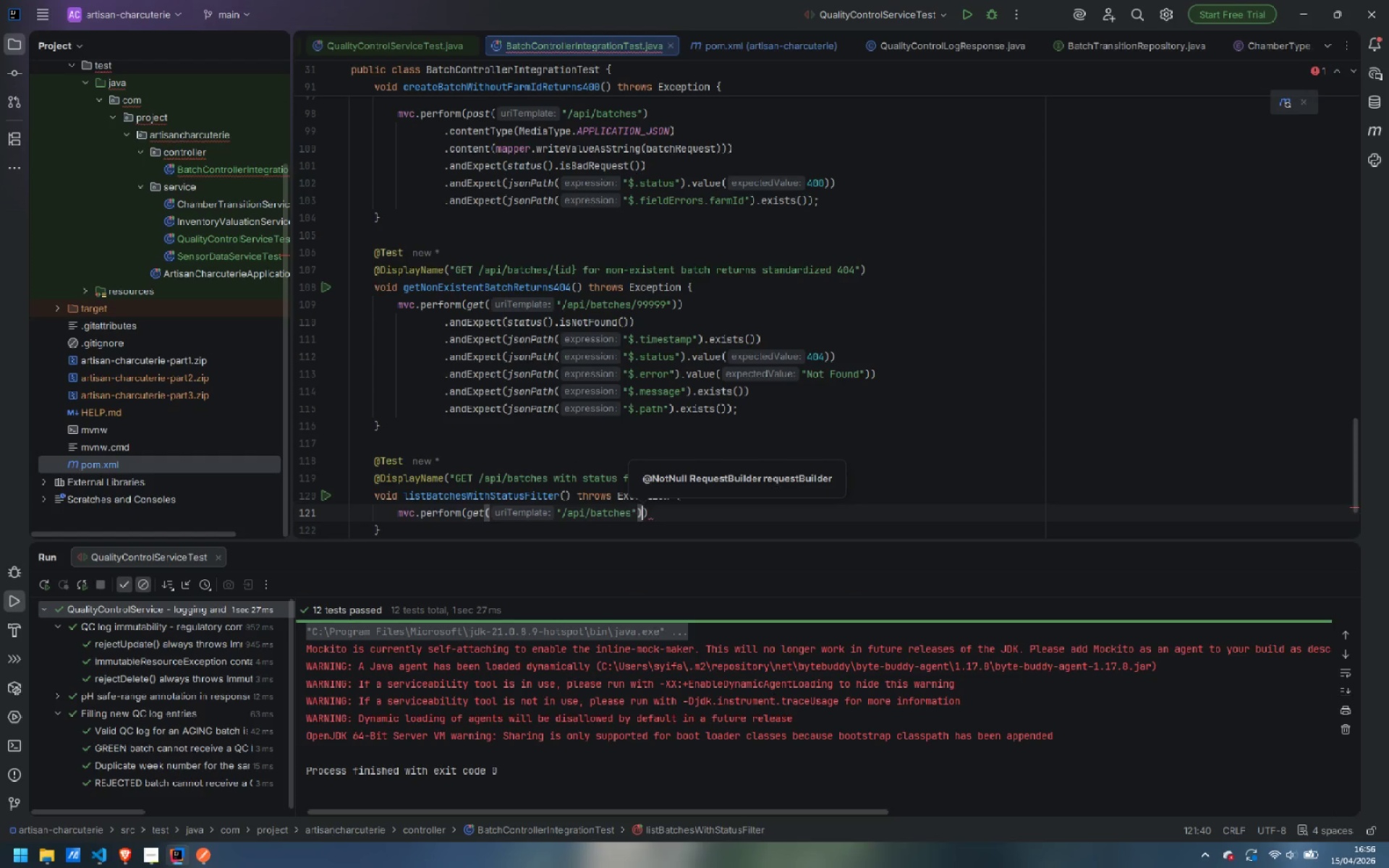 
type(.par)
 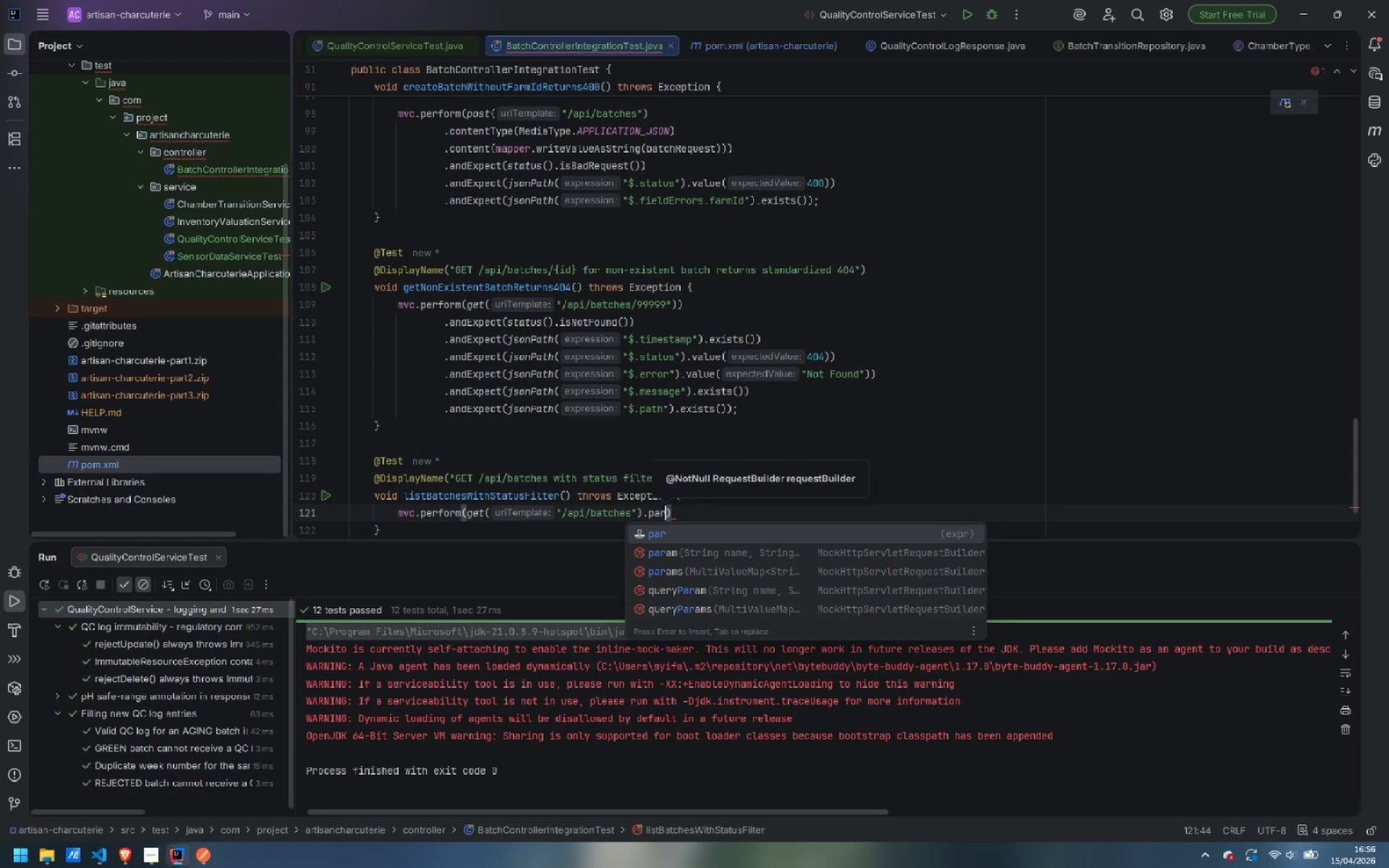 
key(ArrowDown)
 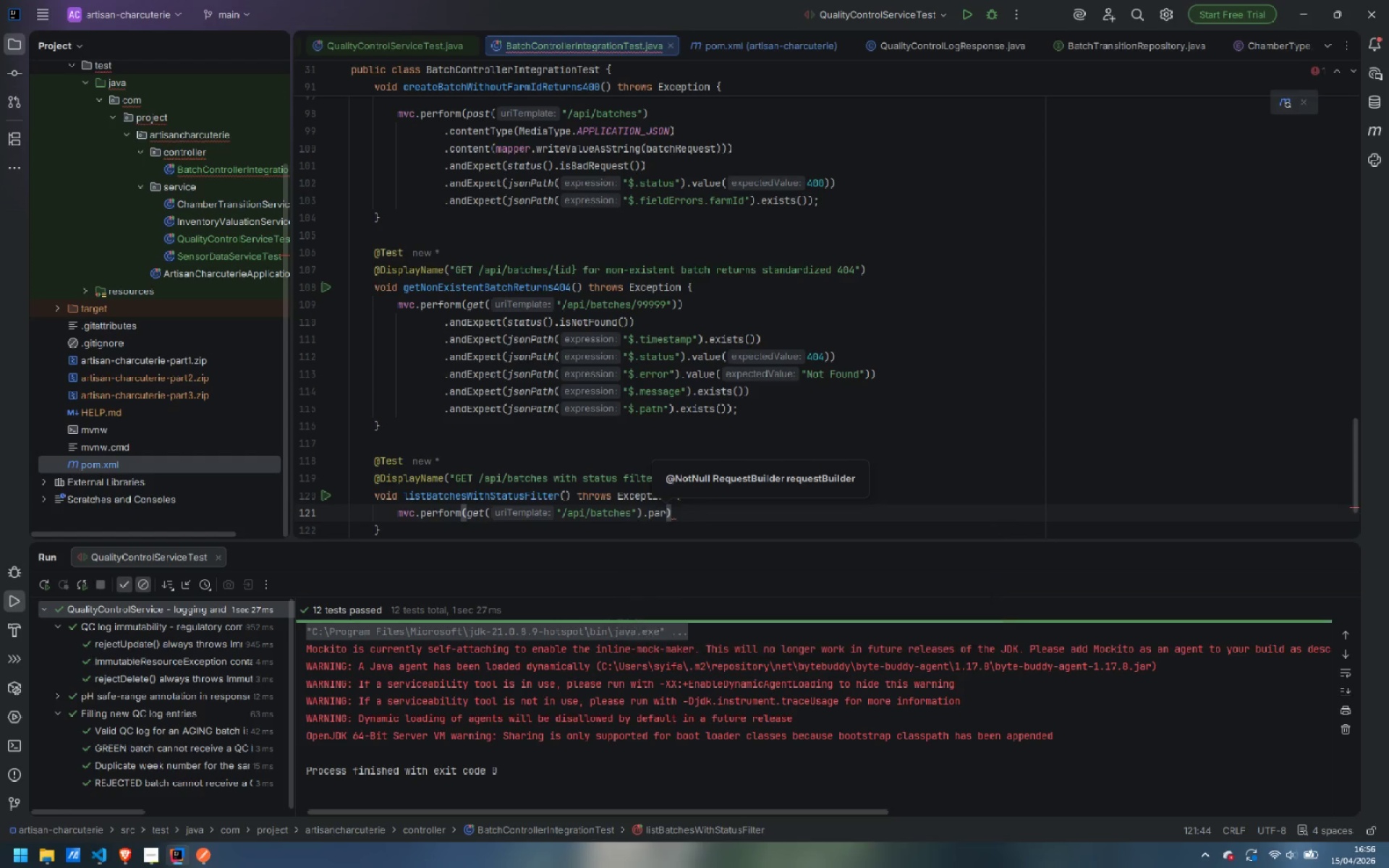 
key(Enter)
 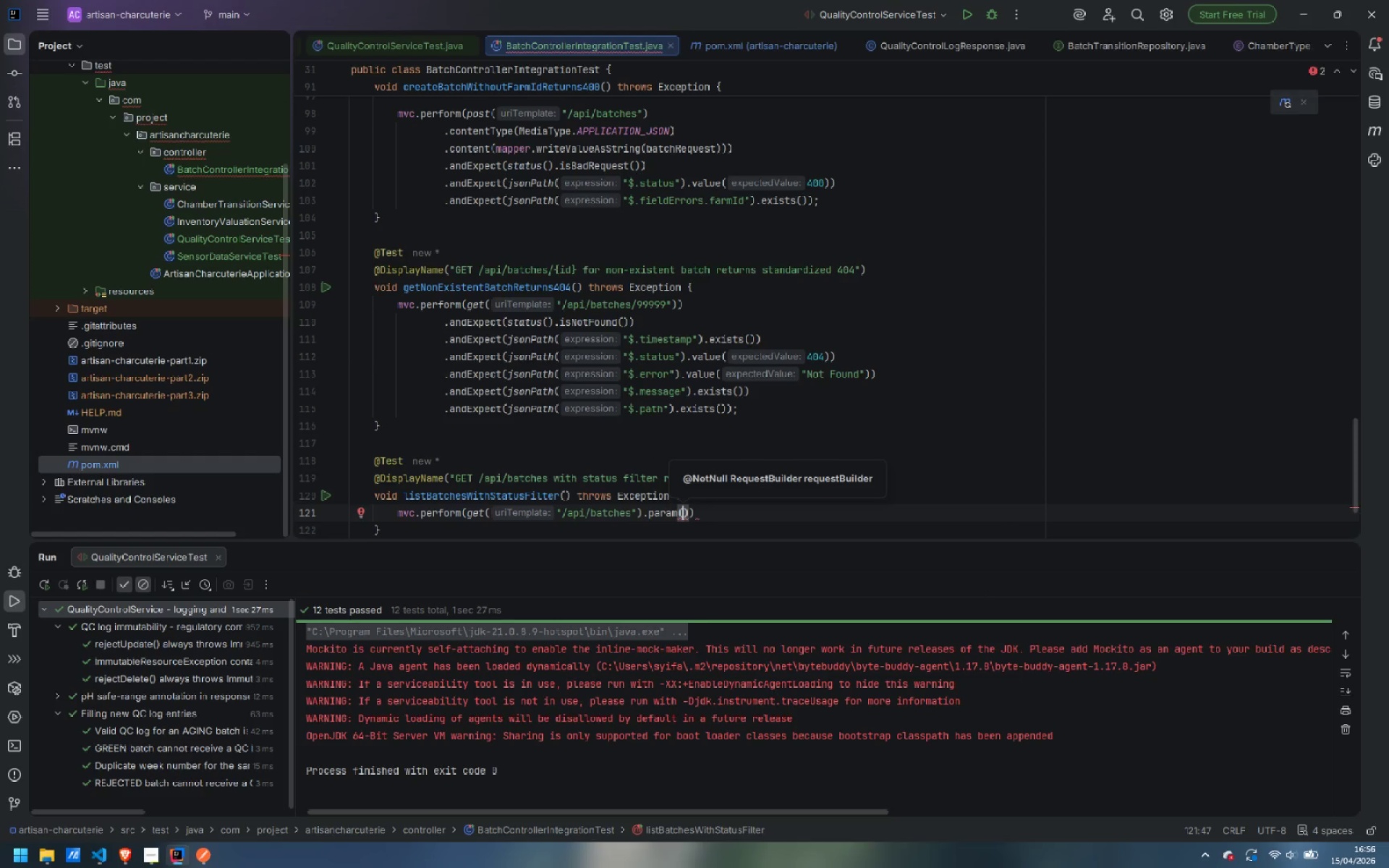 
type("status)
 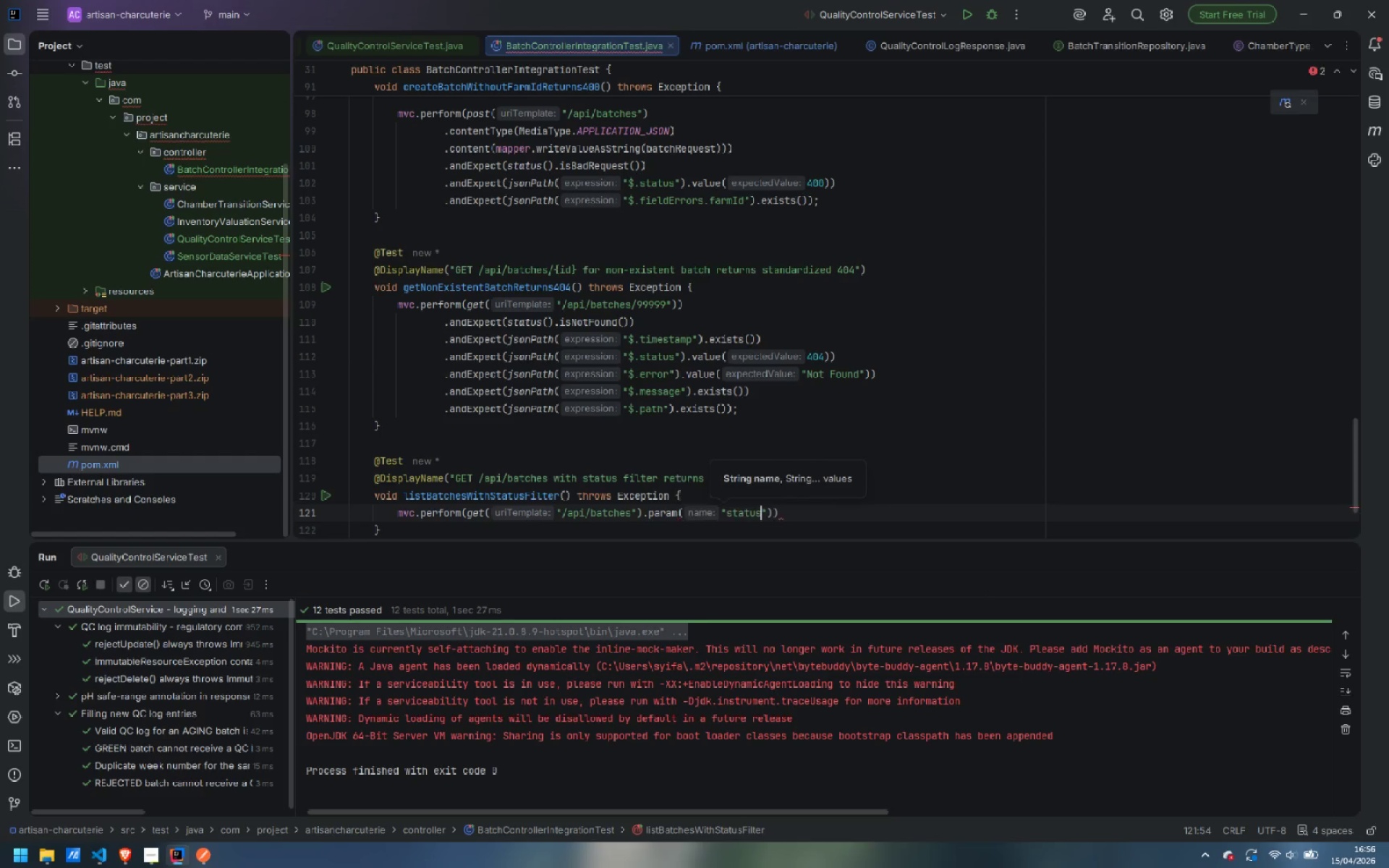 
key(ArrowRight)
 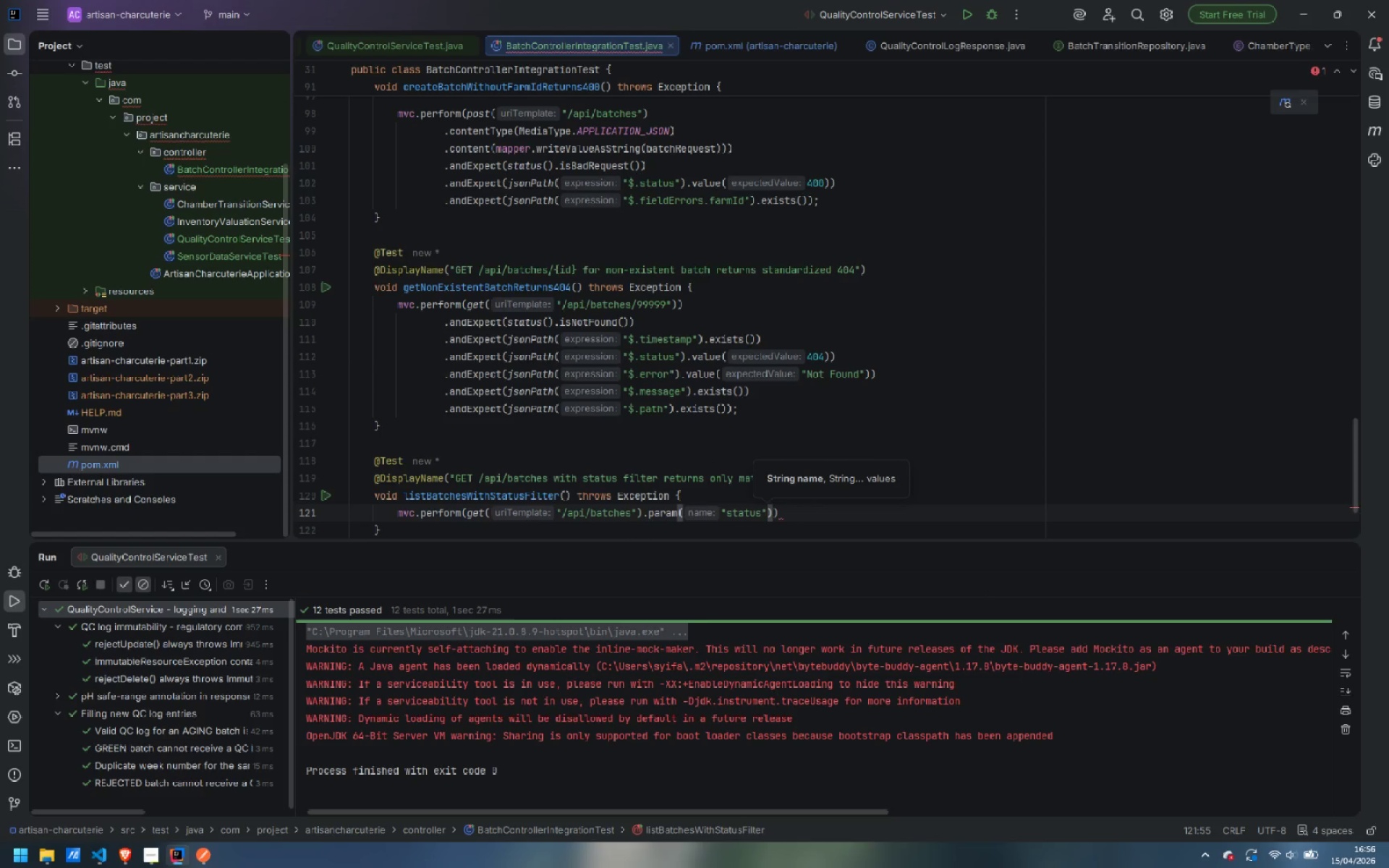 
type(, "GREEN)
 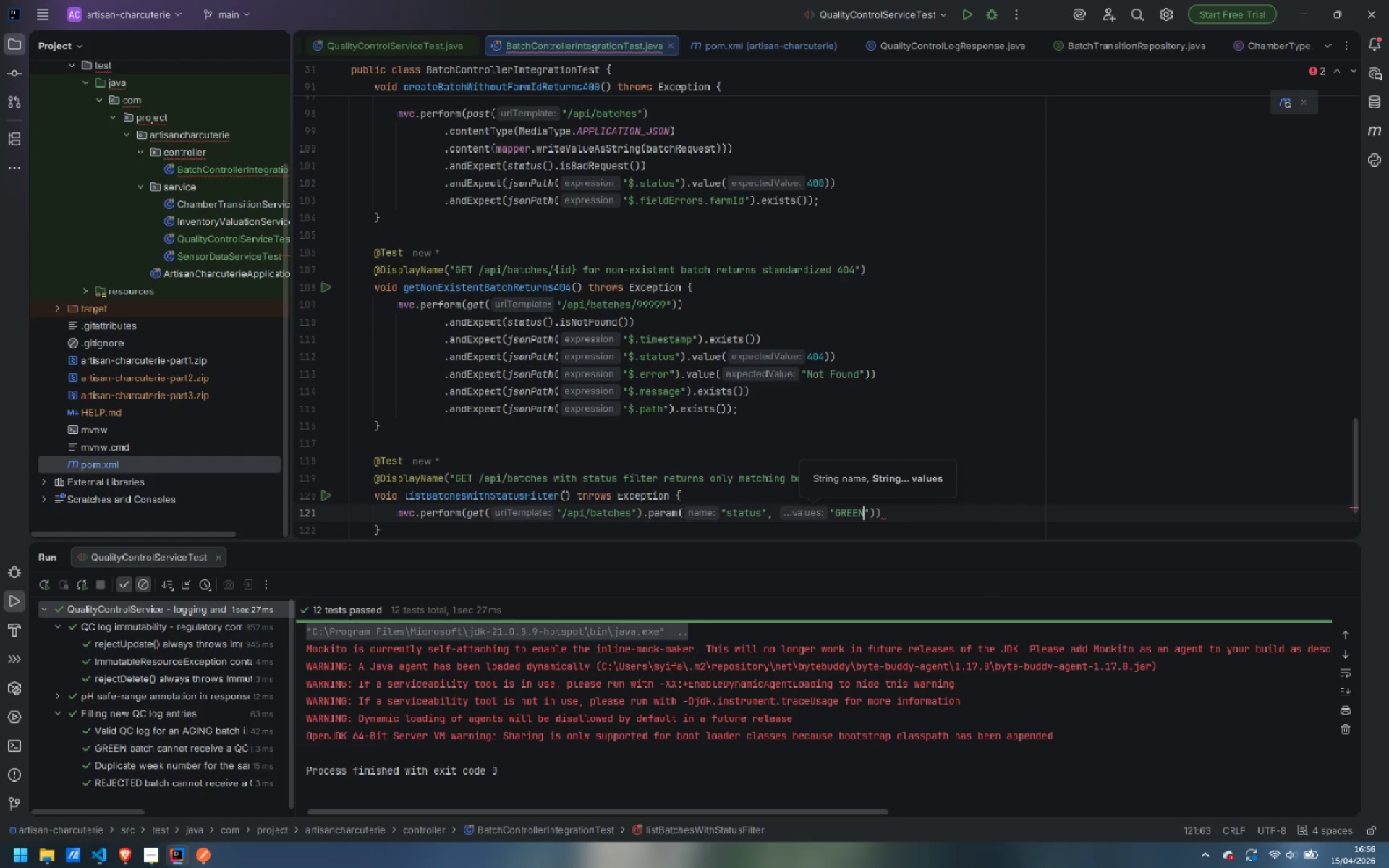 
key(ArrowRight)
 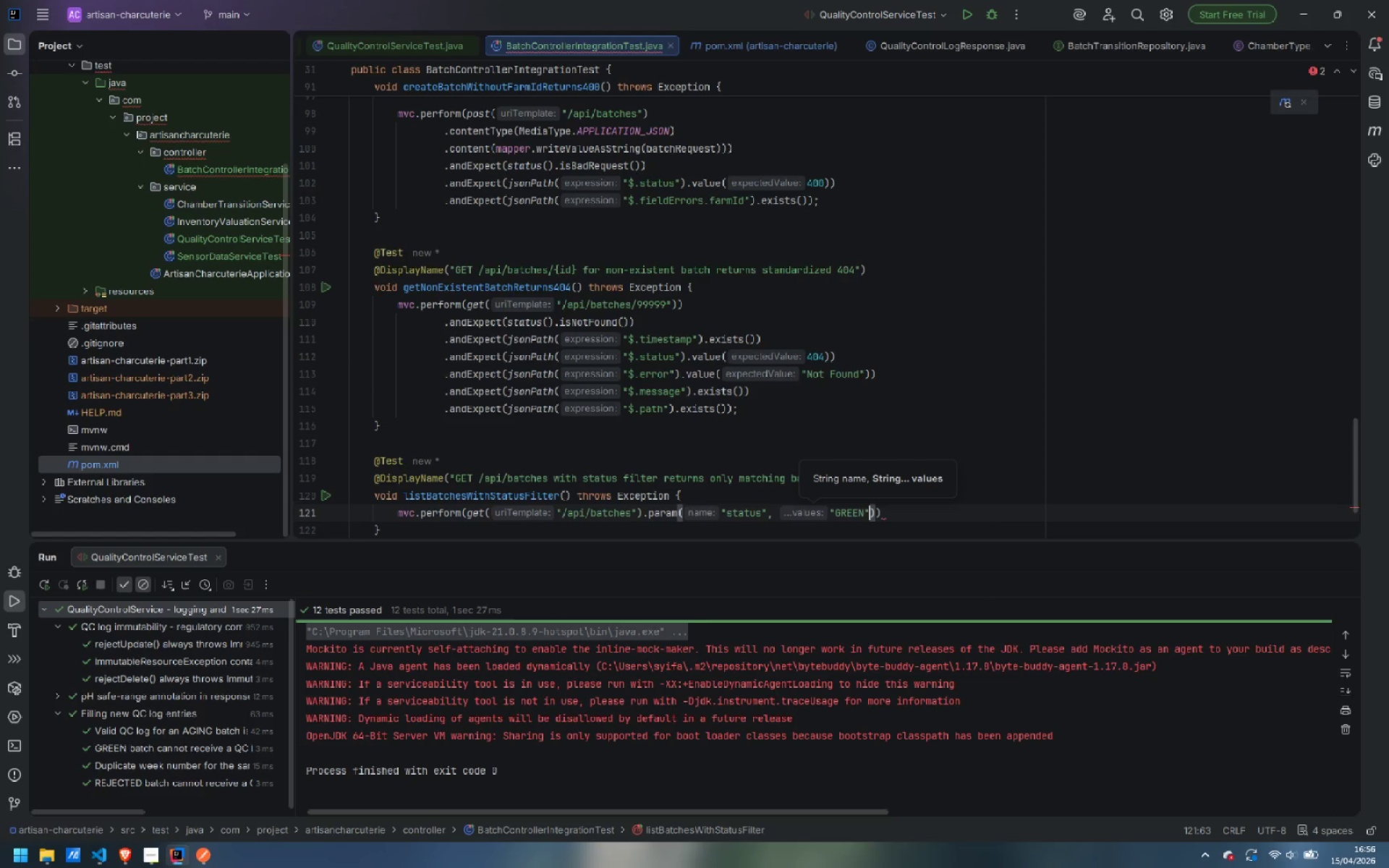 
key(ArrowRight)
 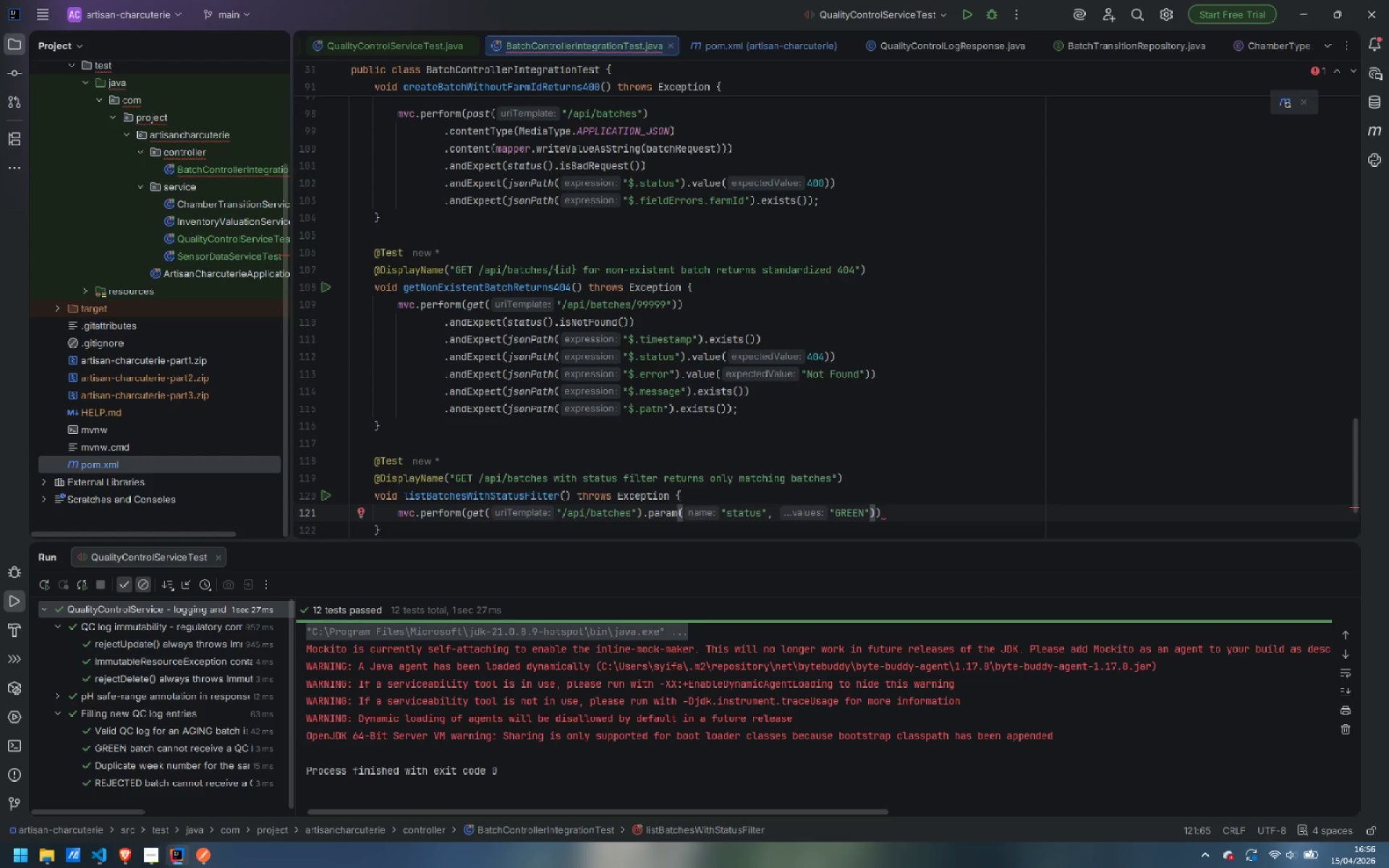 
key(ArrowRight)
 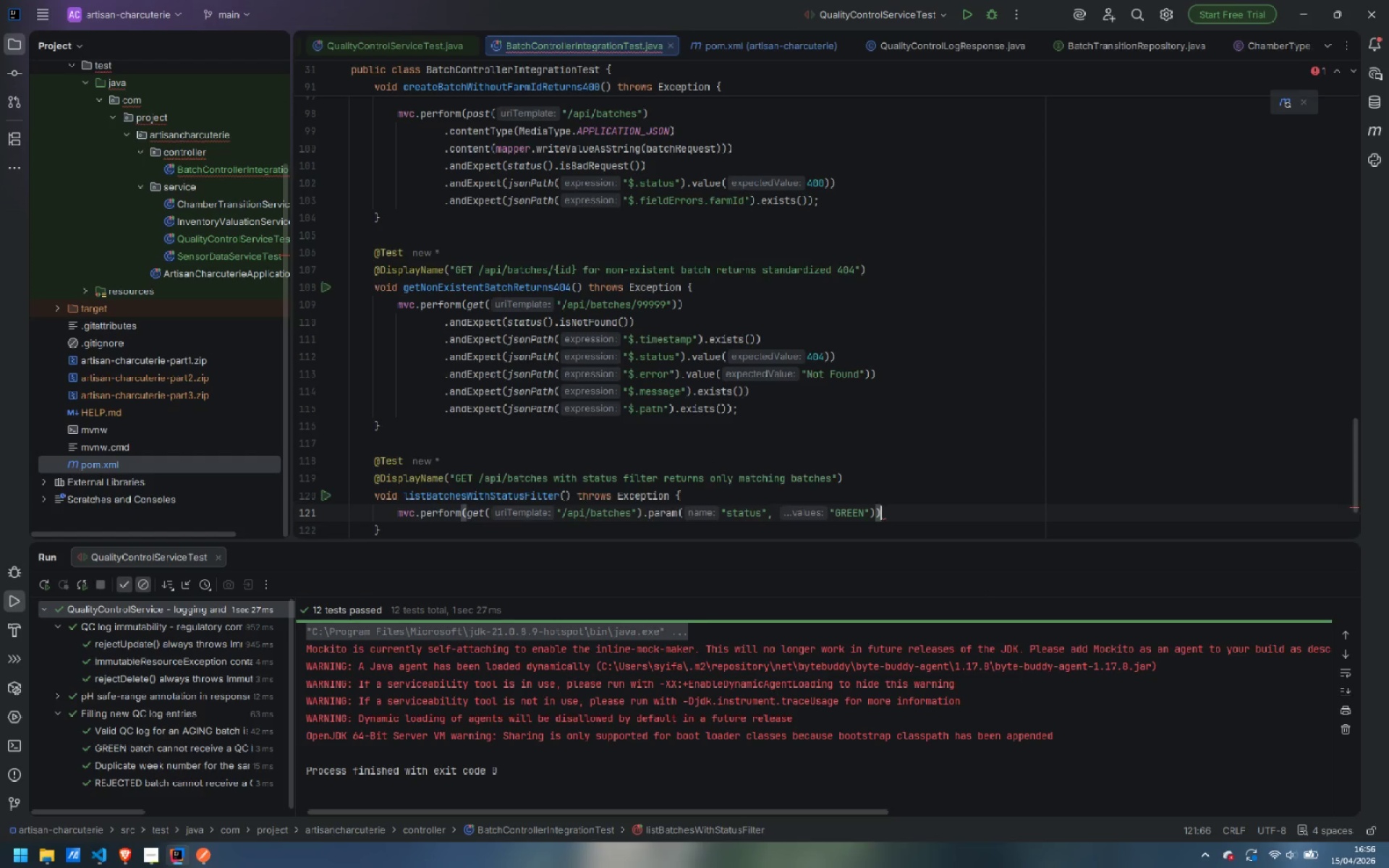 
key(Enter)
 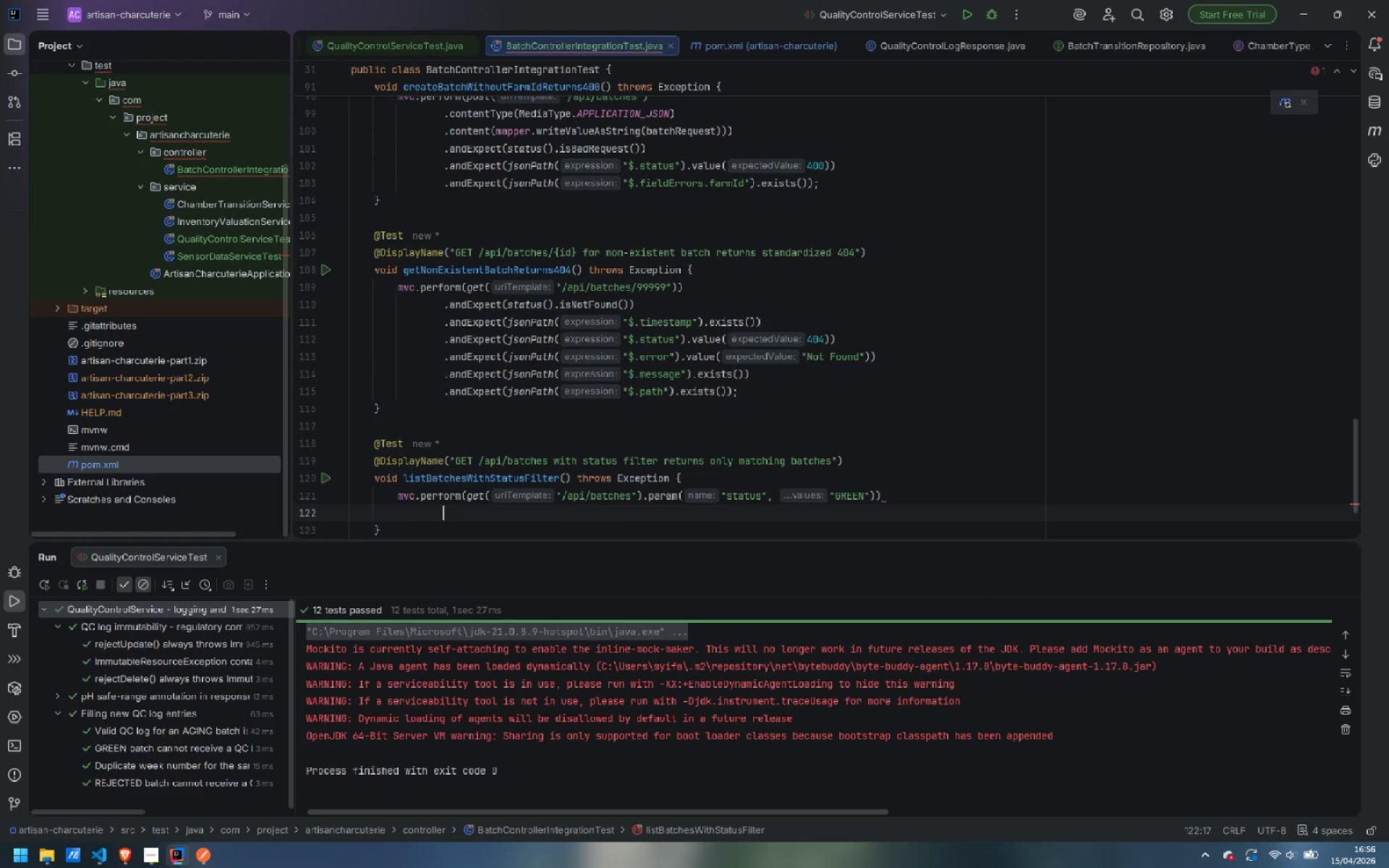 
type(.and)
 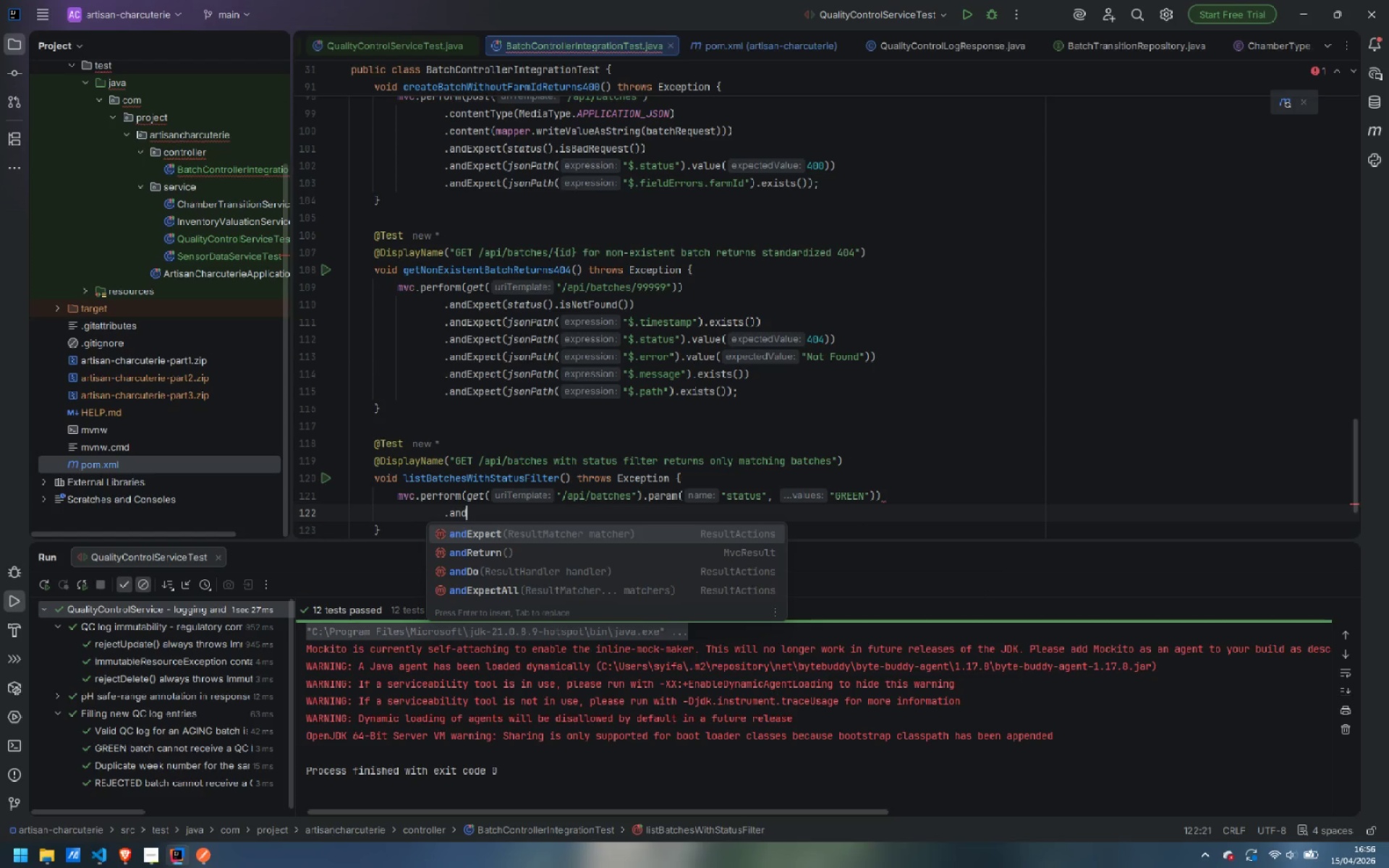 
key(Enter)
 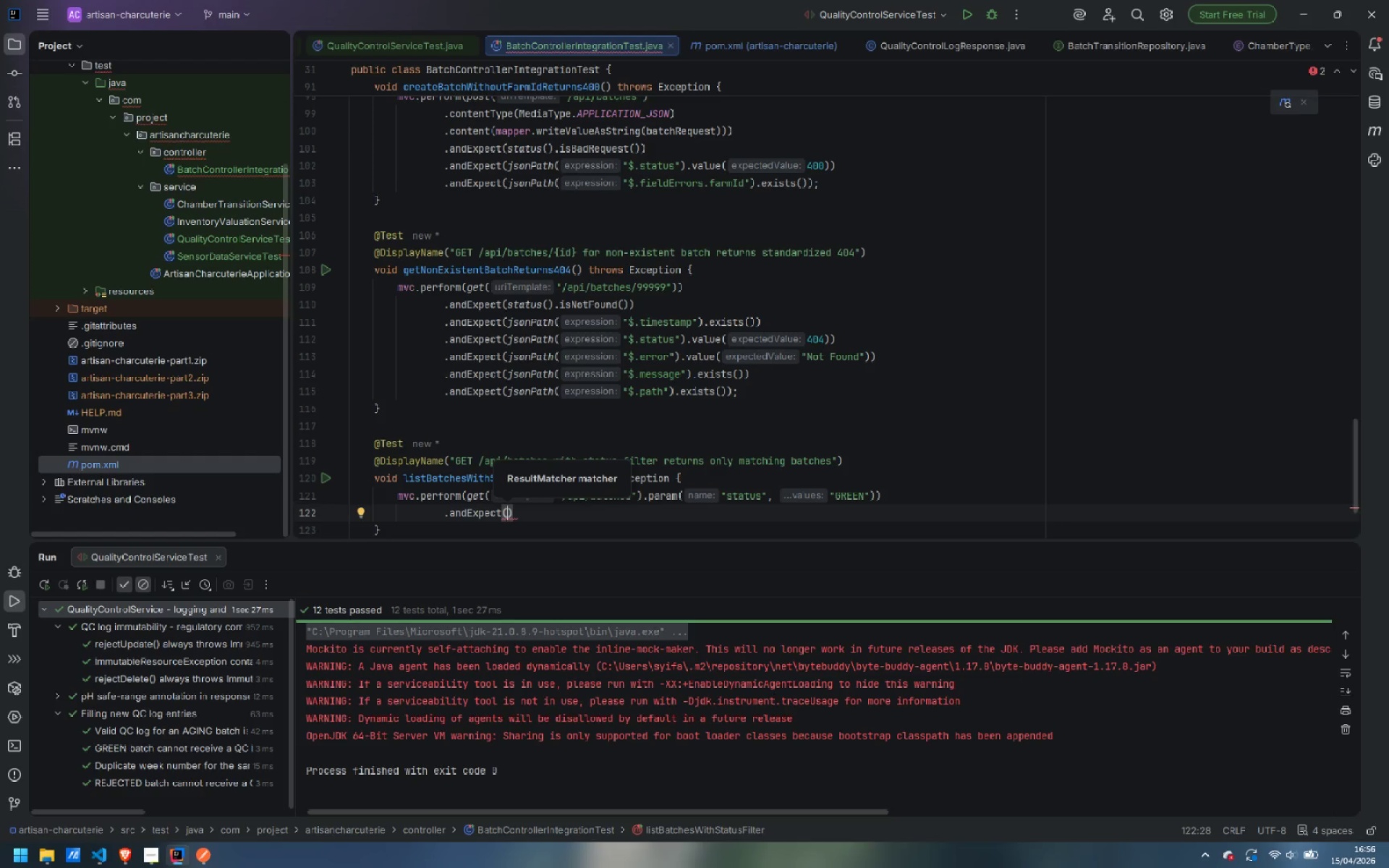 
type(sta)
 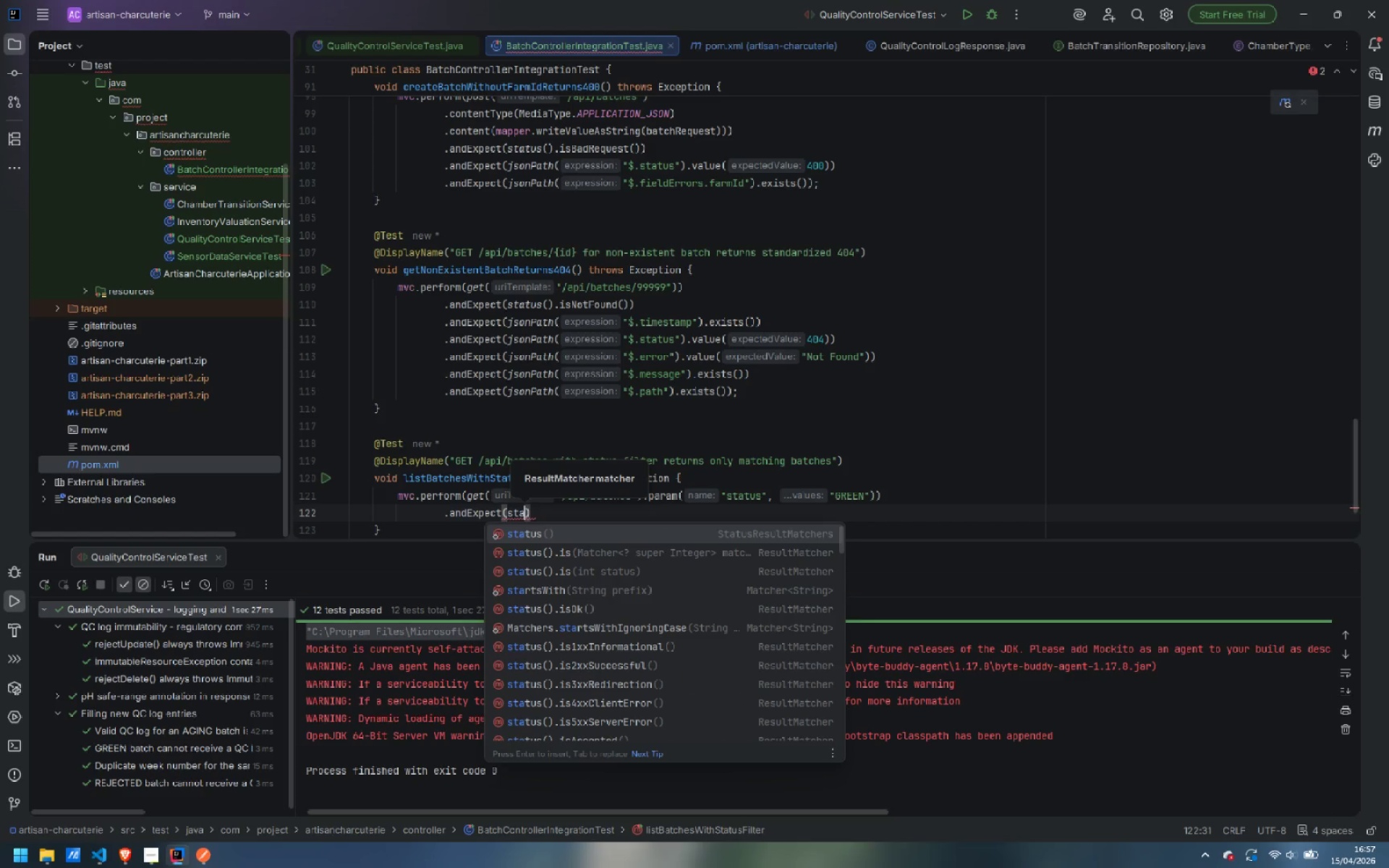 
key(Enter)
 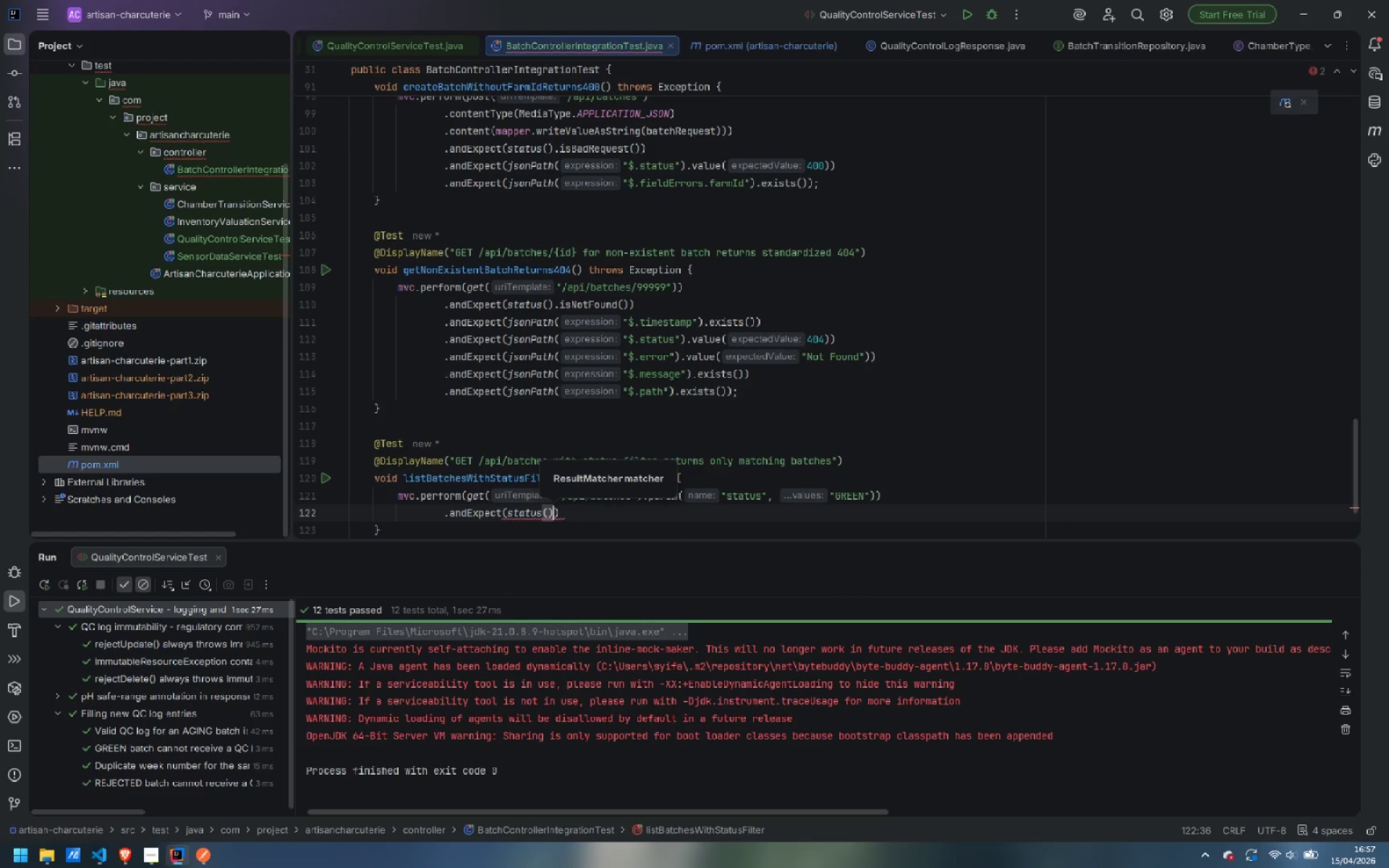 
type(.isO)
 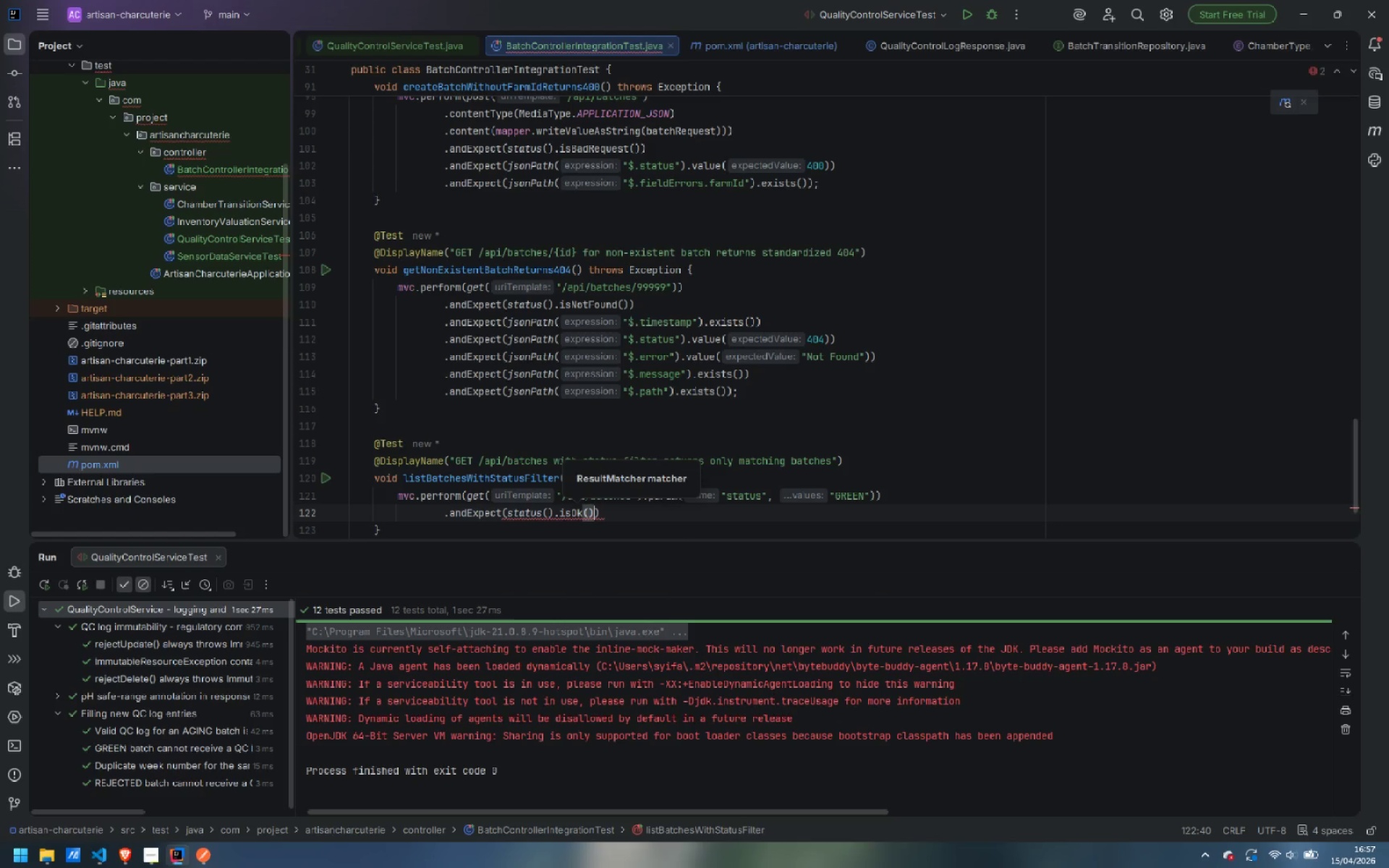 
 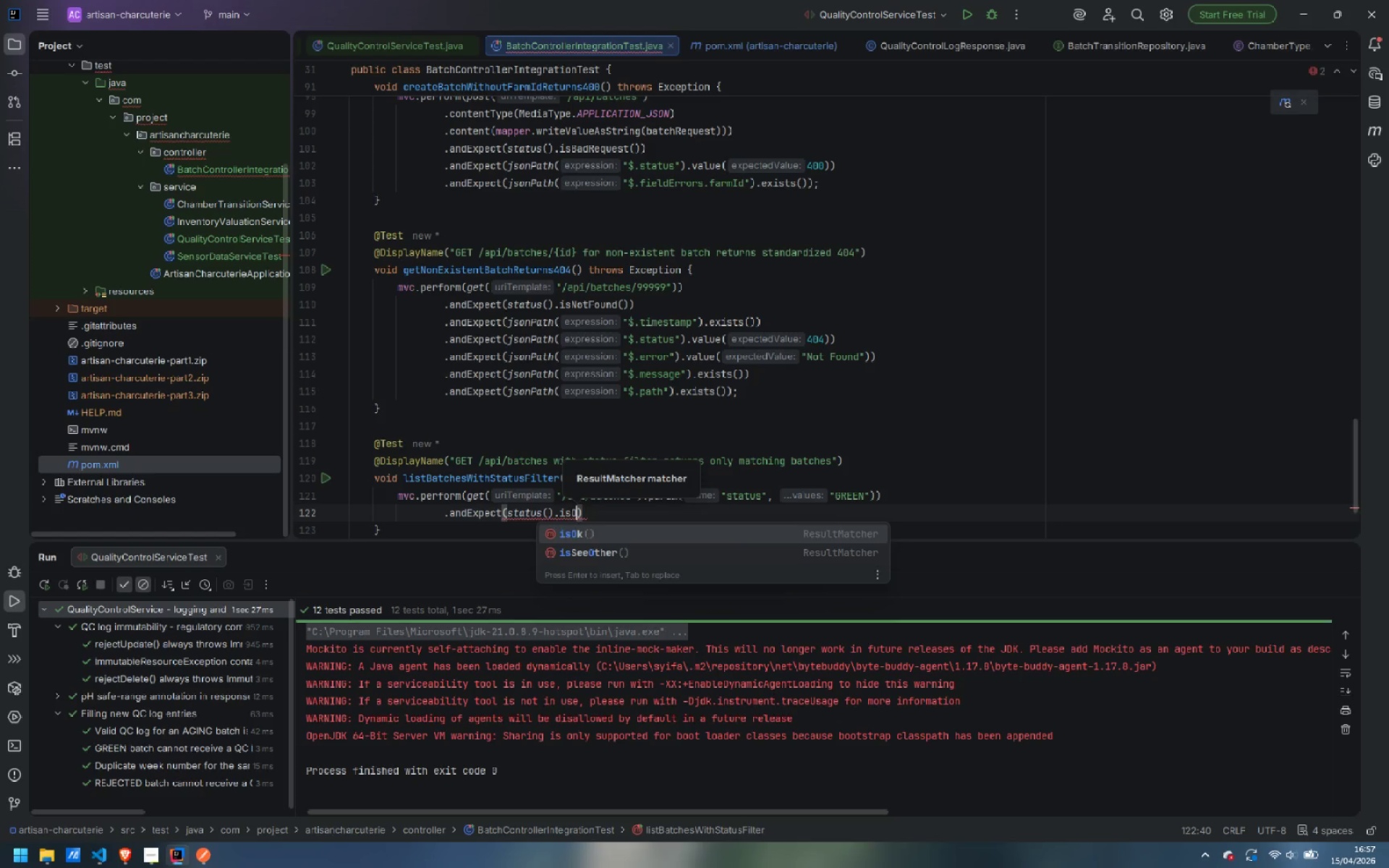 
key(Enter)
 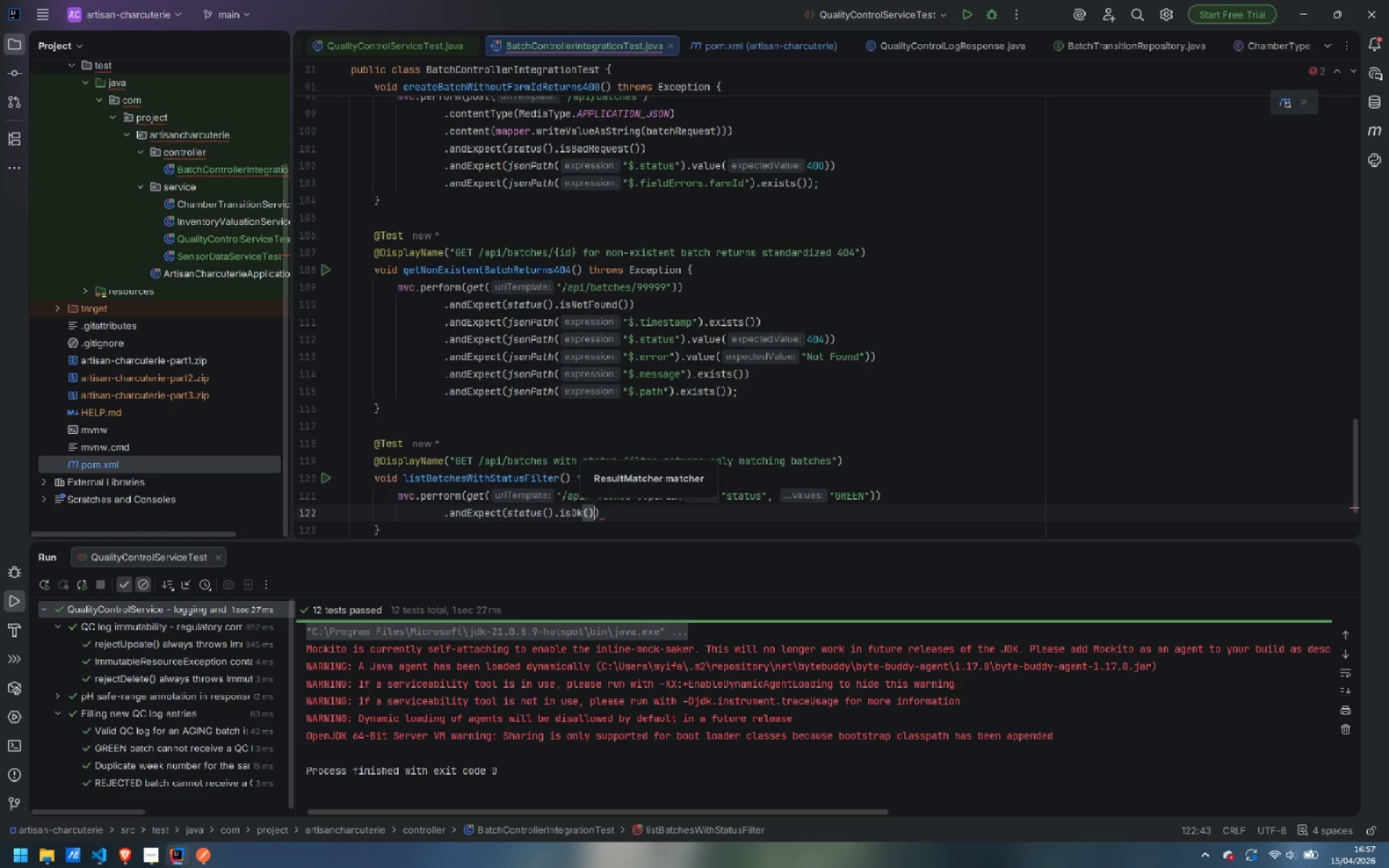 
key(ArrowRight)
 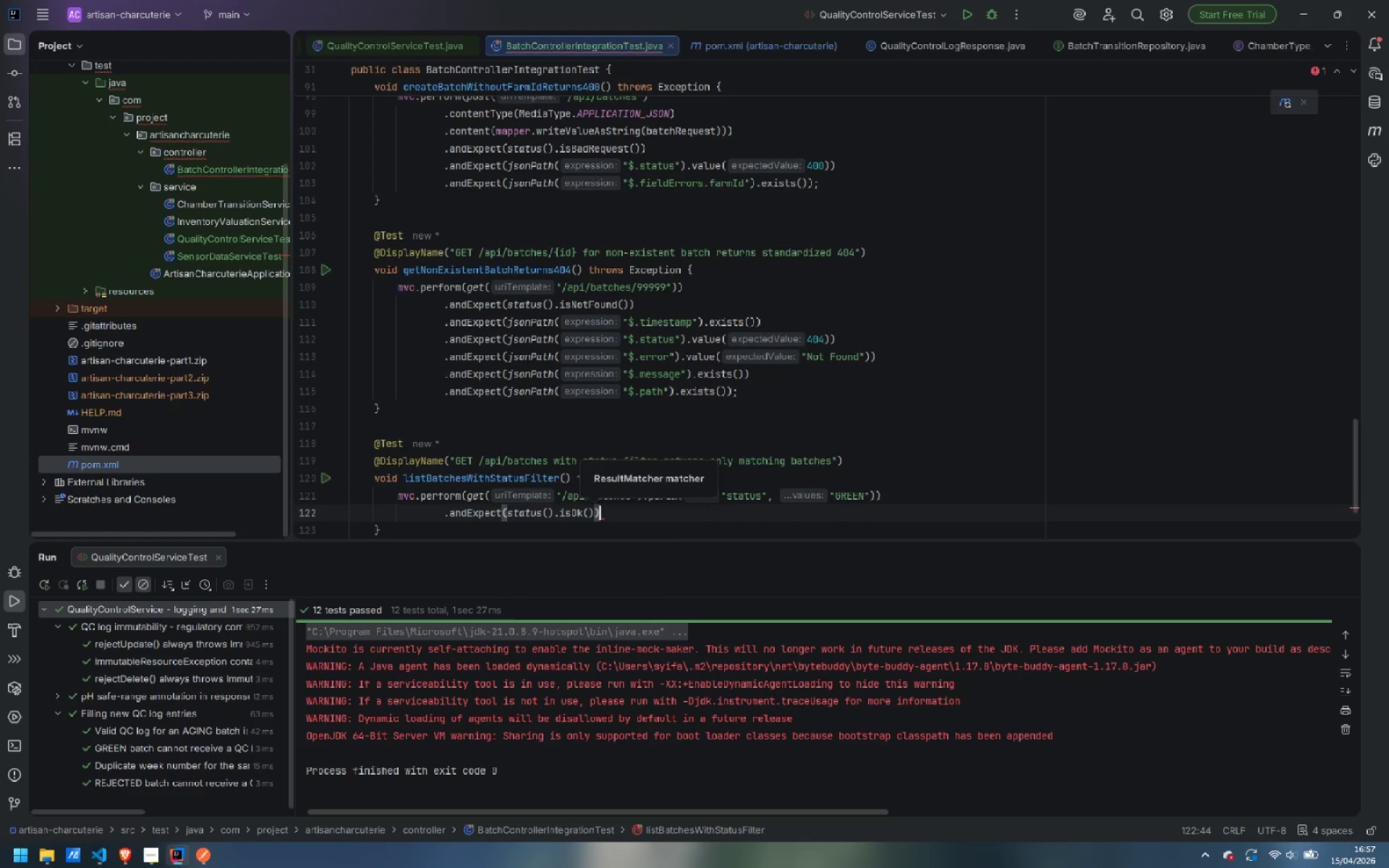 
key(Enter)
 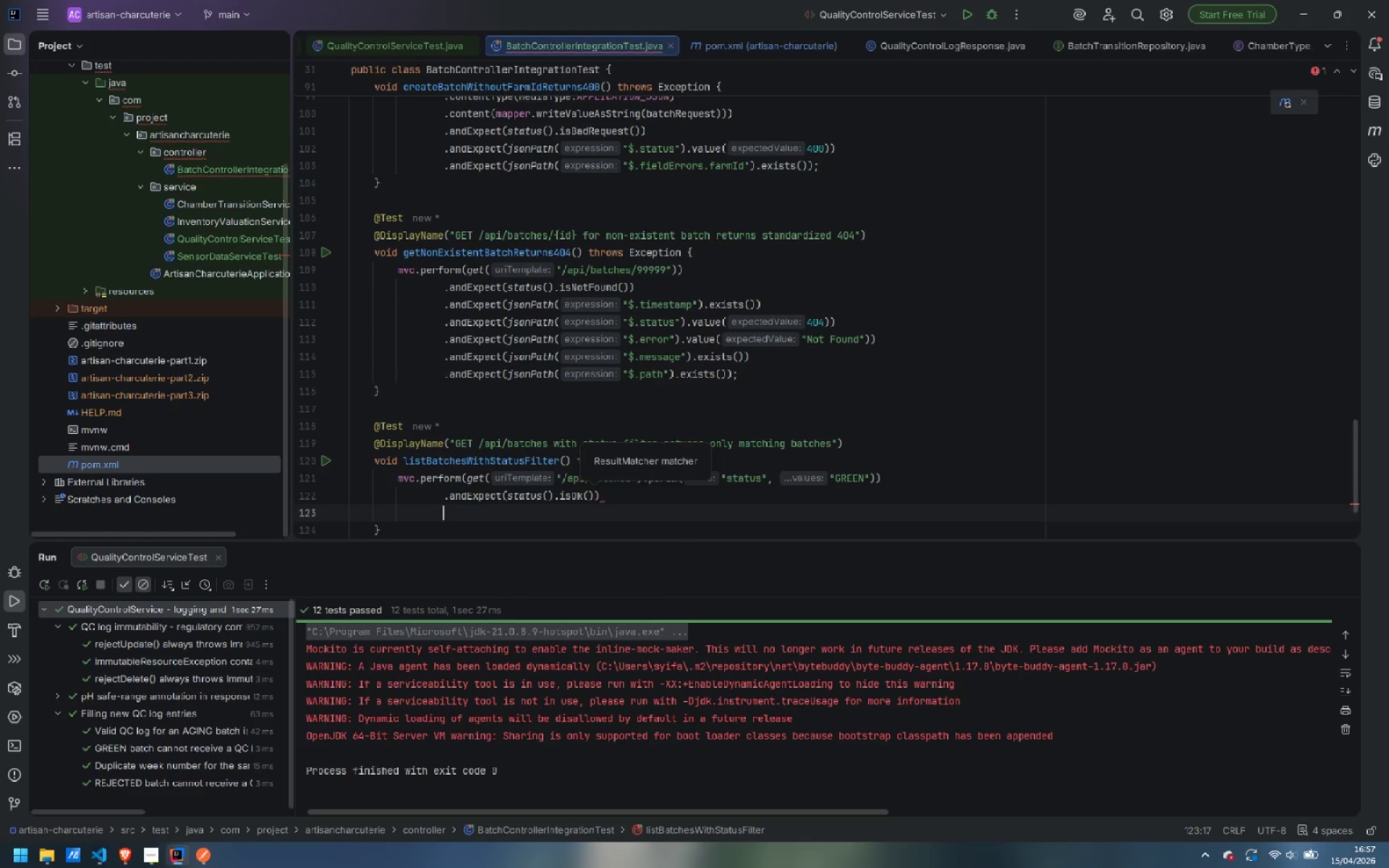 
type(.and)
 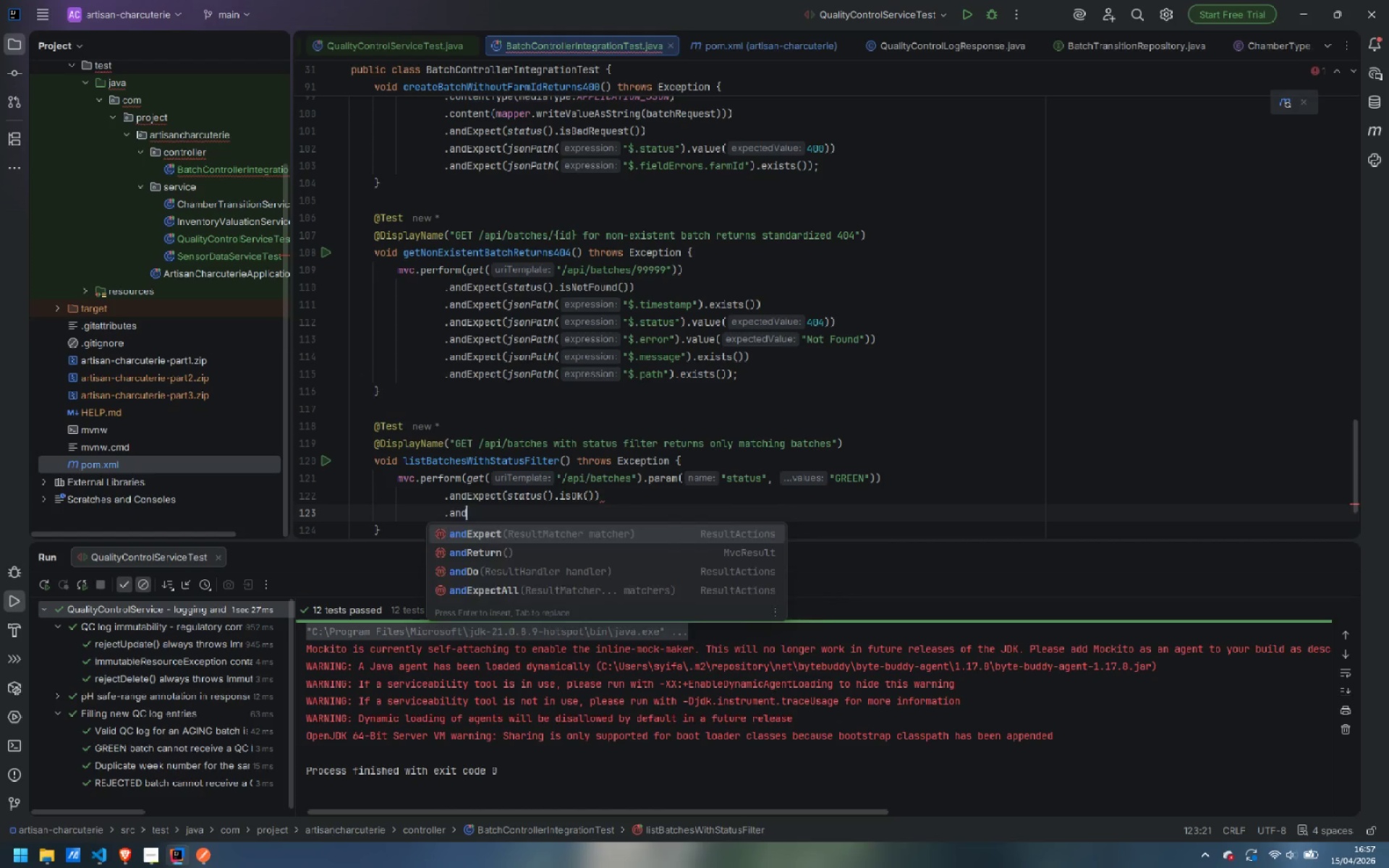 
key(Enter)
 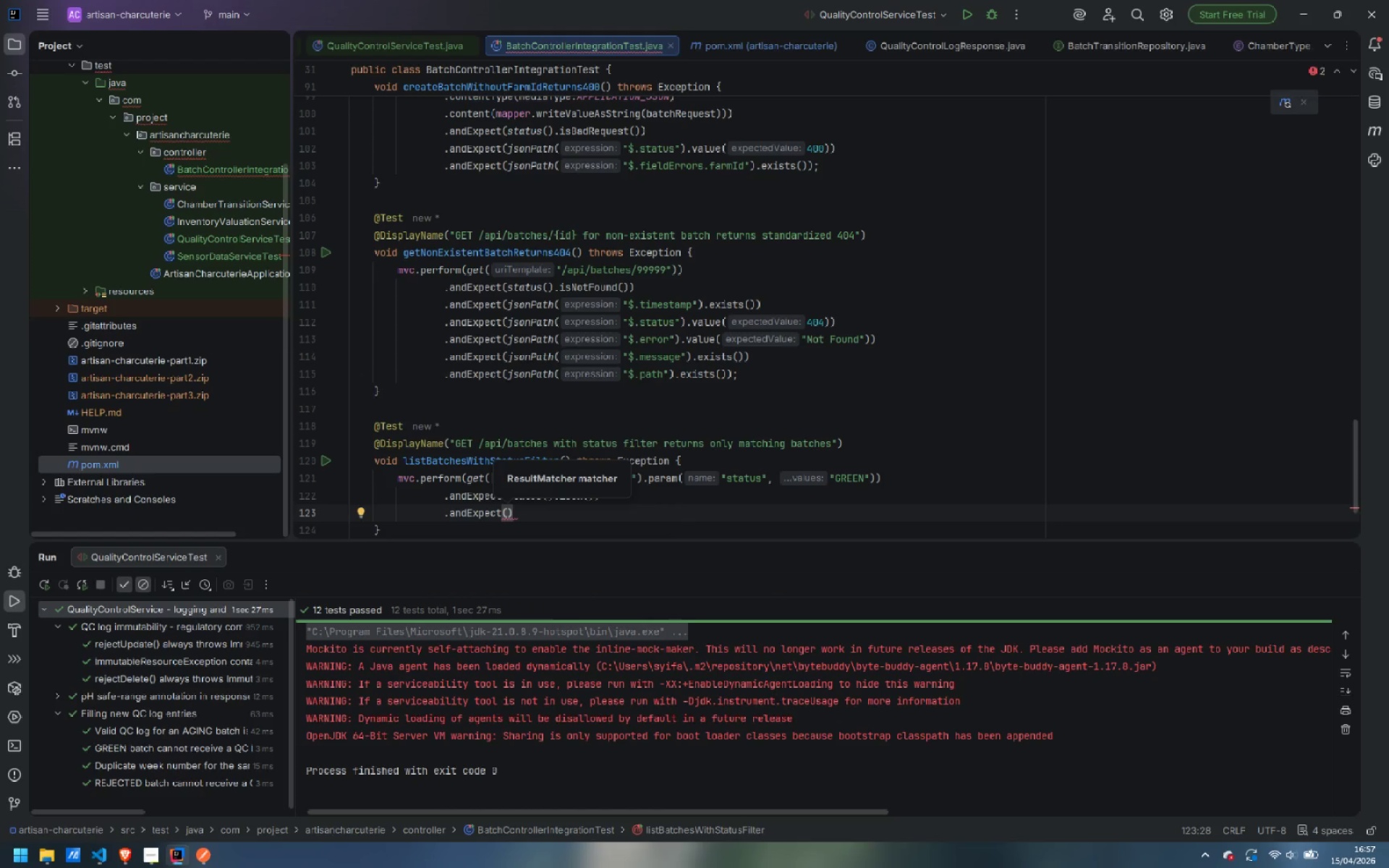 
type(js)
 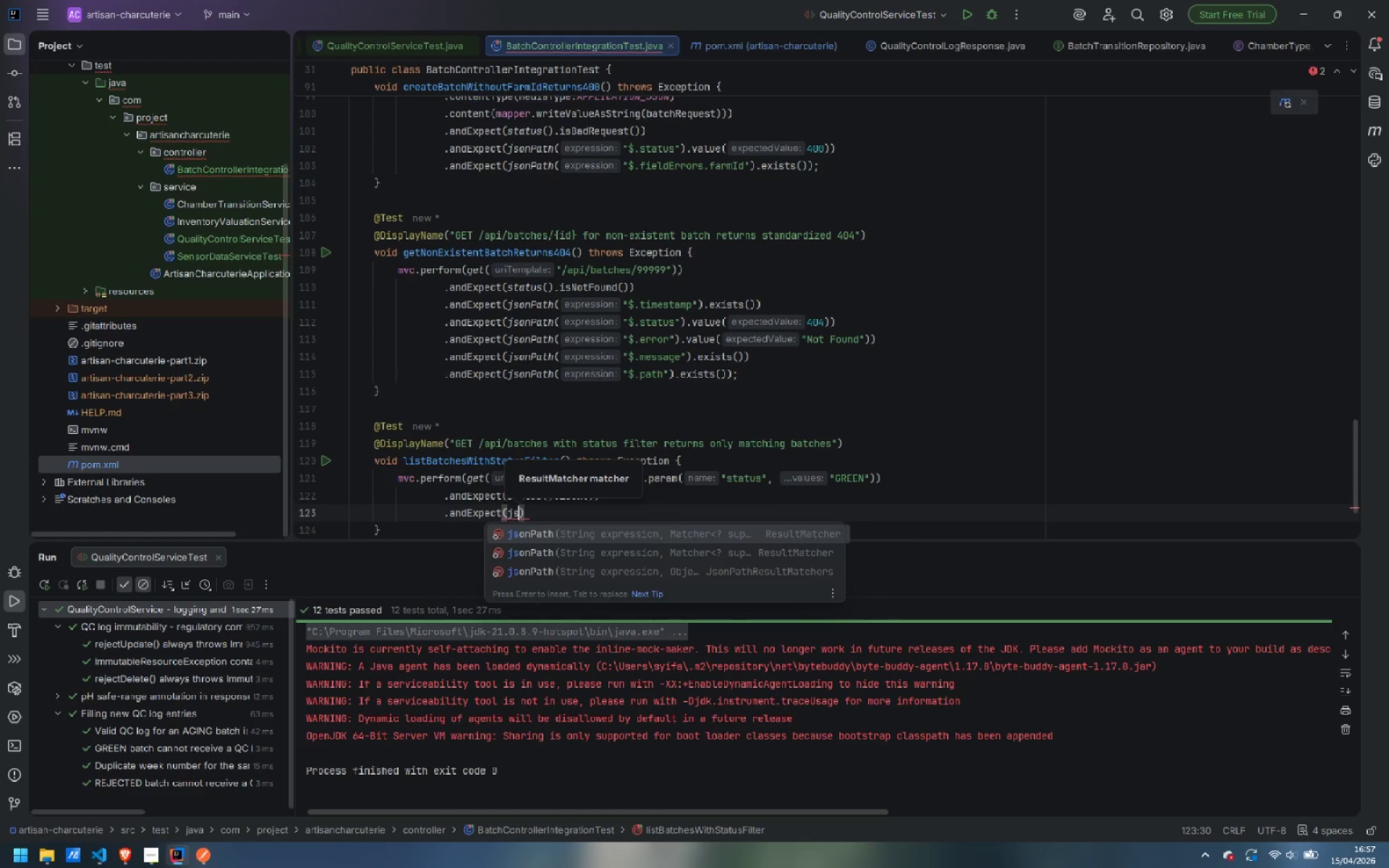 
key(Enter)
 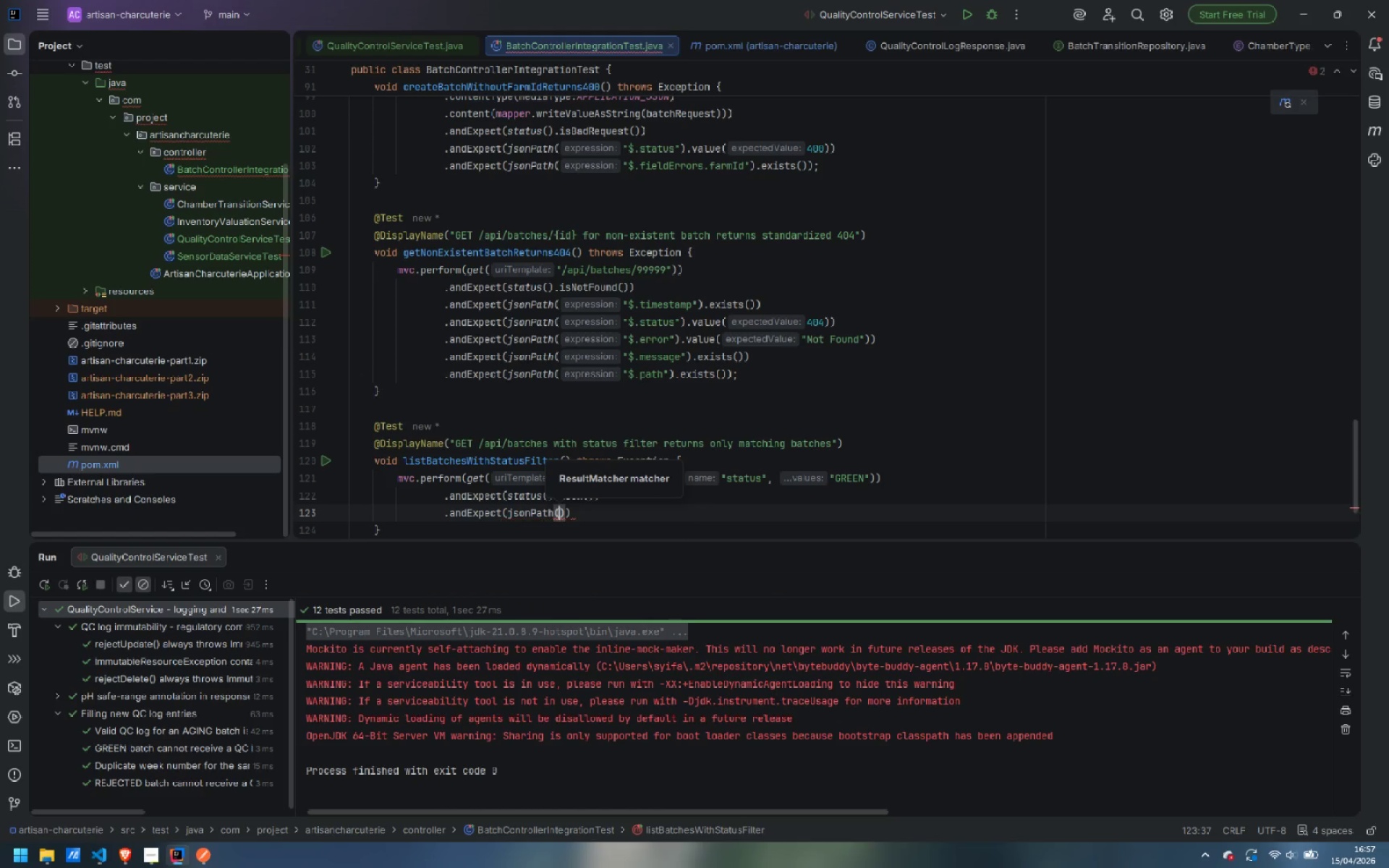 
key(Shift+Quote)
 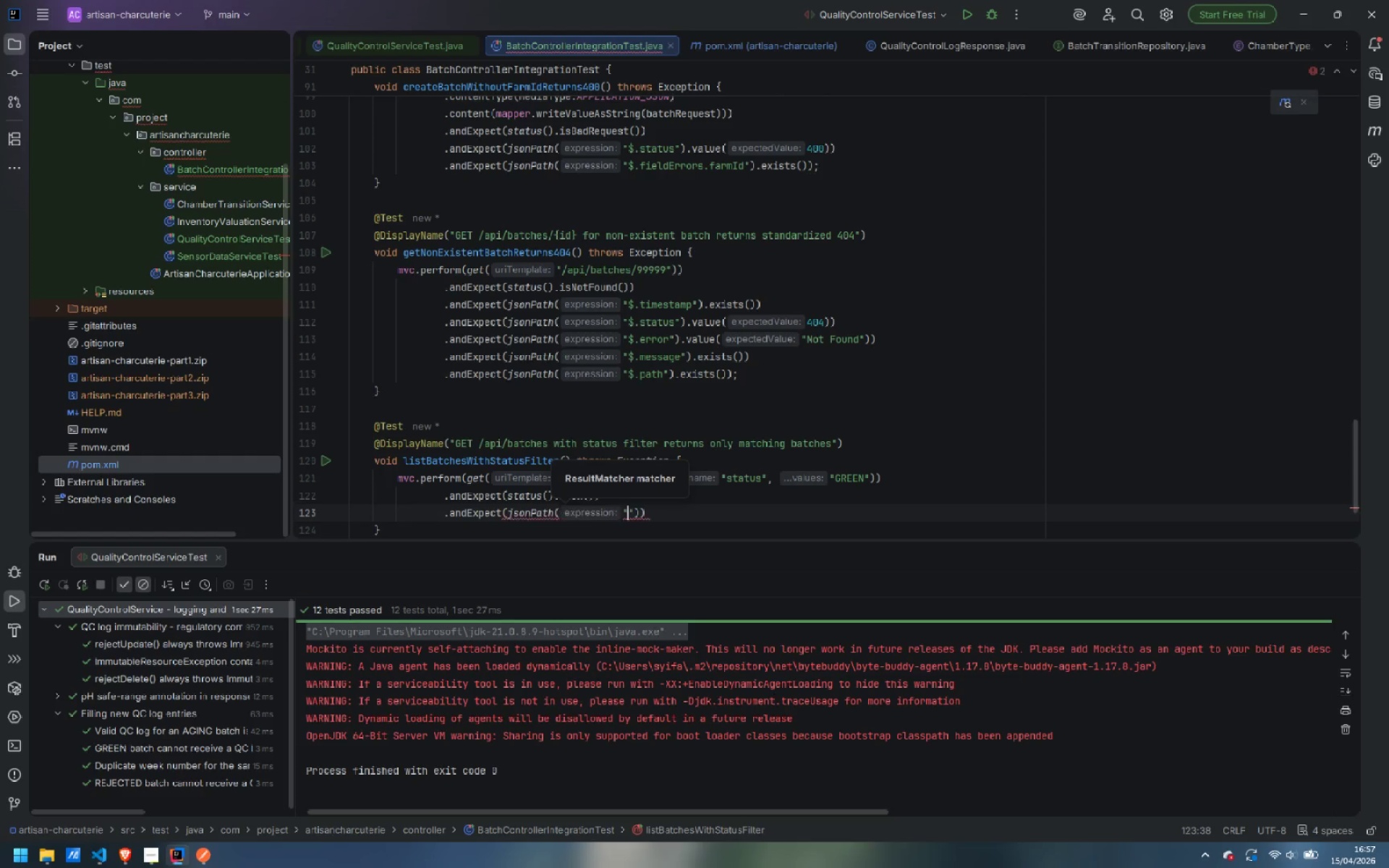 
key(Shift+4)
 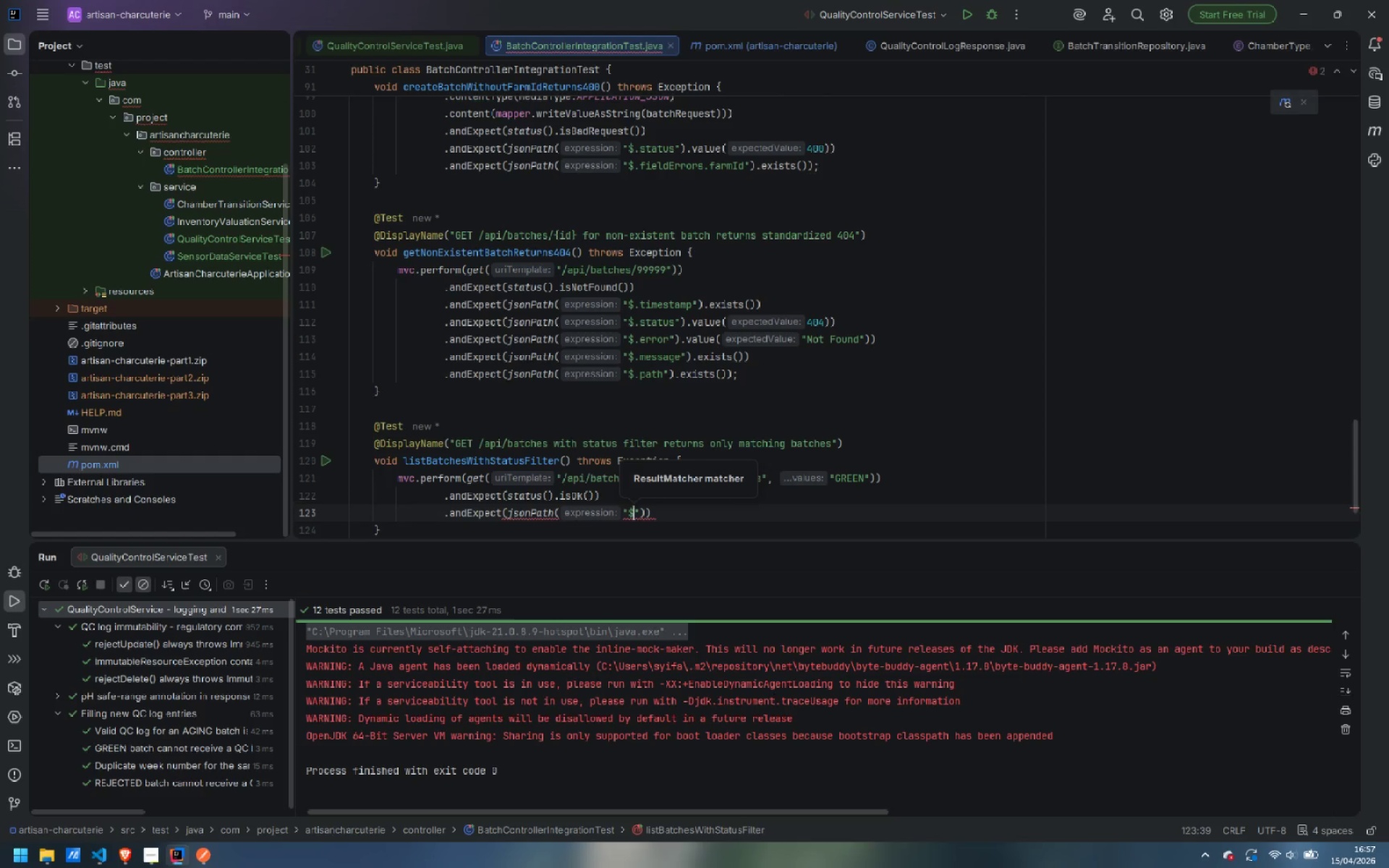 
key(Period)
 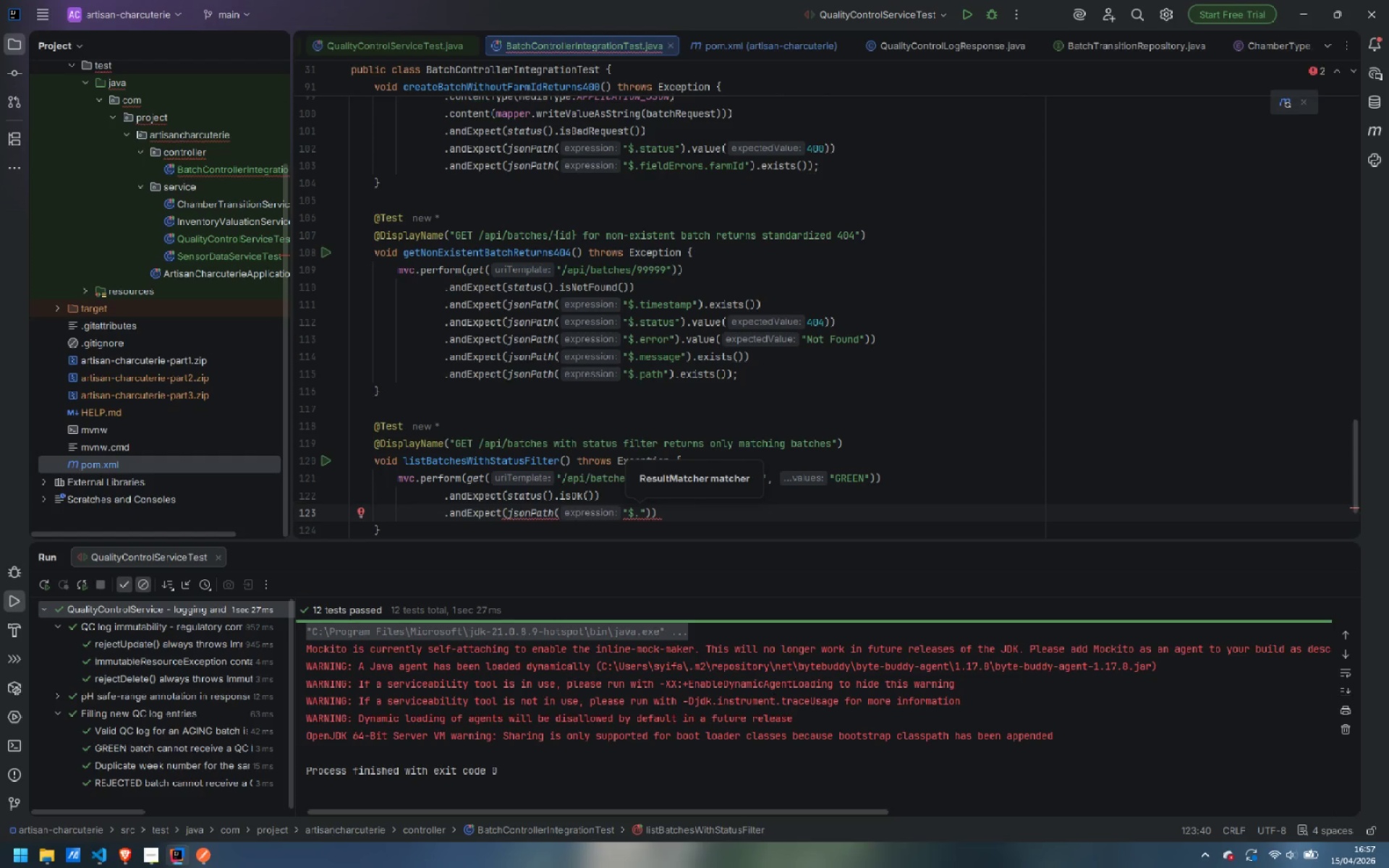 
key(Backspace)
 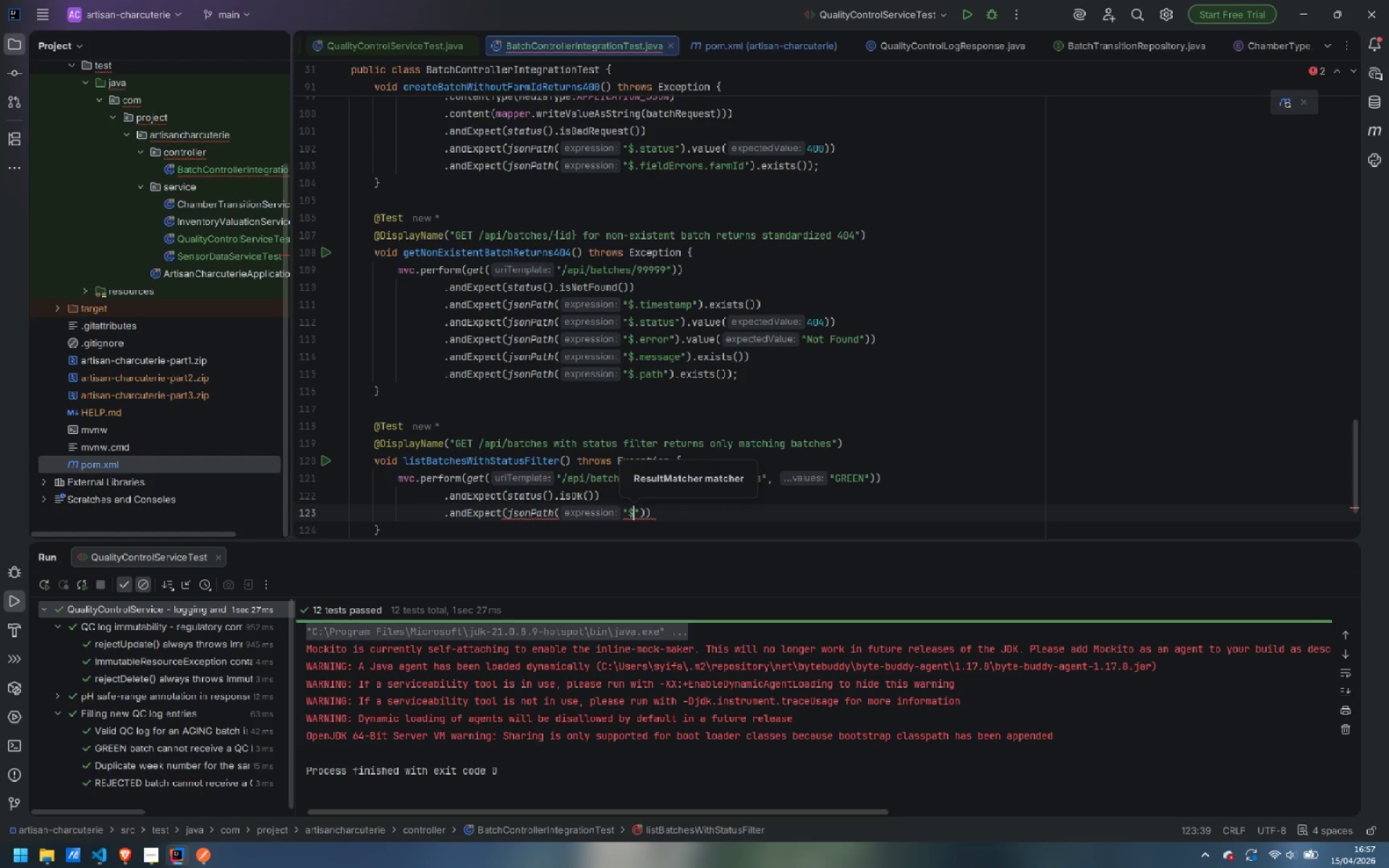 
key(ArrowRight)
 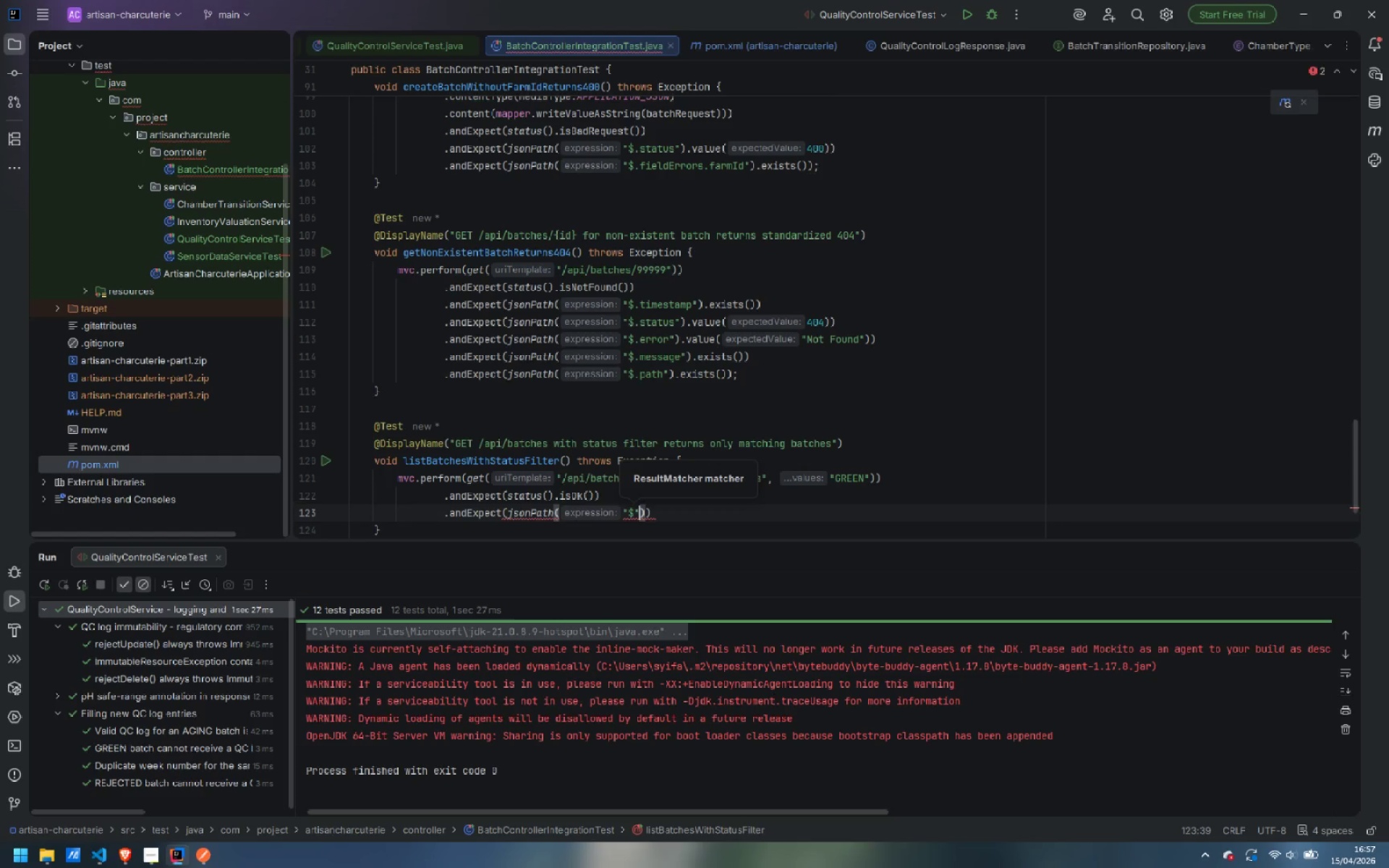 
key(ArrowRight)
 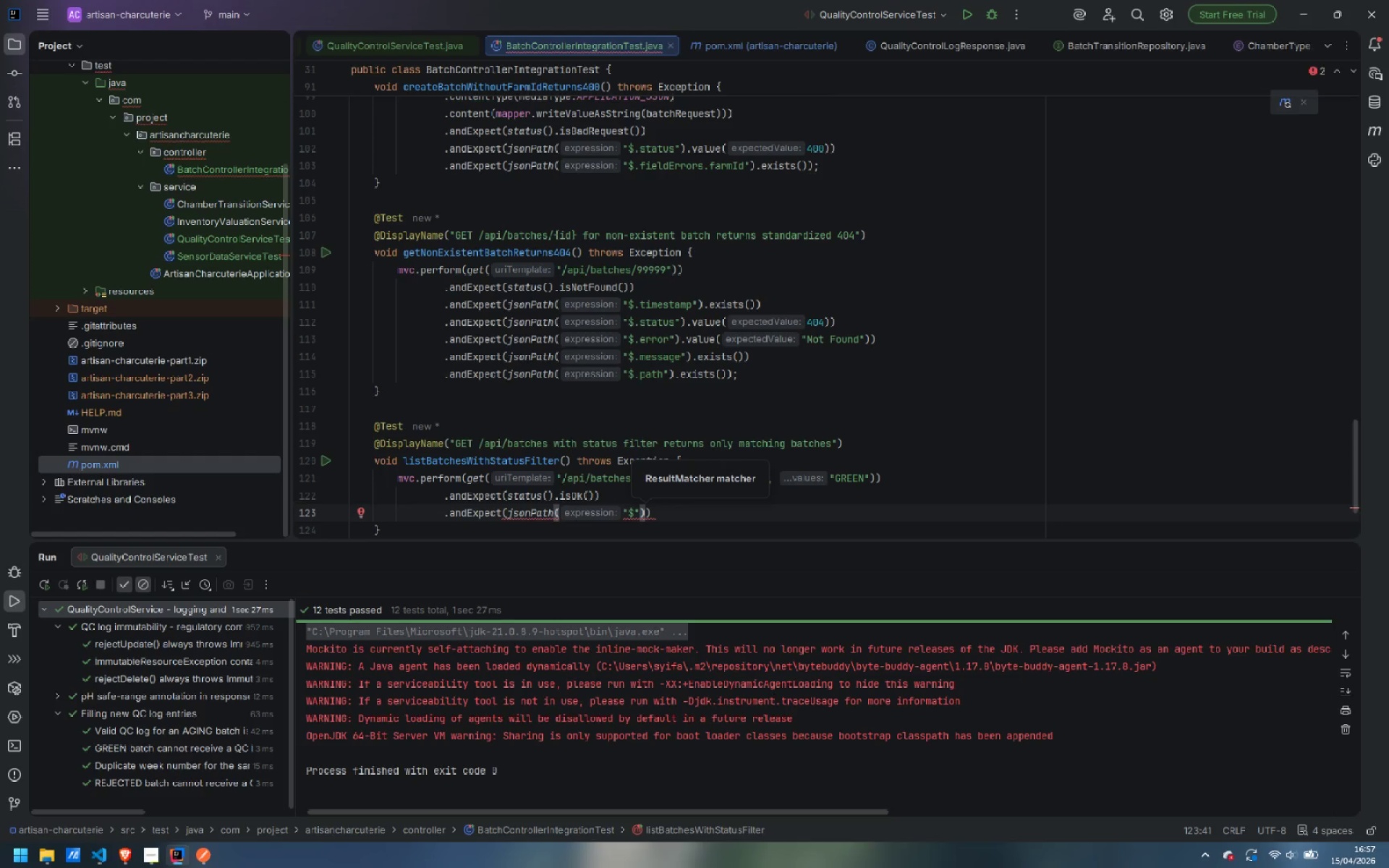 
type(.isA)
 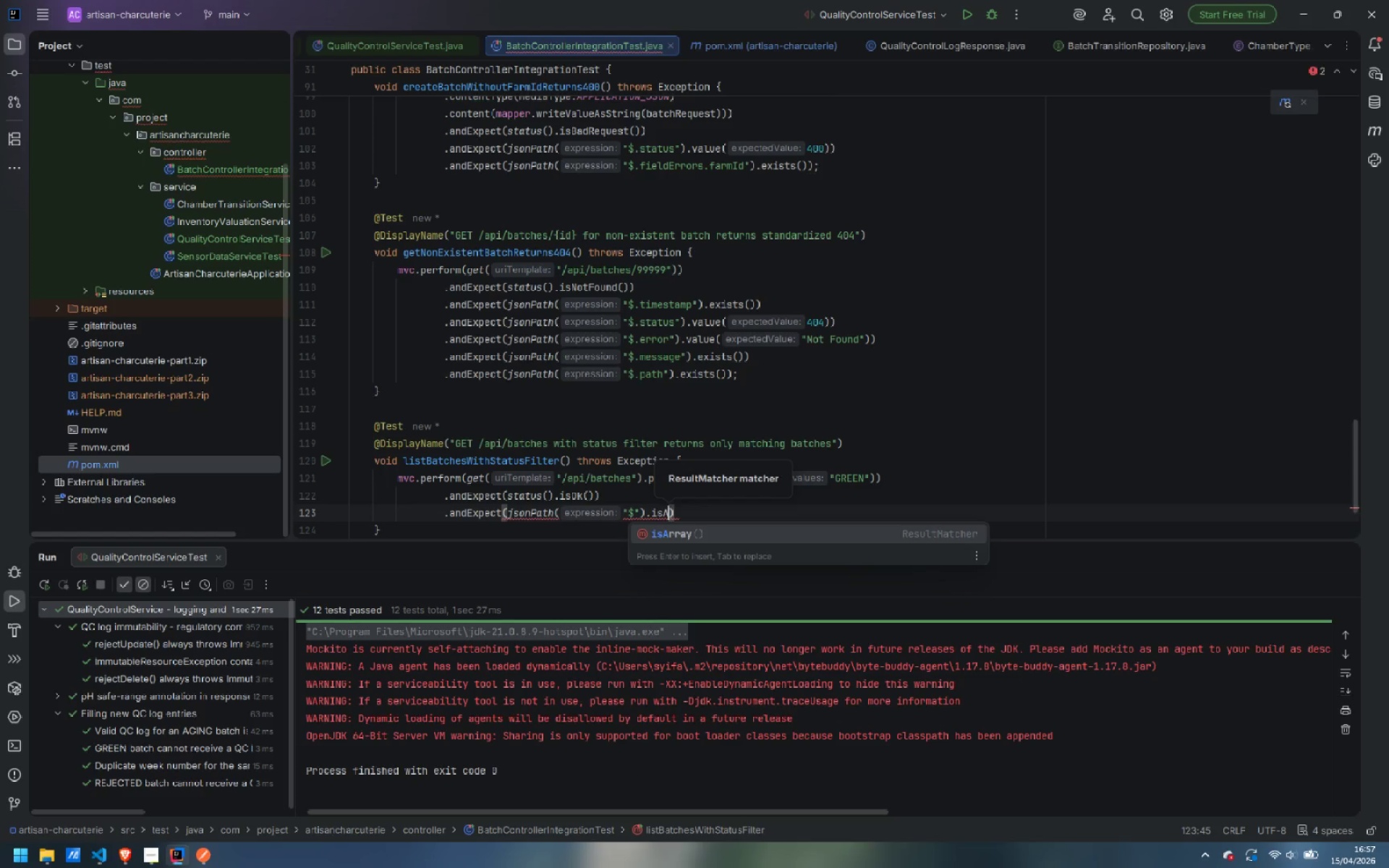 
key(Enter)
 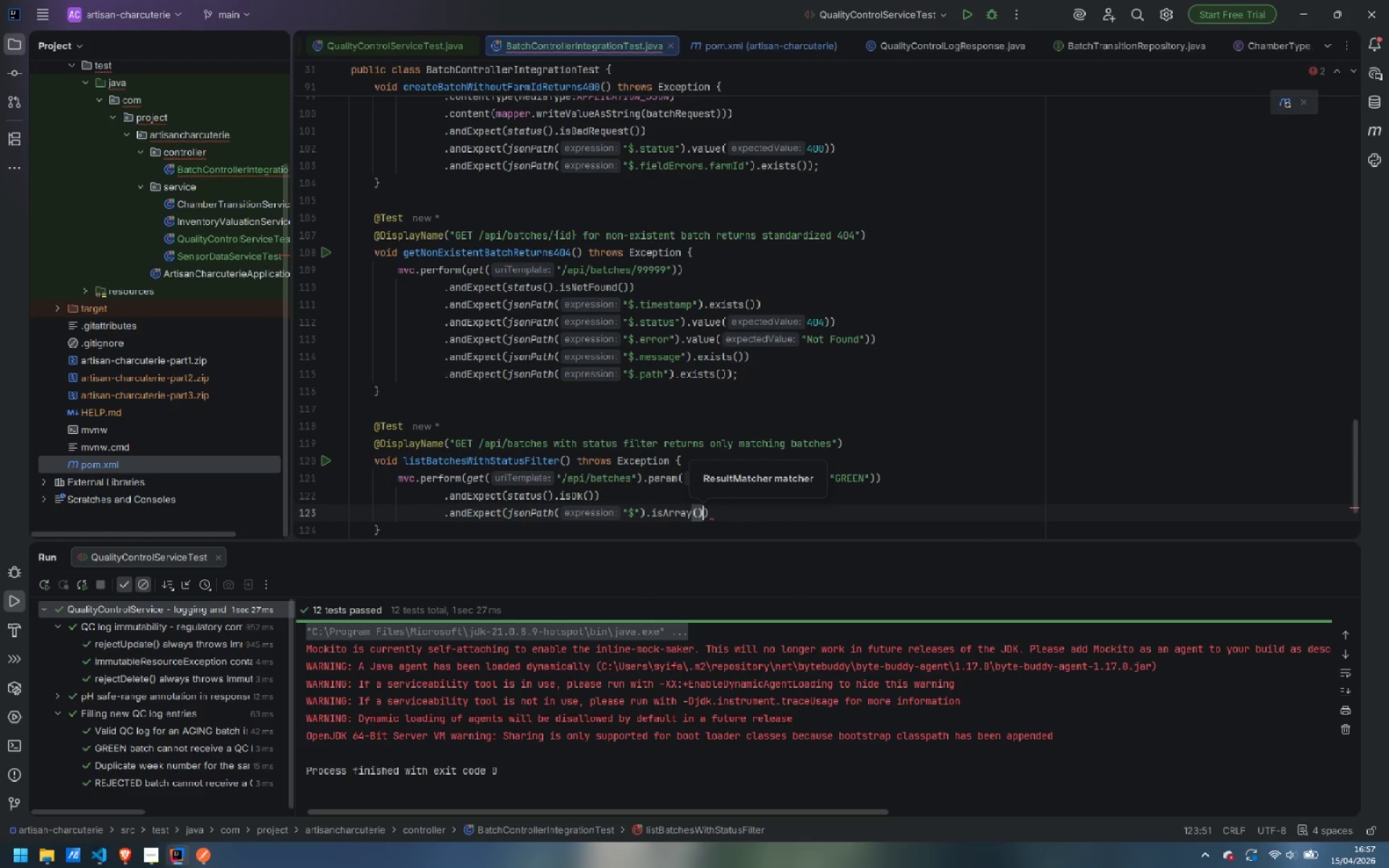 
key(ArrowRight)
 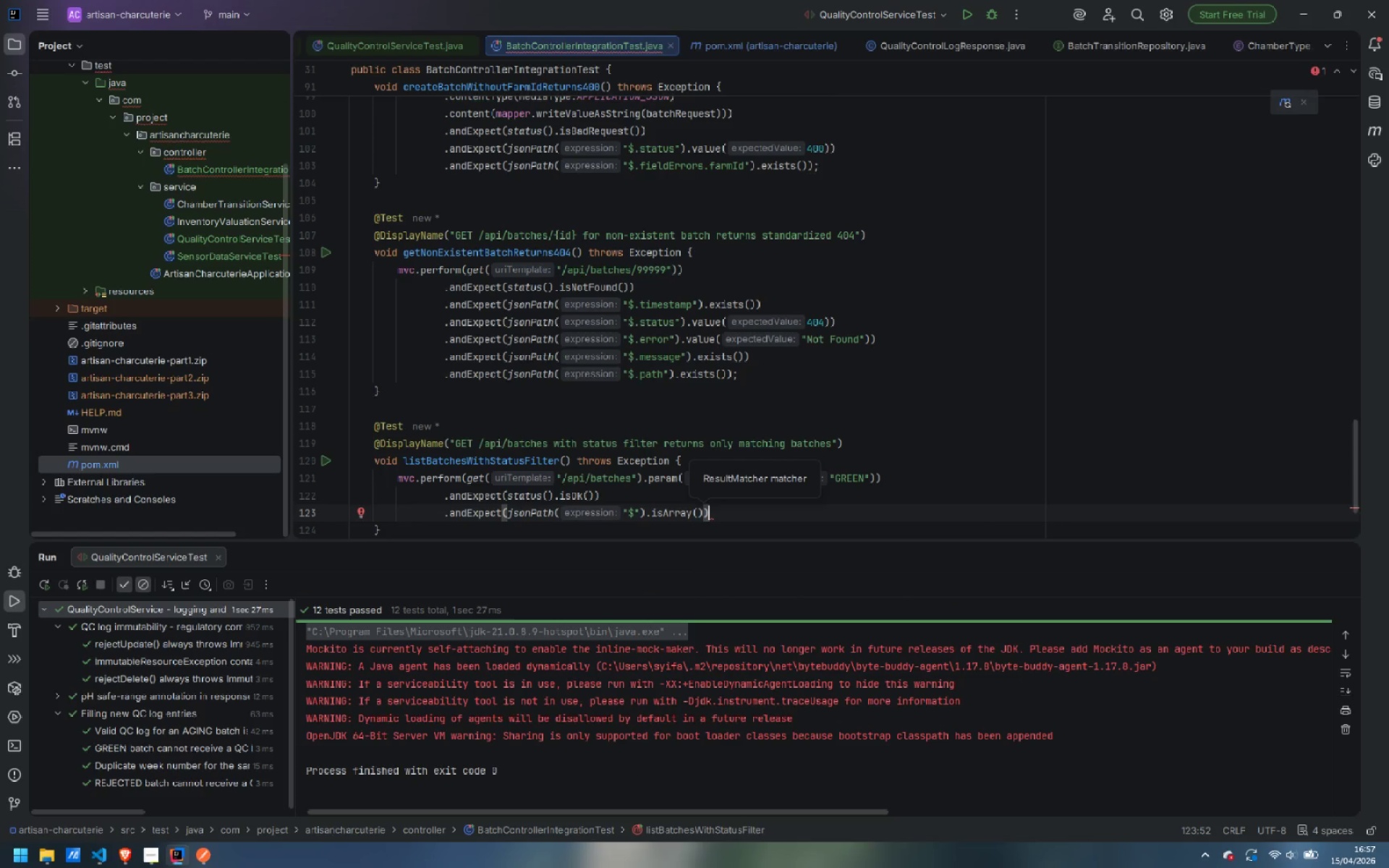 
key(Semicolon)
 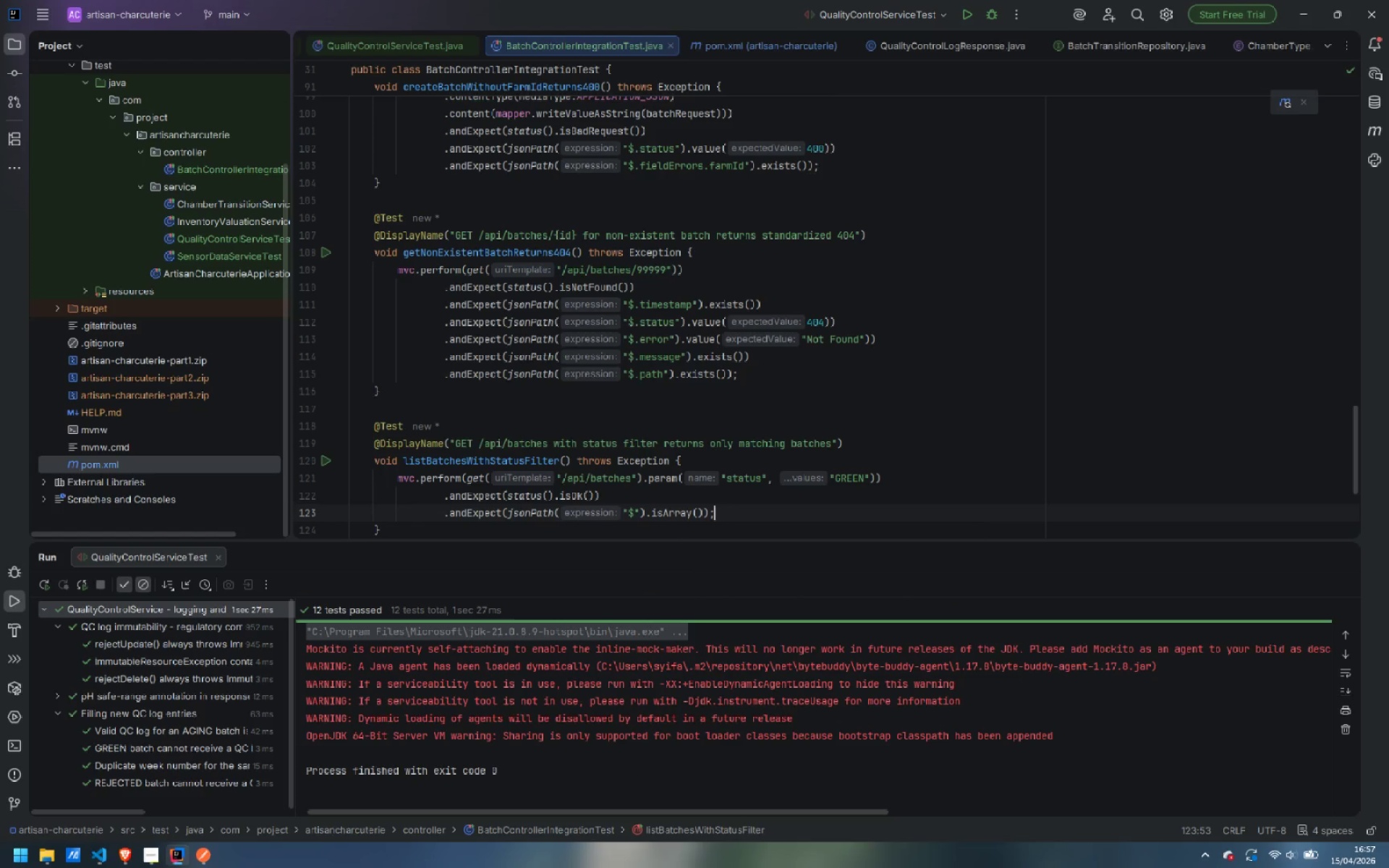 
key(ArrowDown)
 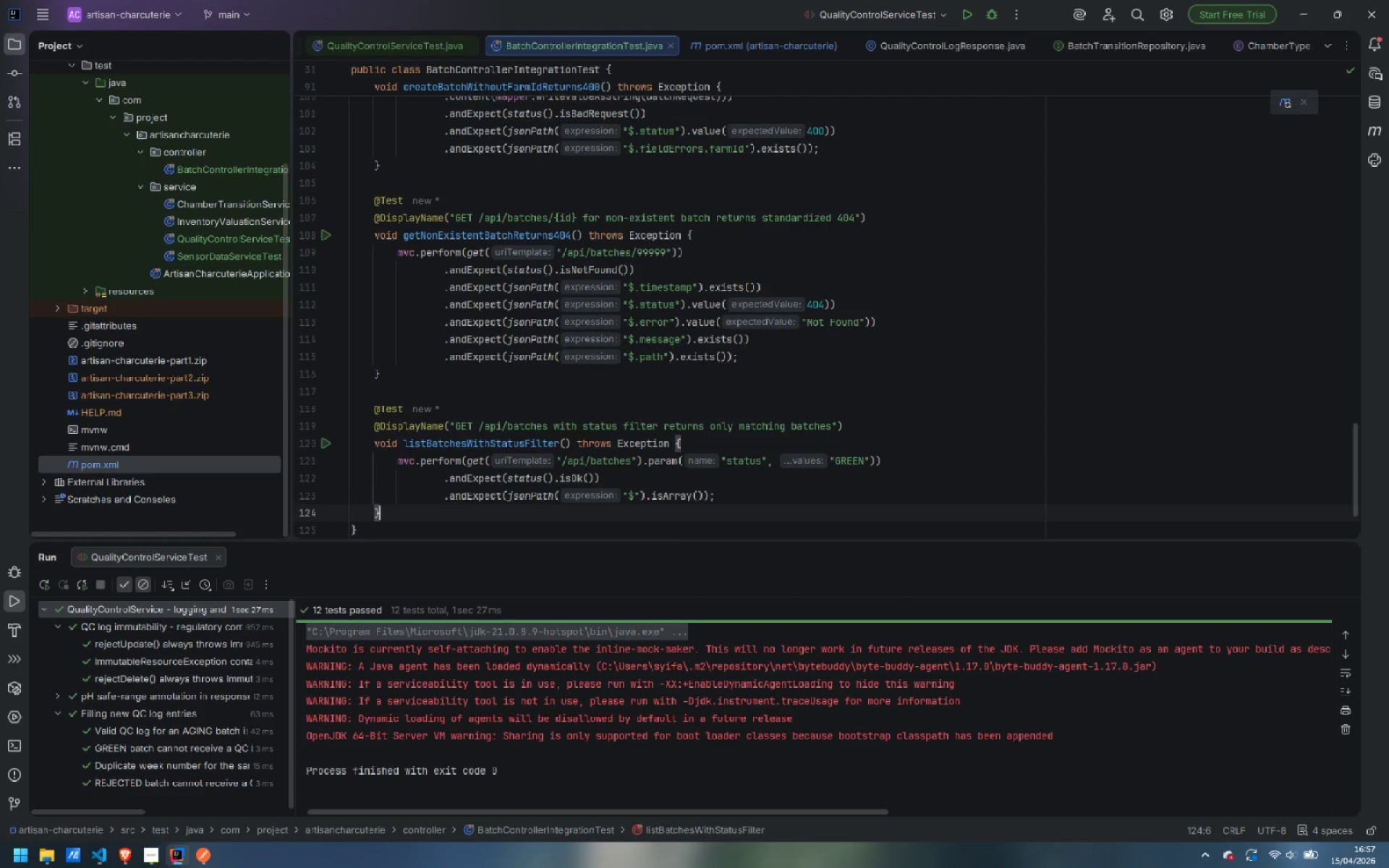 
key(Enter)
 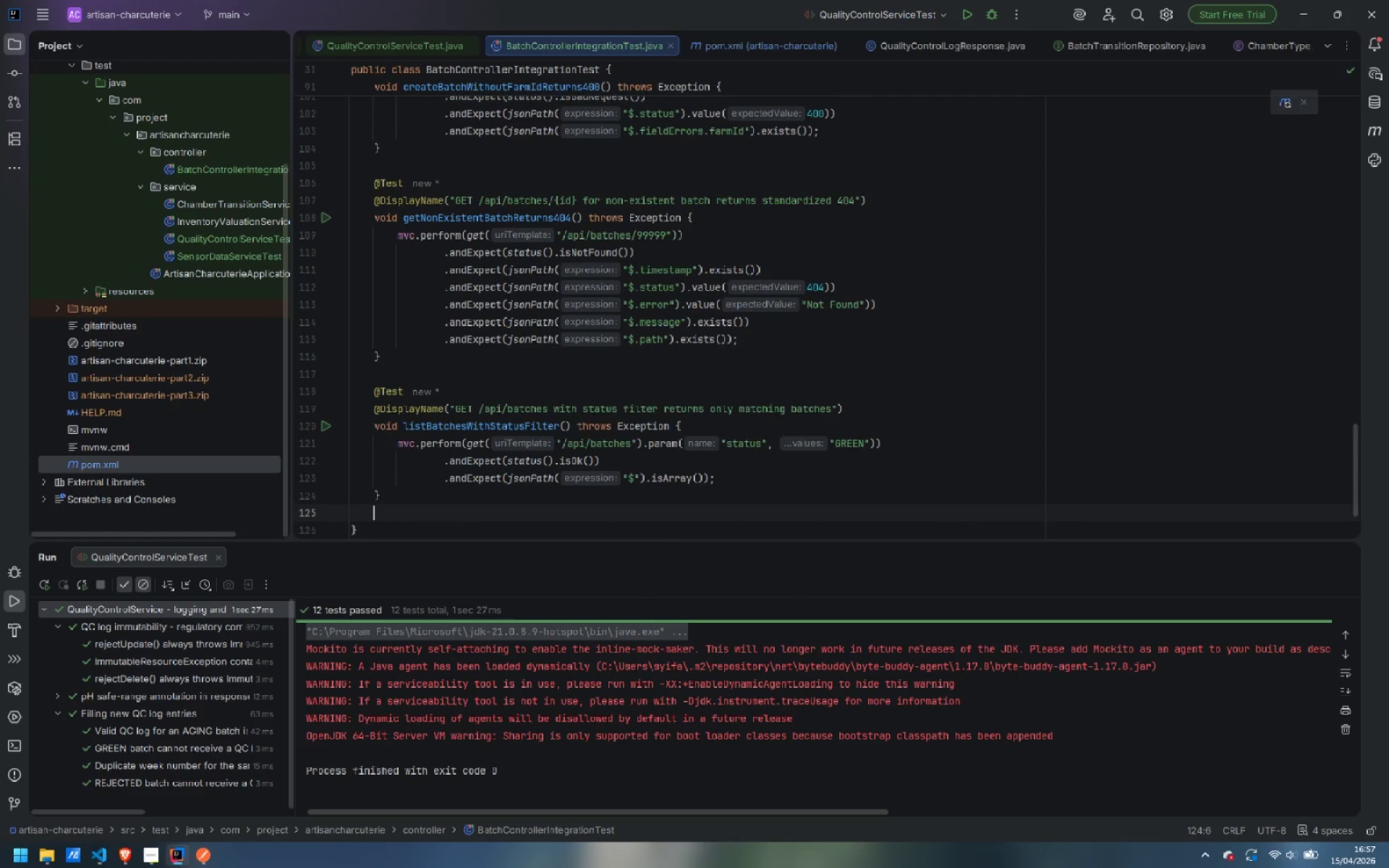 
key(Enter)
 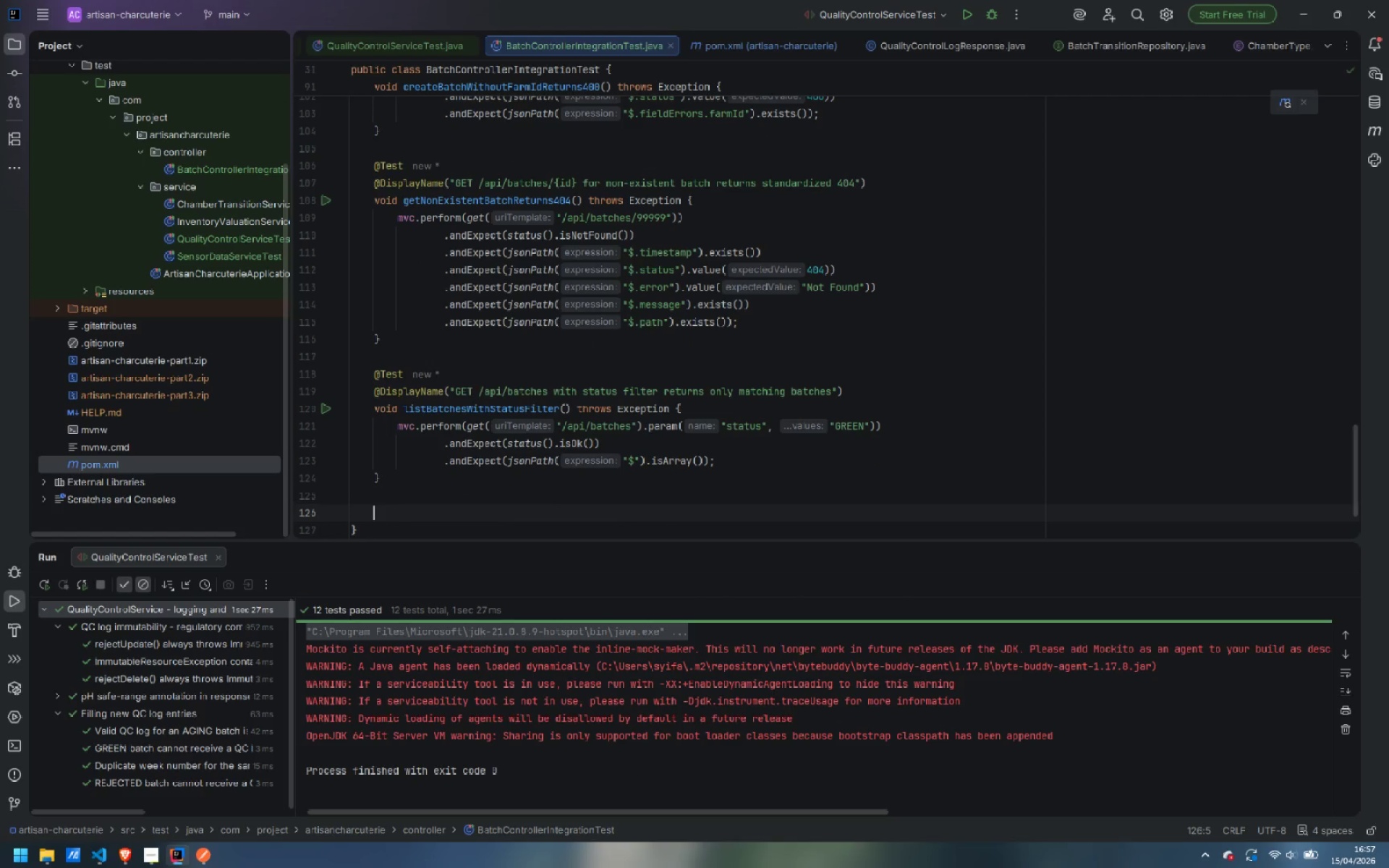 
type(@TRe)
key(Backspace)
key(Backspace)
type(est)
 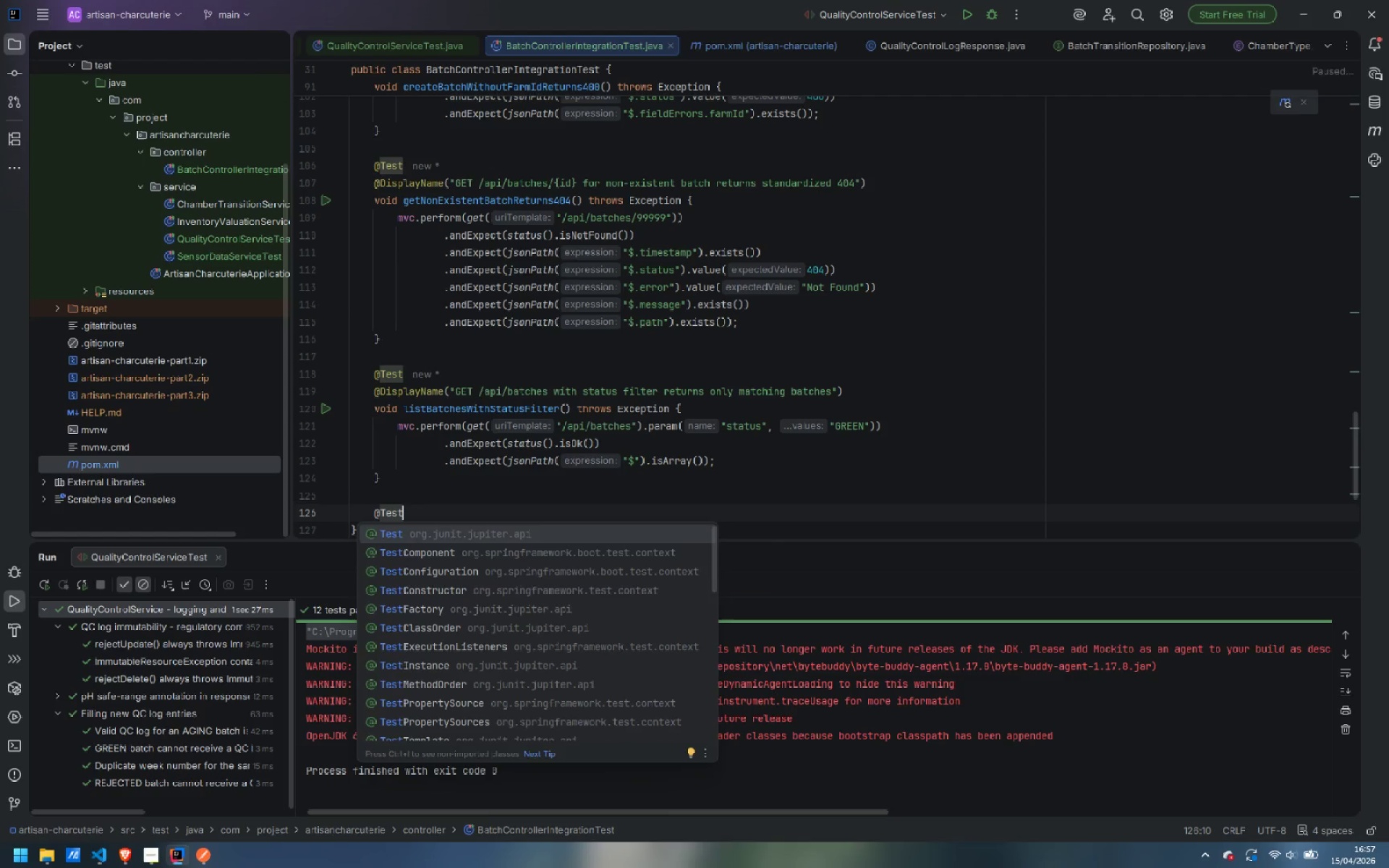 
key(Enter)
 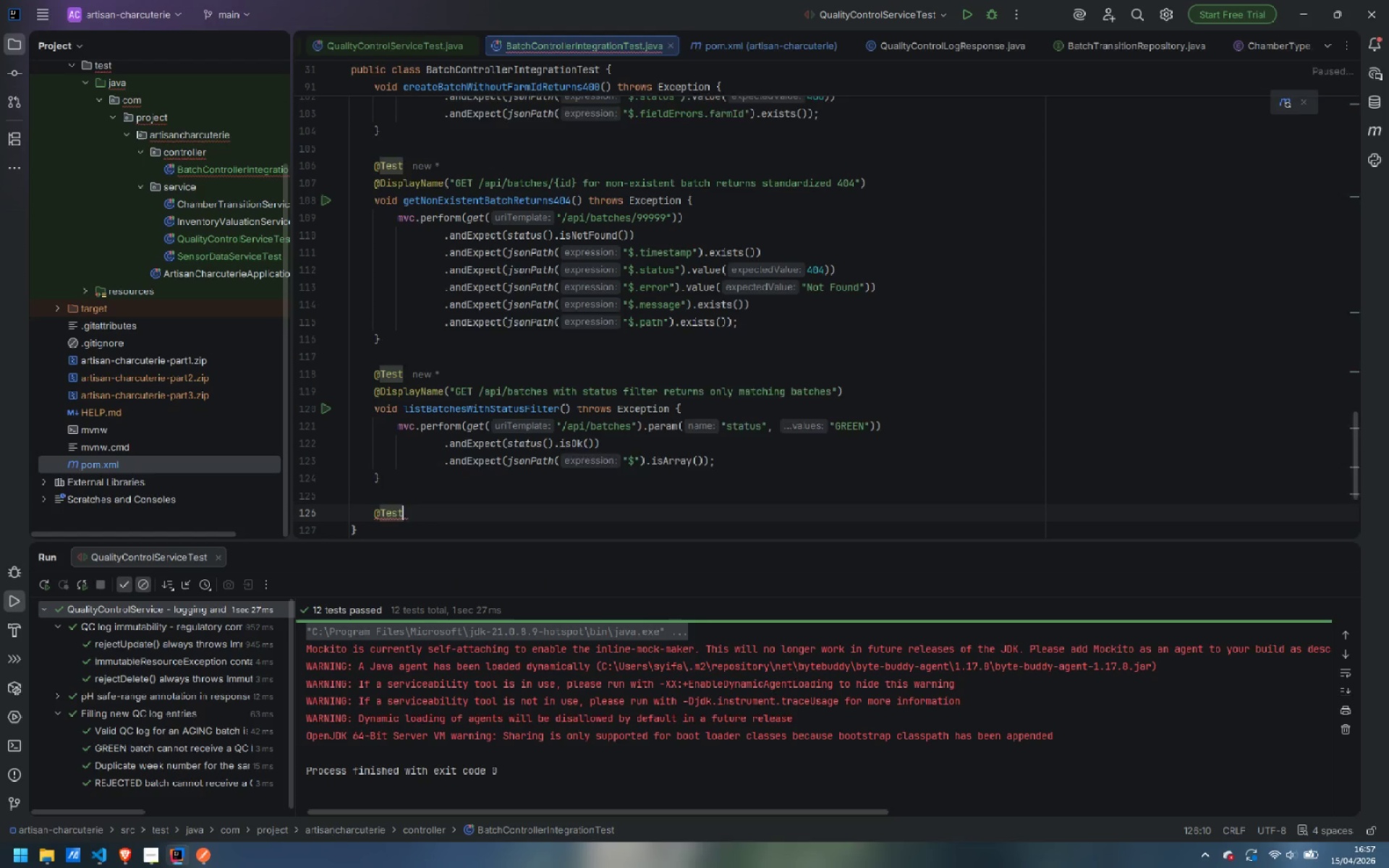 
key(Enter)
 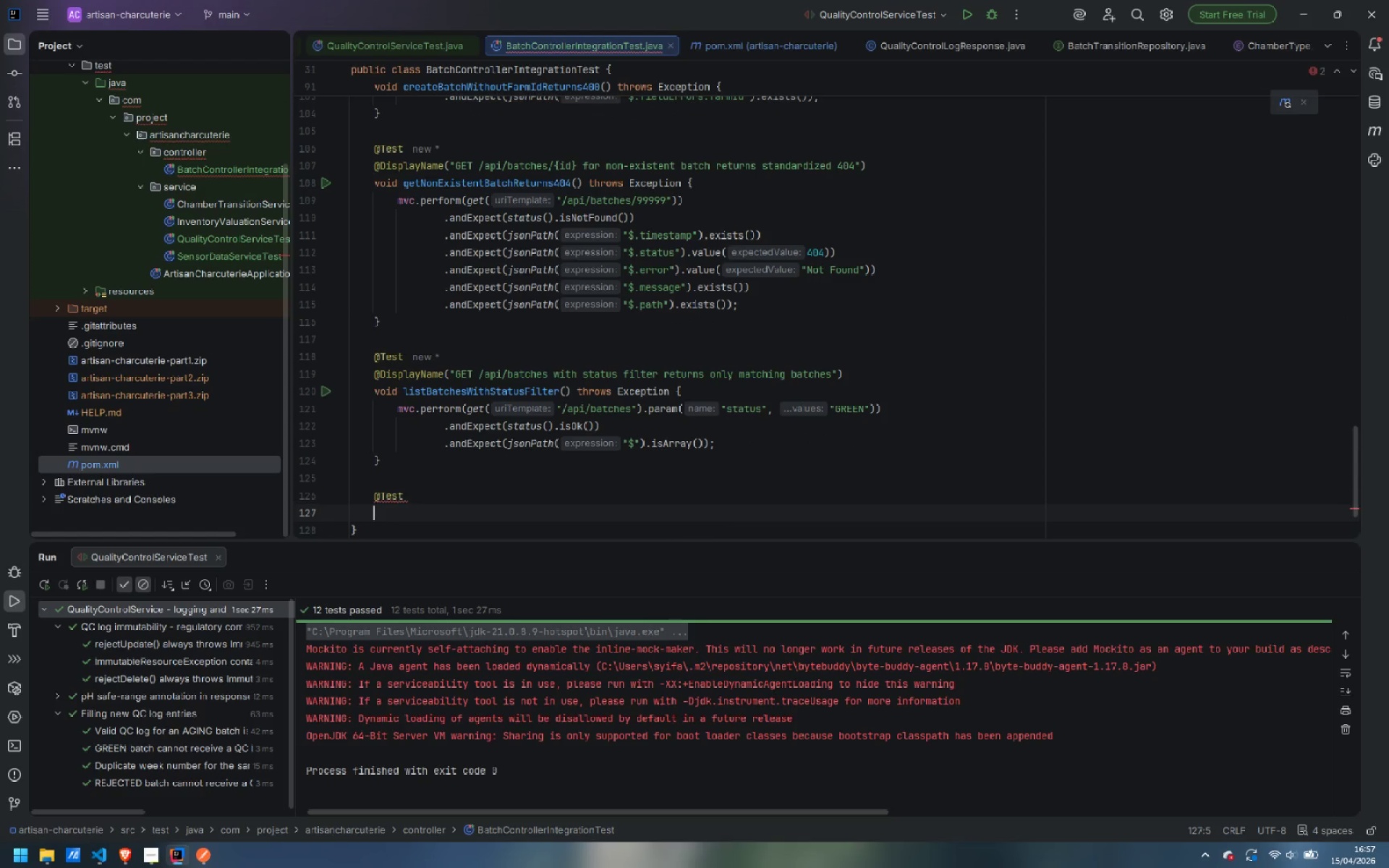 
type(@Disp)
 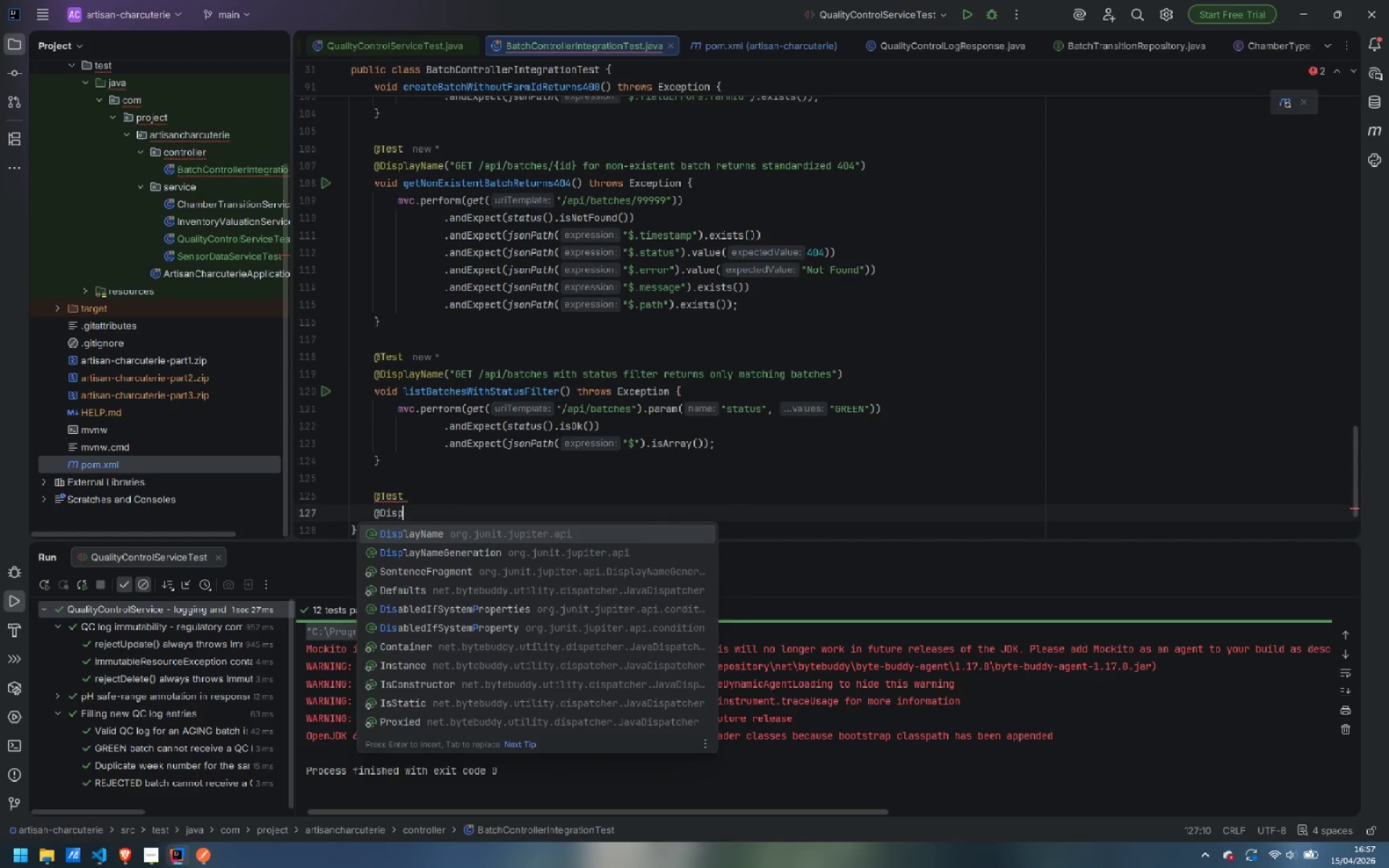 
key(Enter)
 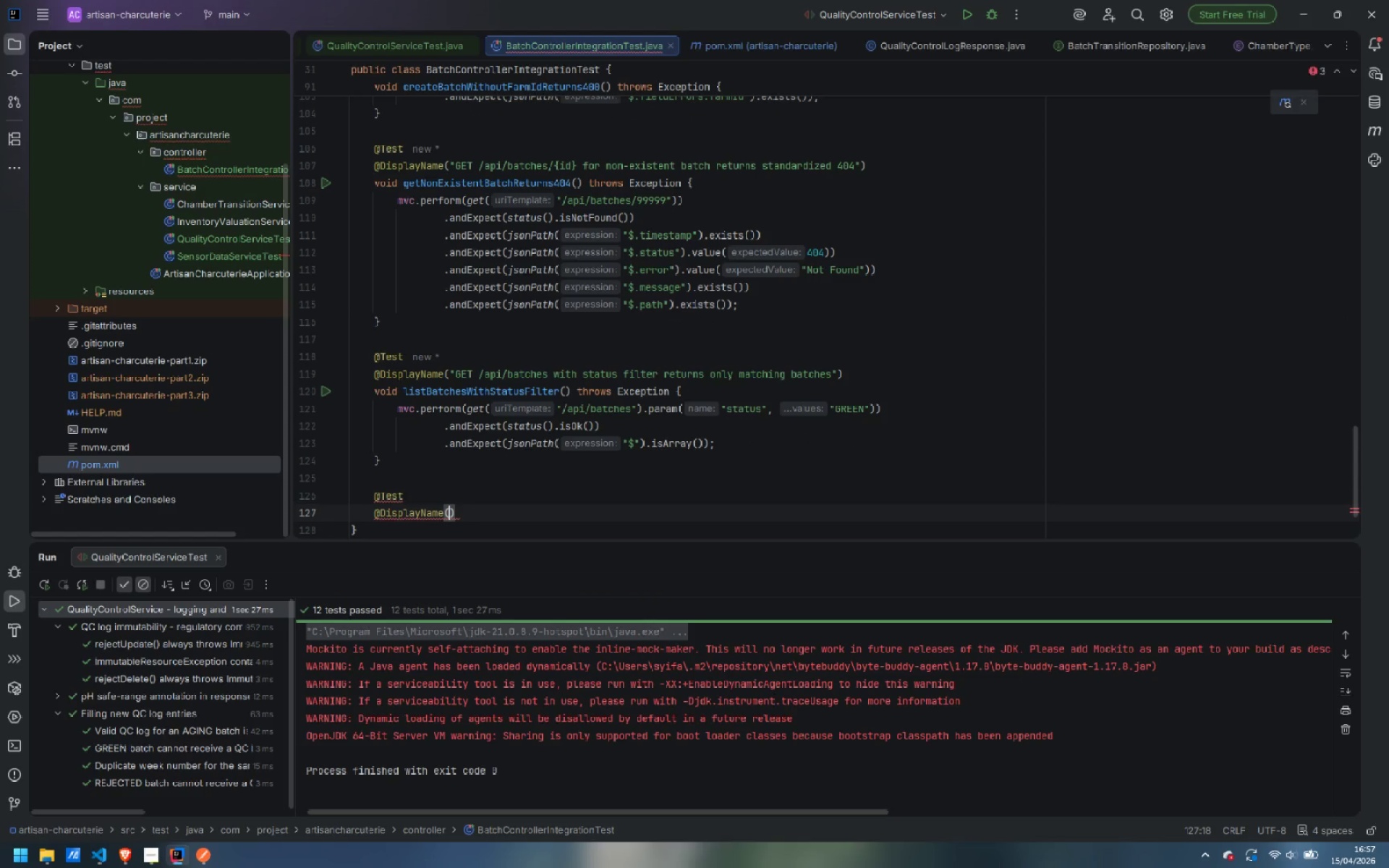 
type("Seeded farms are accessible via GET /api/farms)
 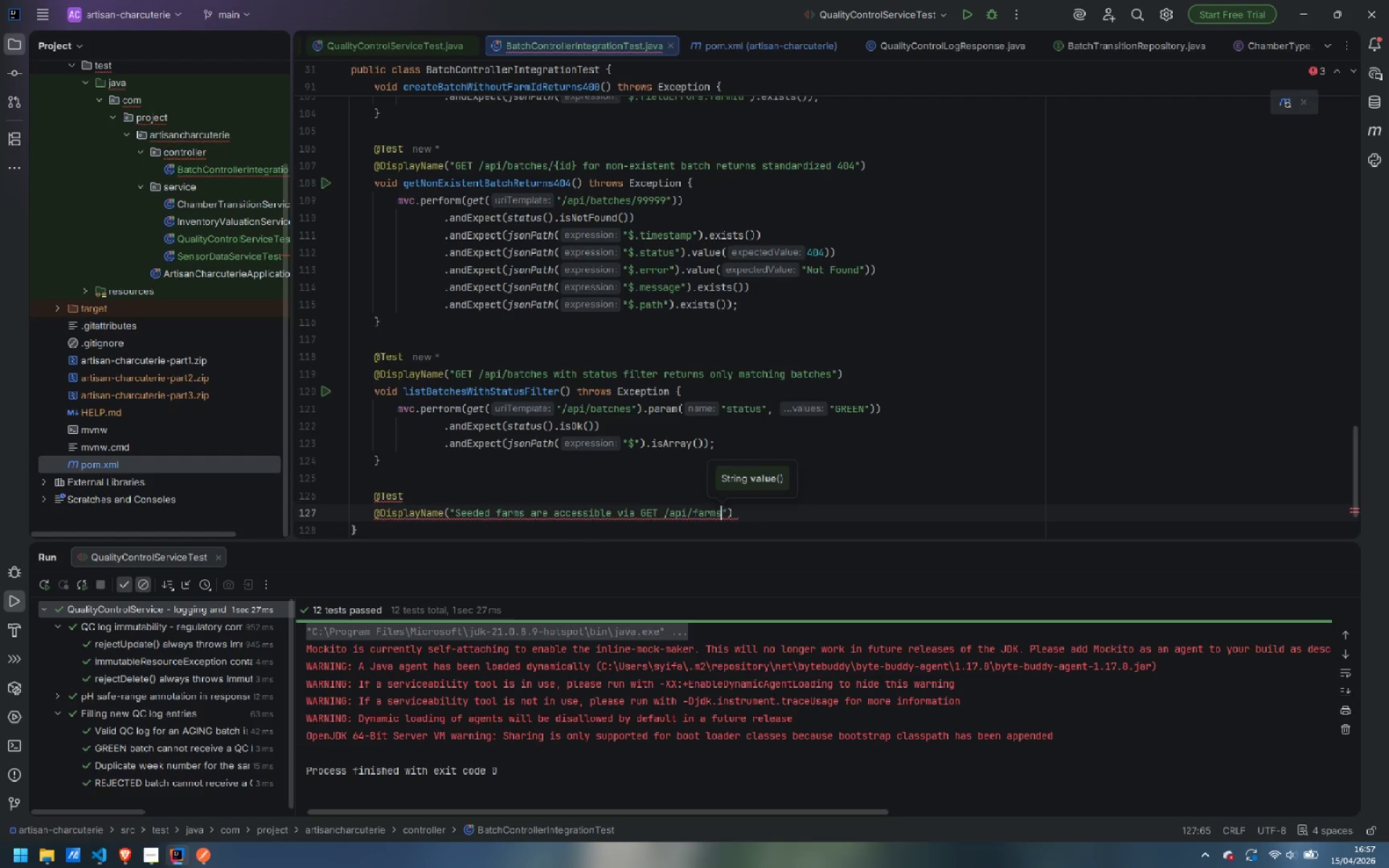 
key(ArrowRight)
 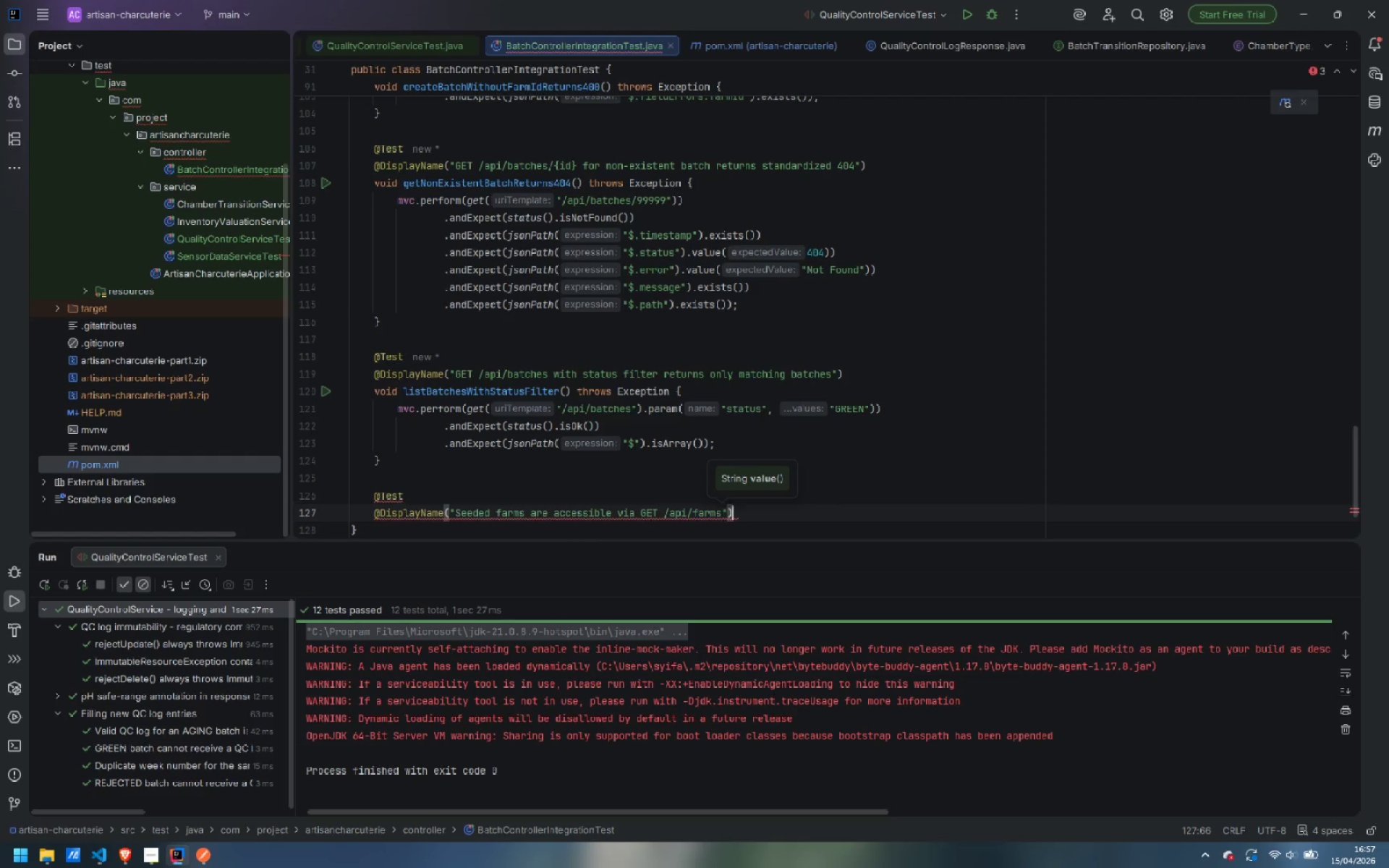 
key(ArrowRight)
 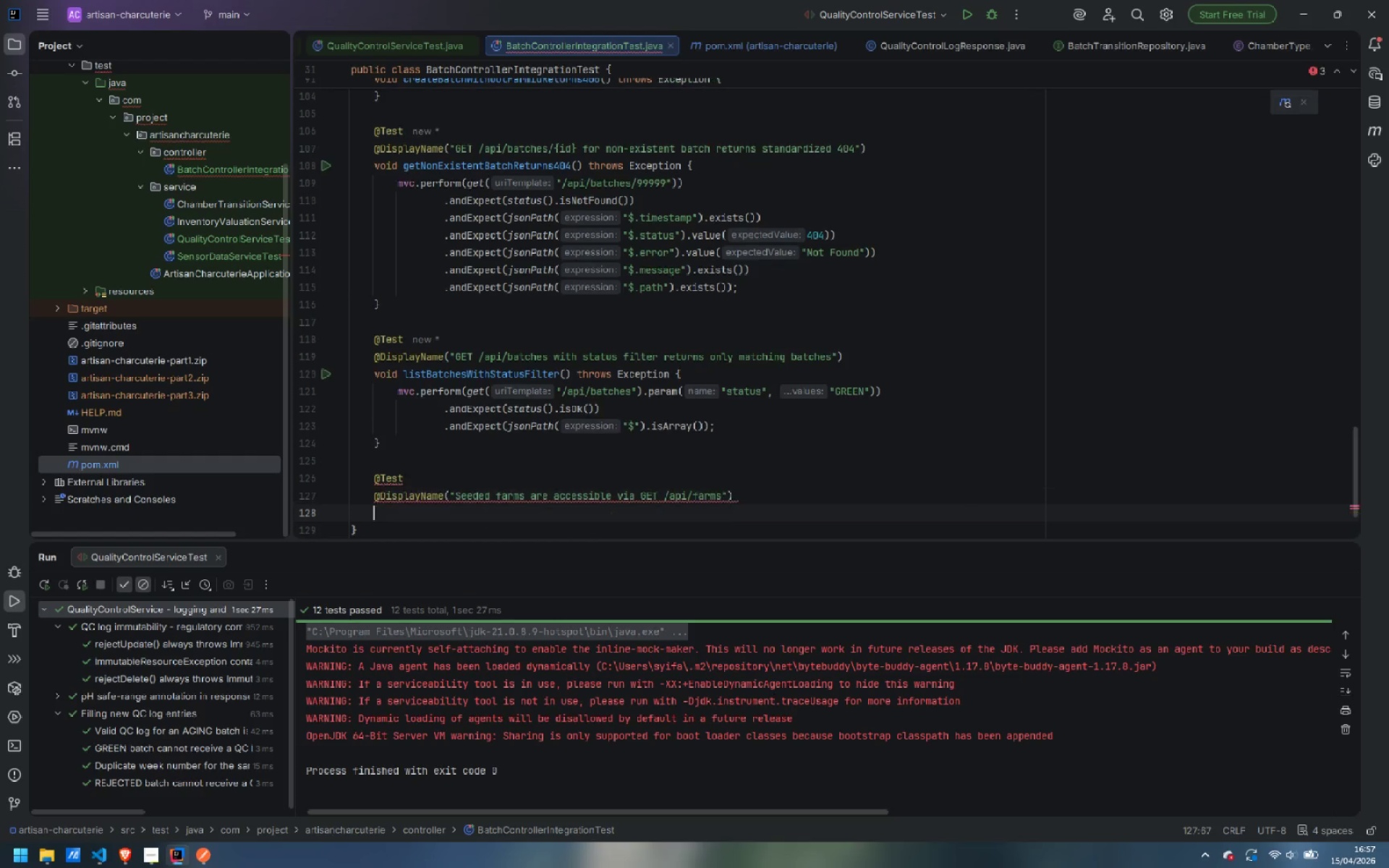 
key(Enter)
 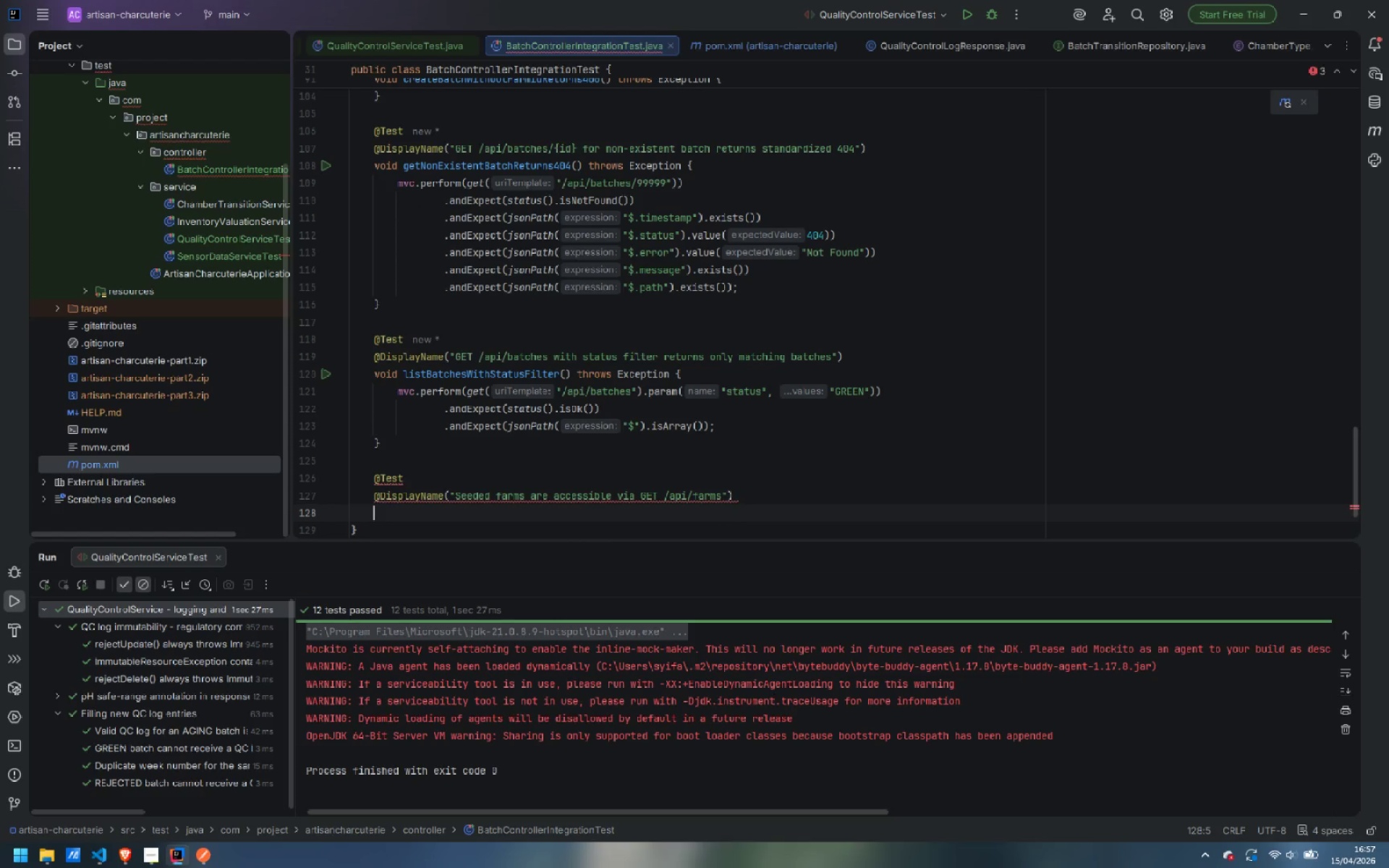 
type(void )
 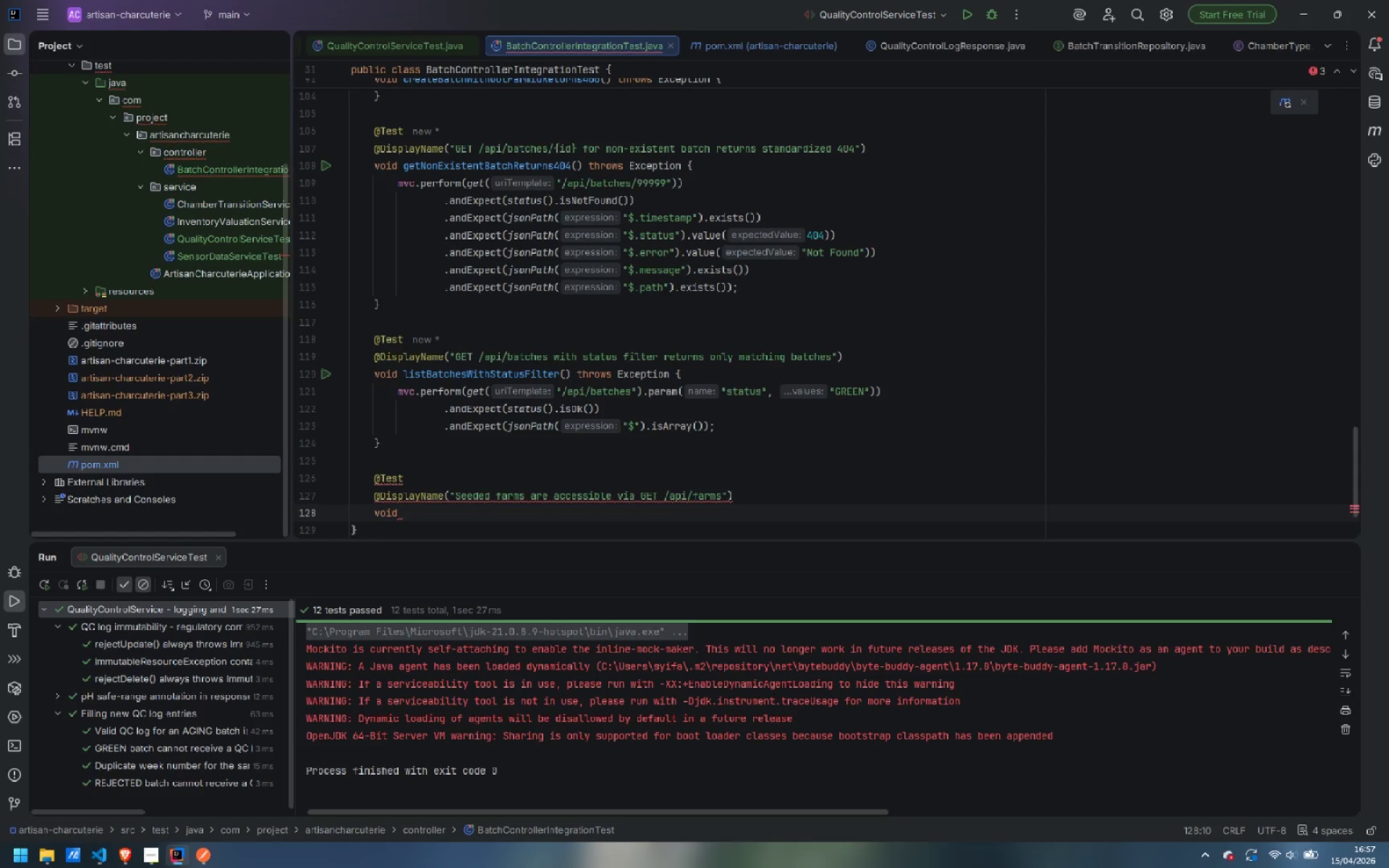 
type(seesed)
key(Backspace)
key(Backspace)
key(Backspace)
type(dedFarmsAreAccessible() th)
 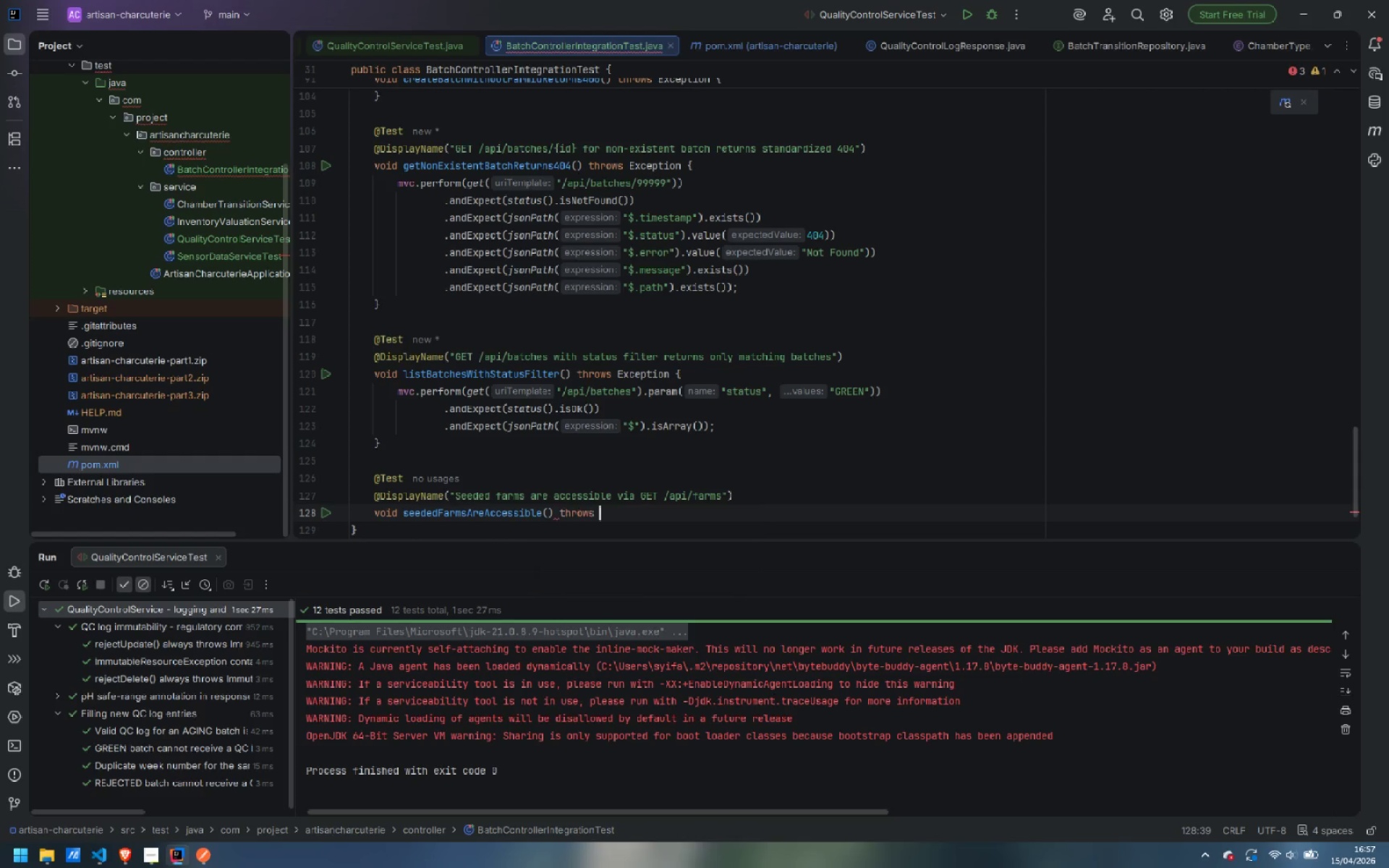 
 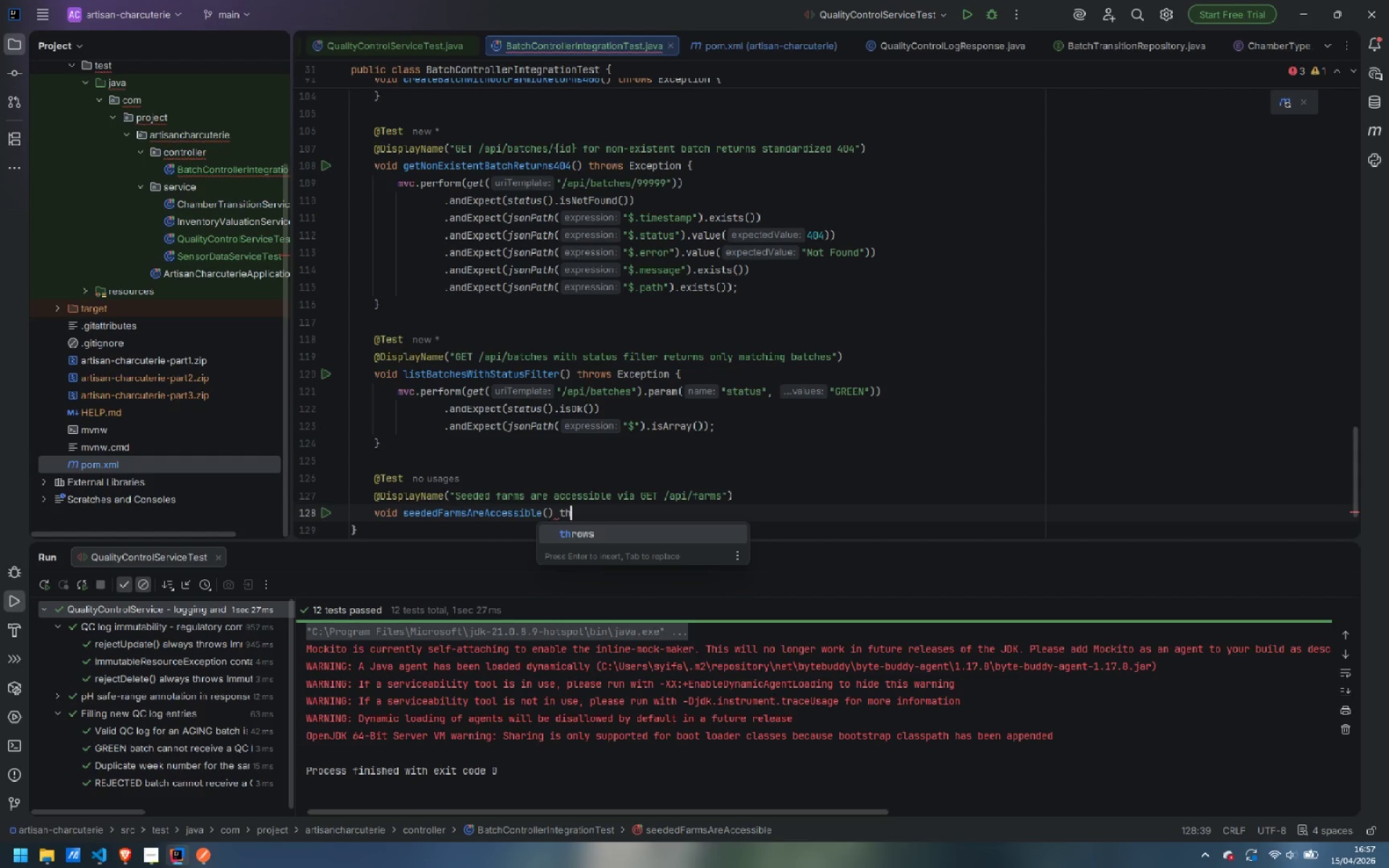 
key(Enter)
 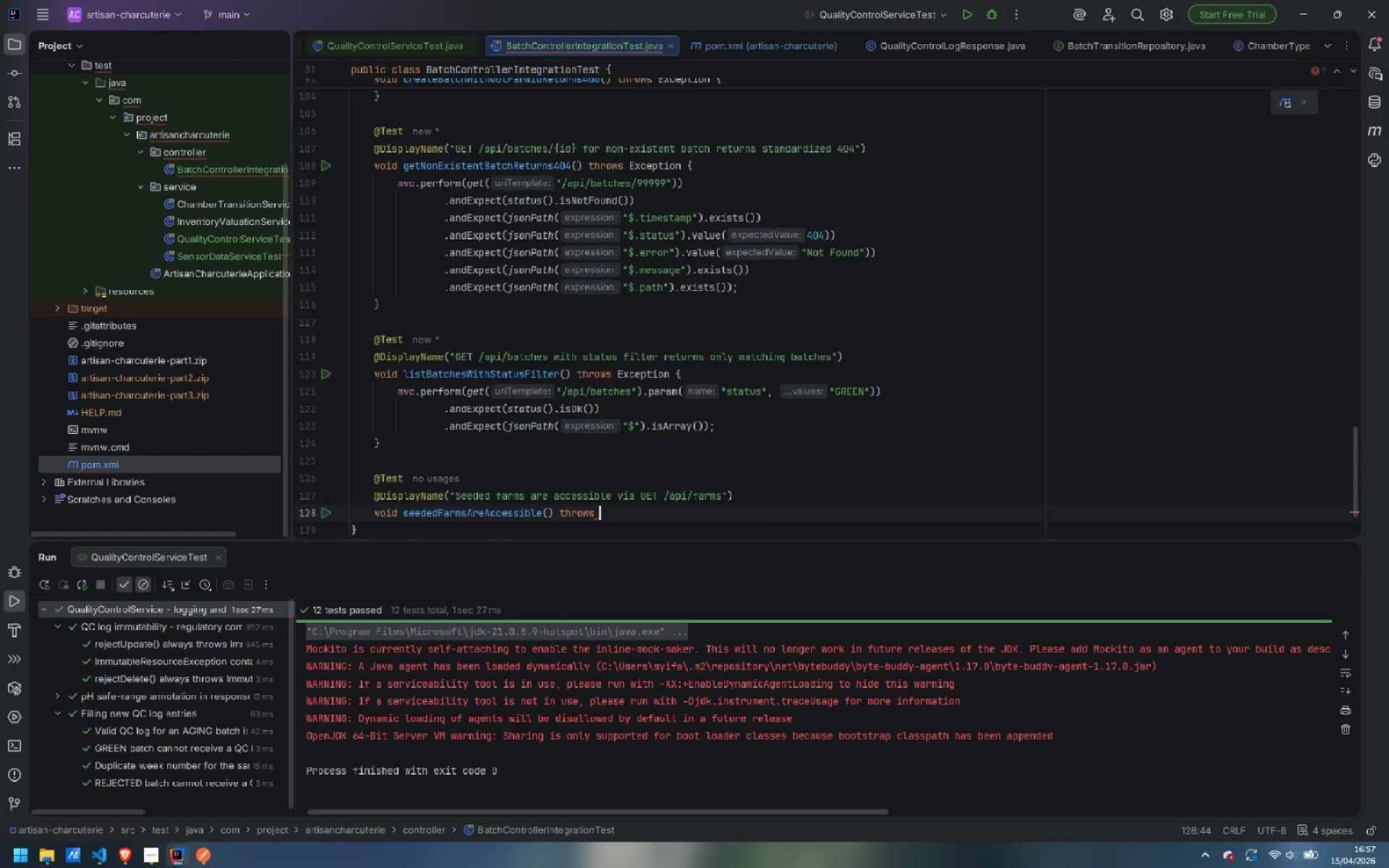 
type(Except)
 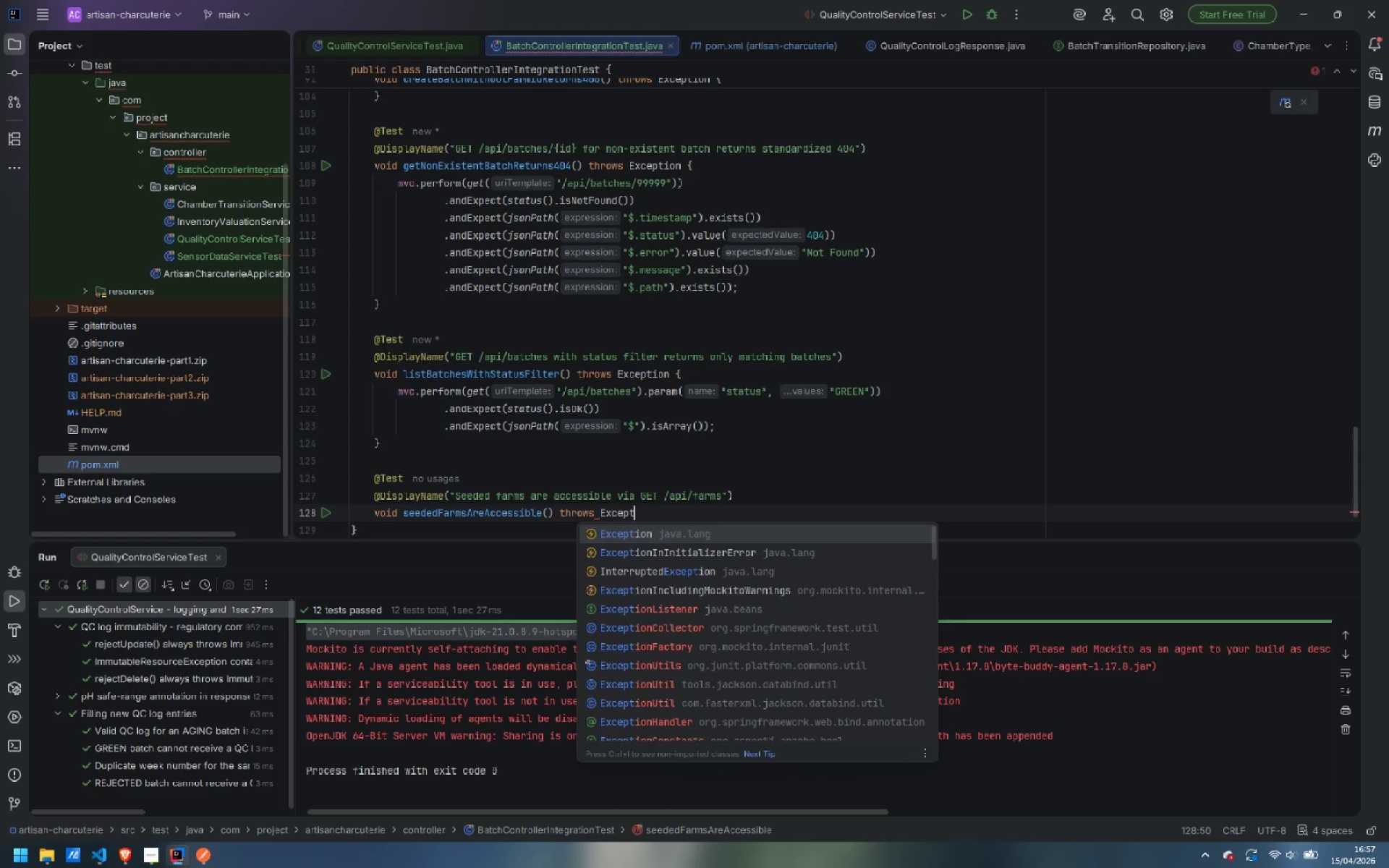 
key(Enter)
 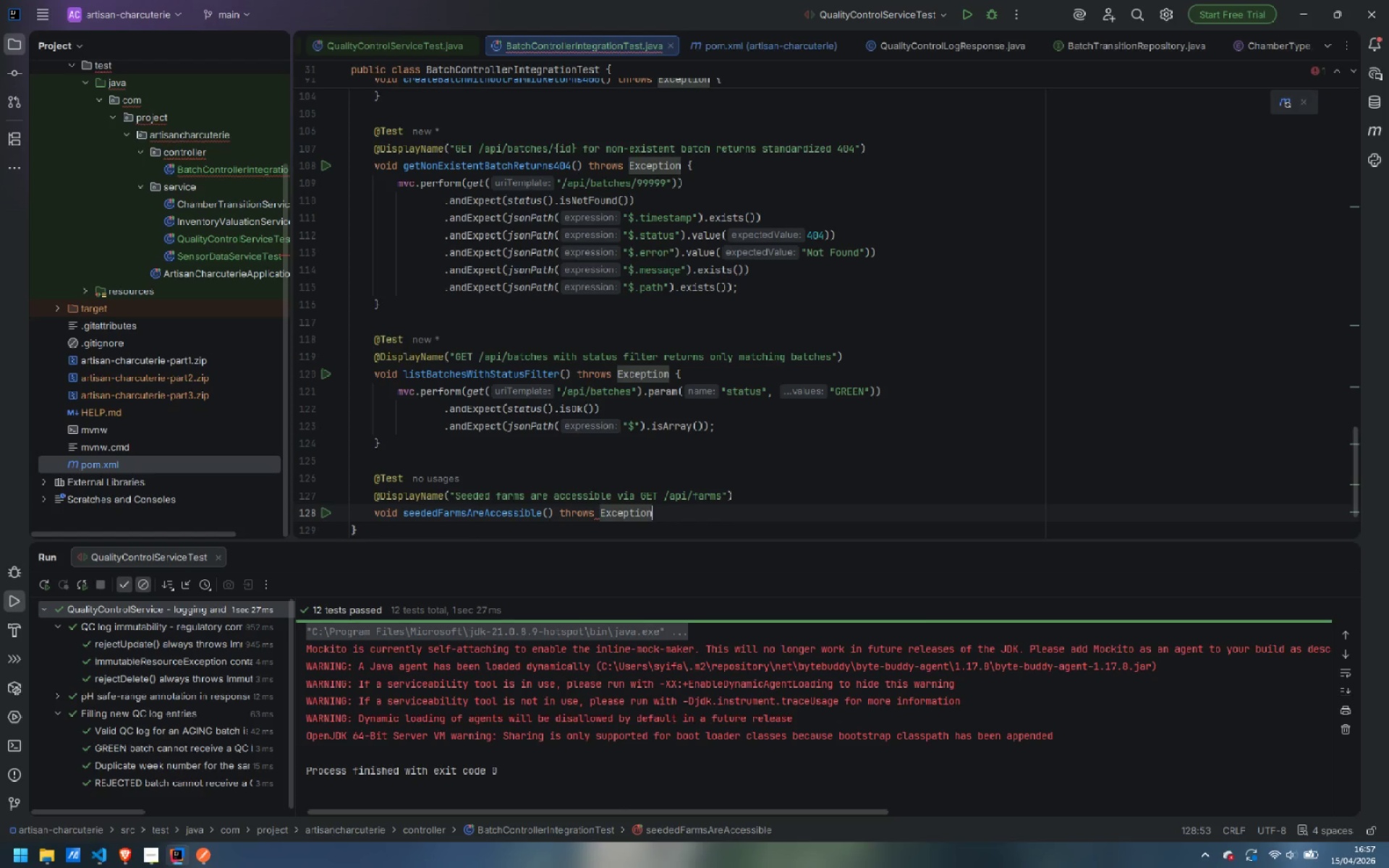 
key(Space)
 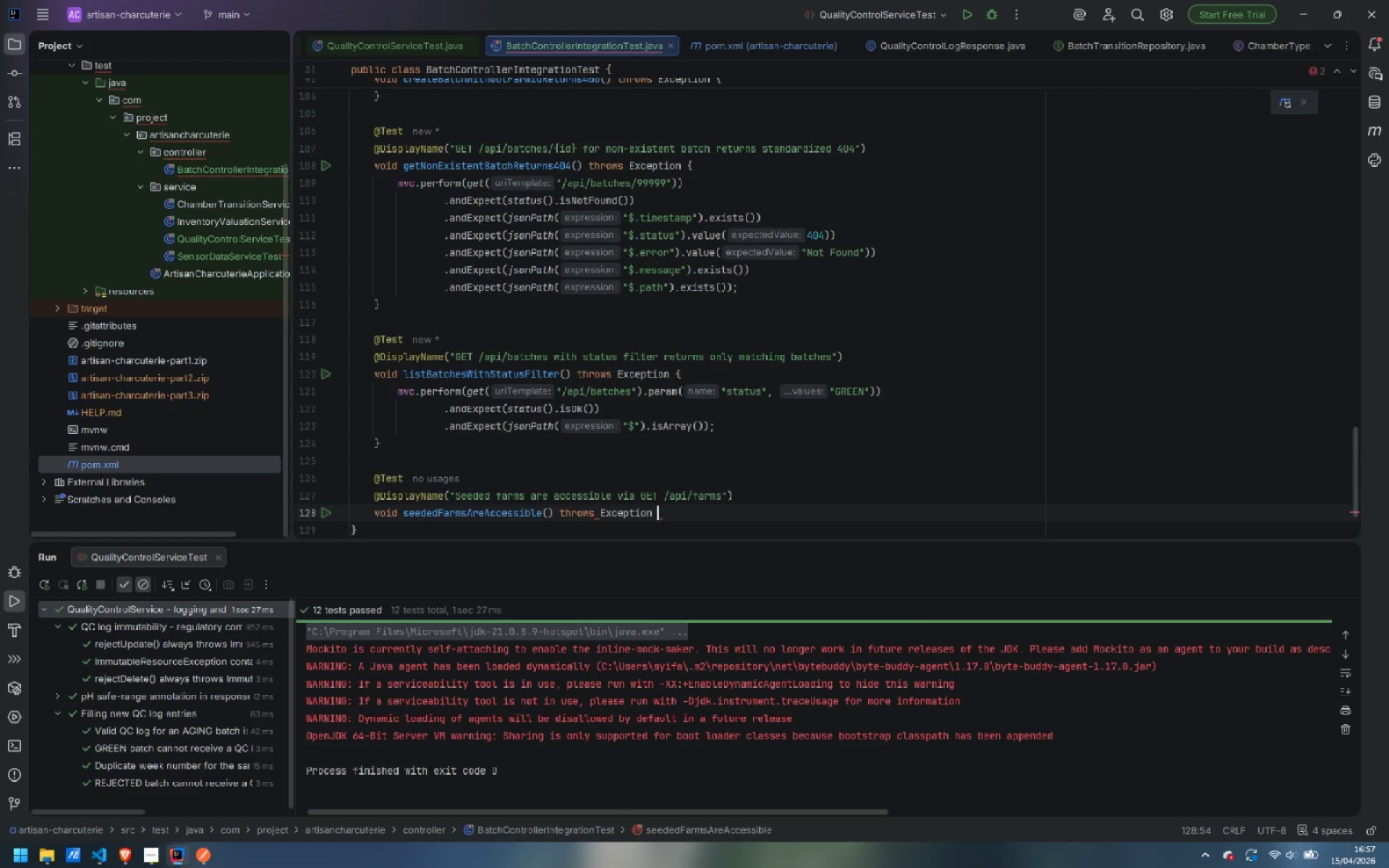 
key(Shift+ShiftLeft)
 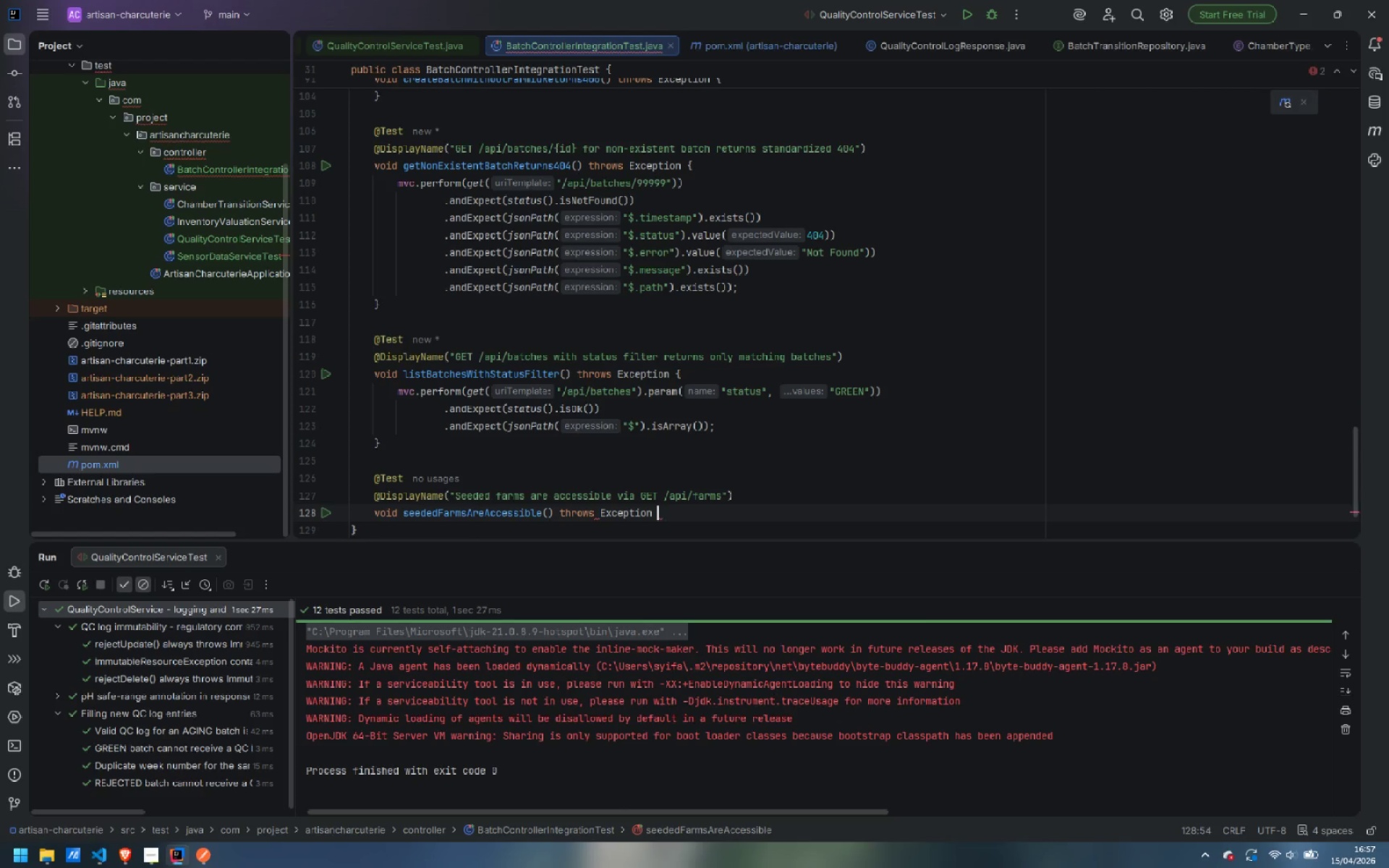 
key(Shift+BracketLeft)
 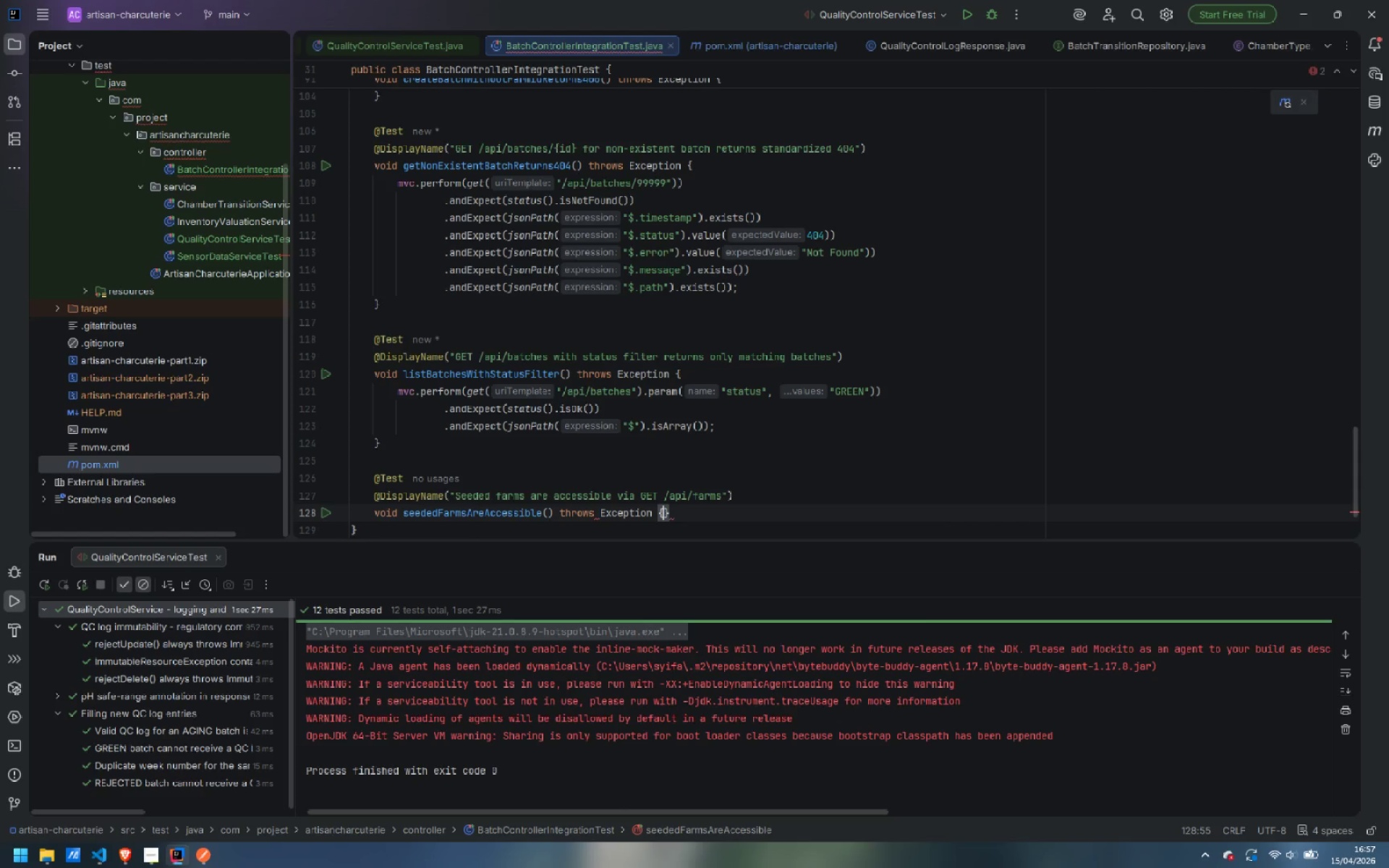 
key(Enter)
 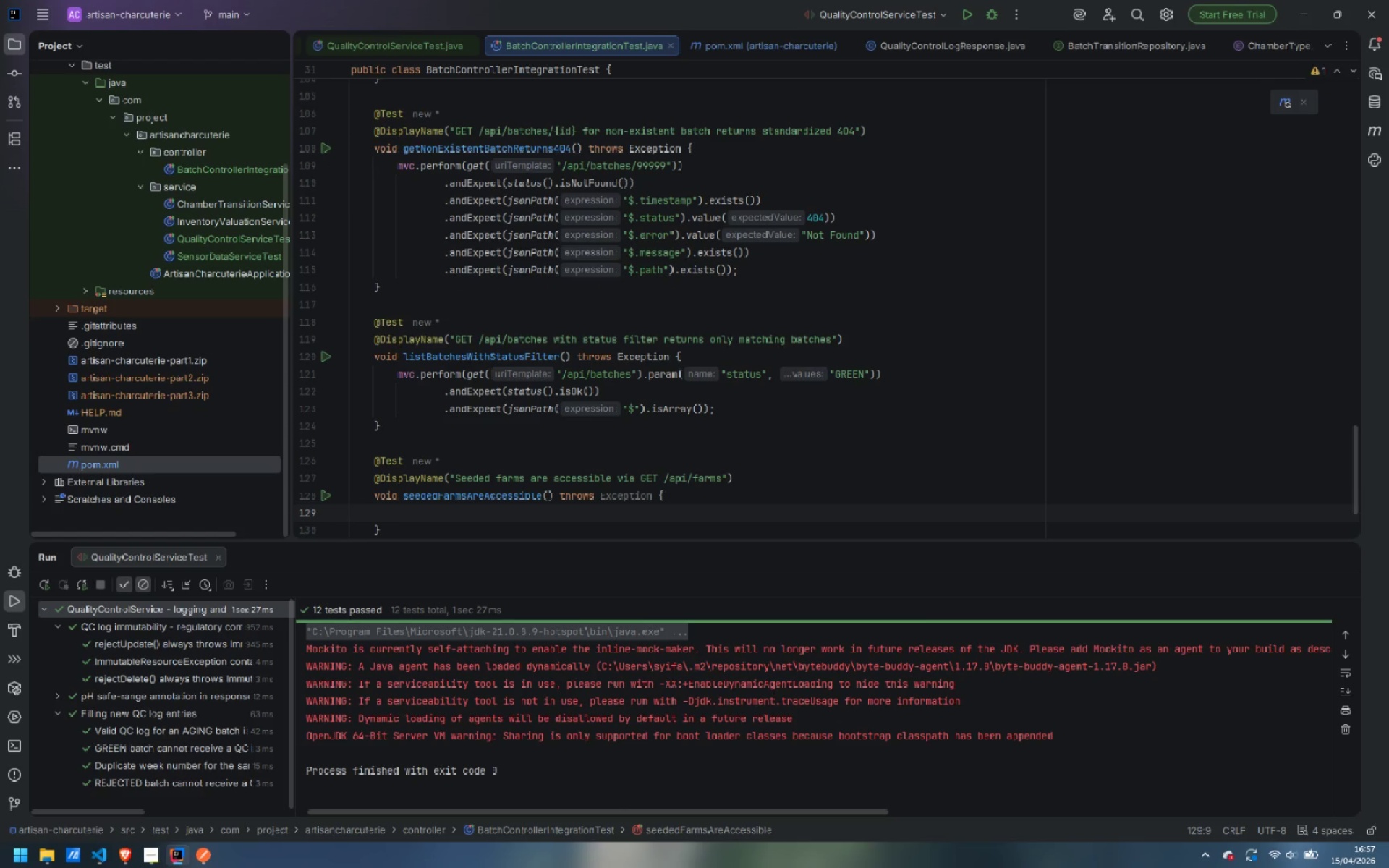 
type(mvc.per)
 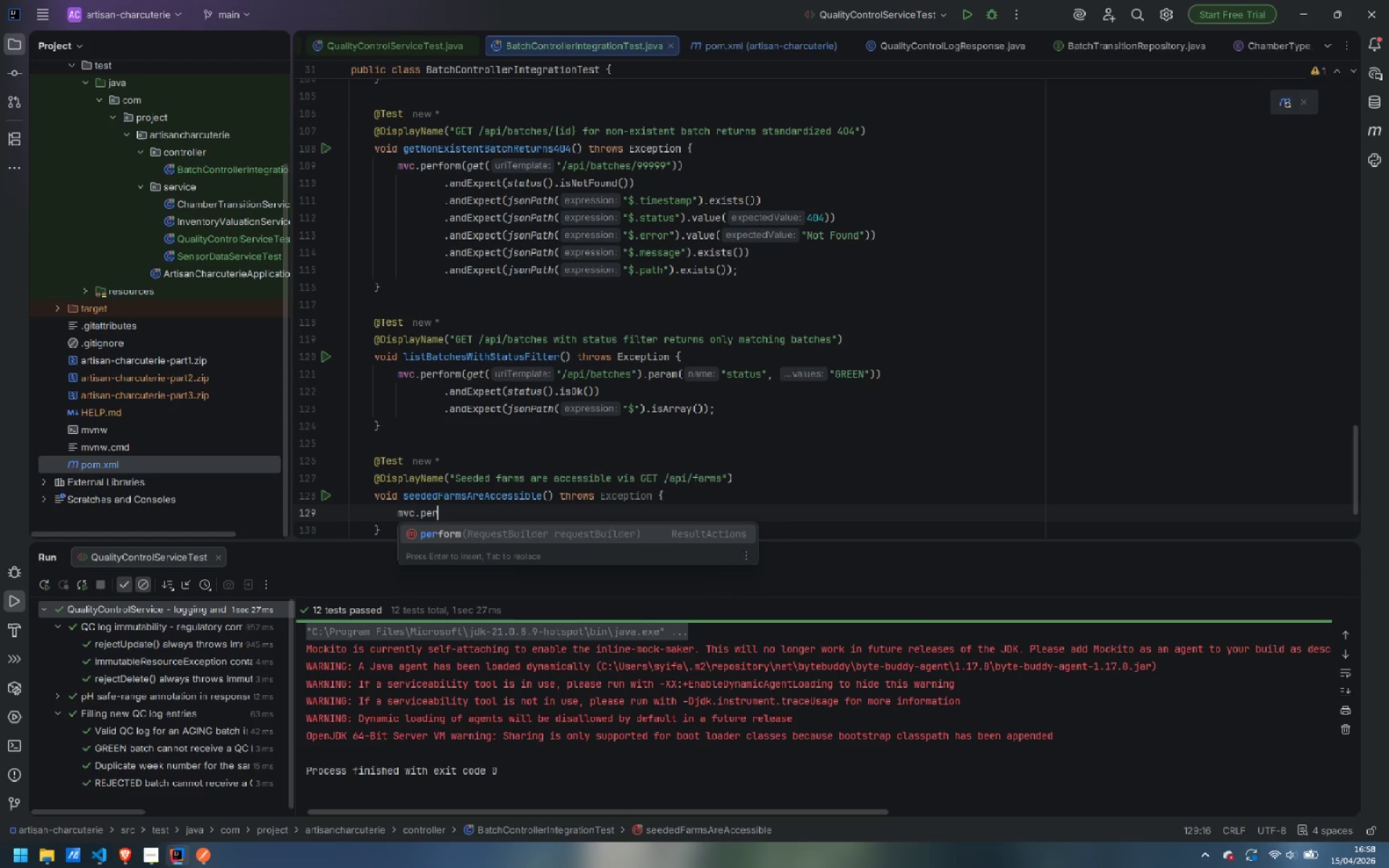 
key(Enter)
 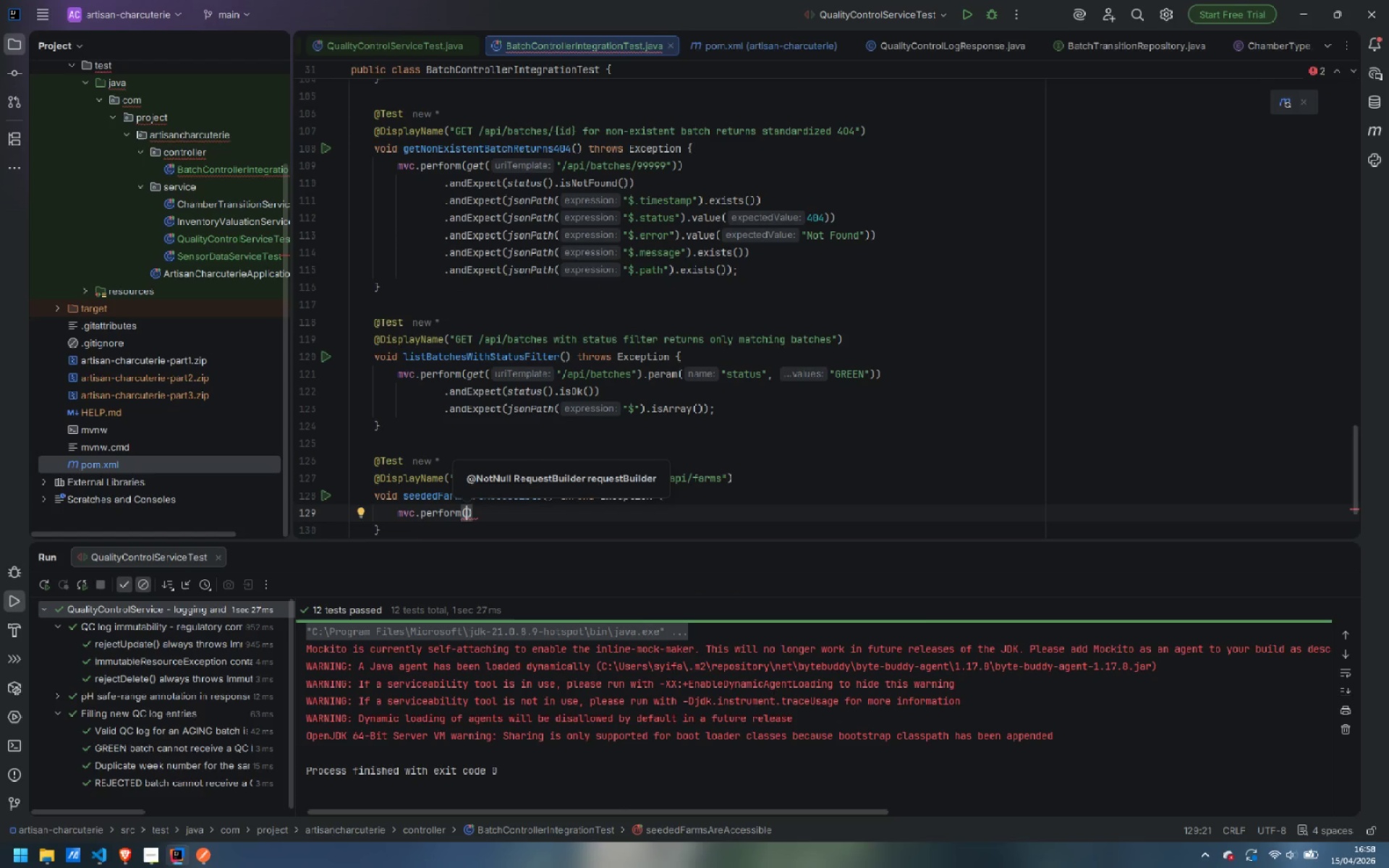 
type(get)
 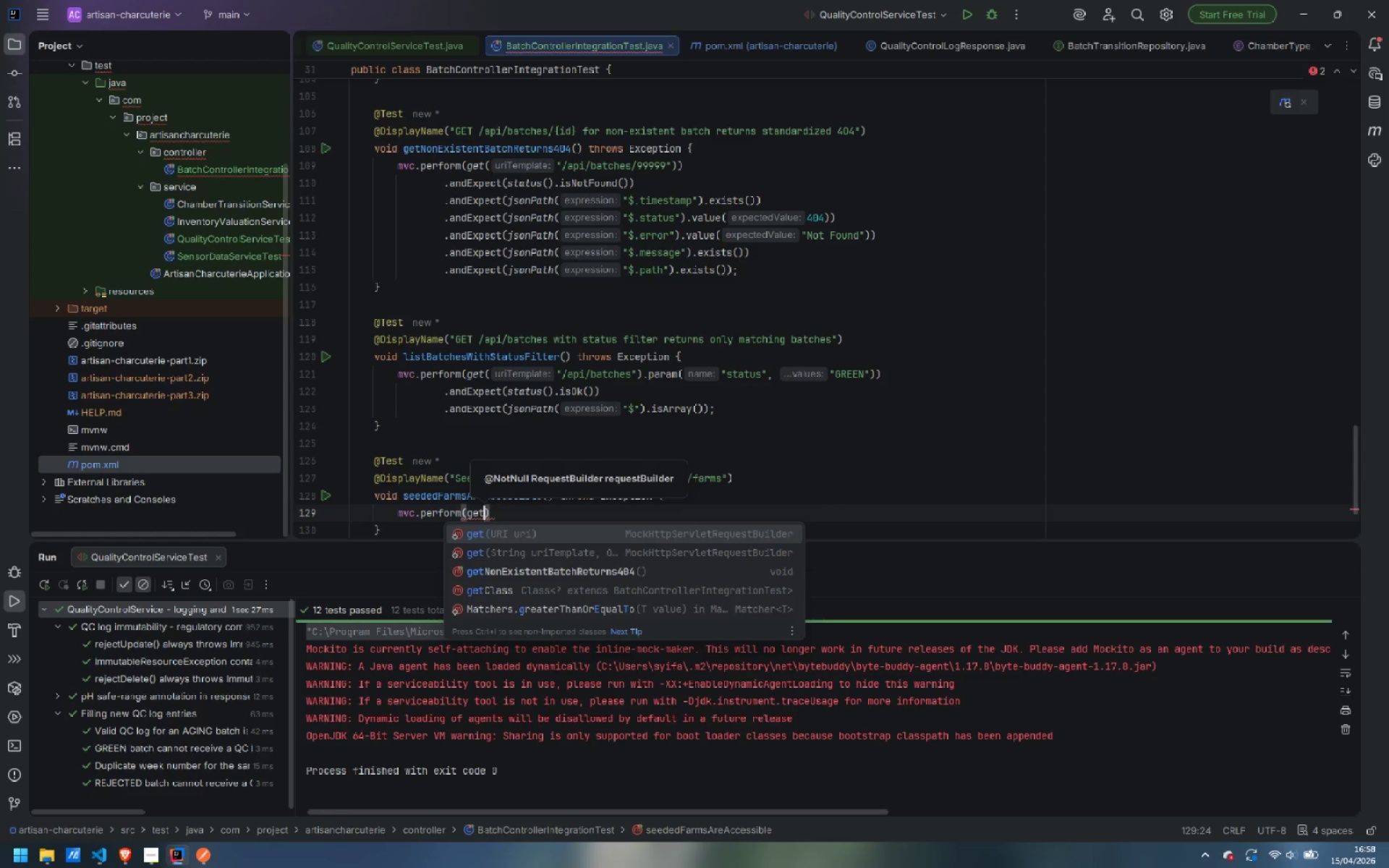 
key(Enter)
 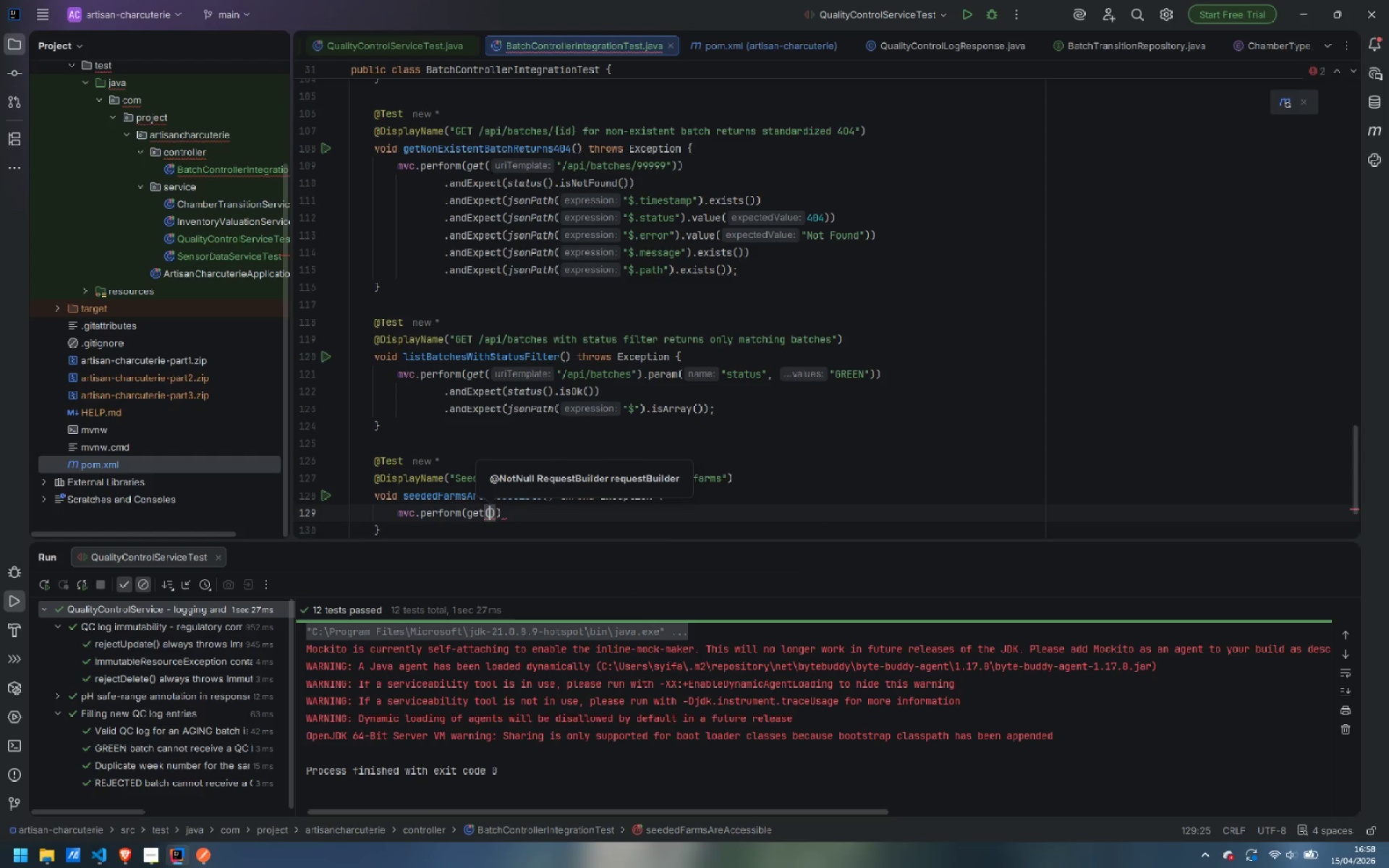 
type("/api/farms)
 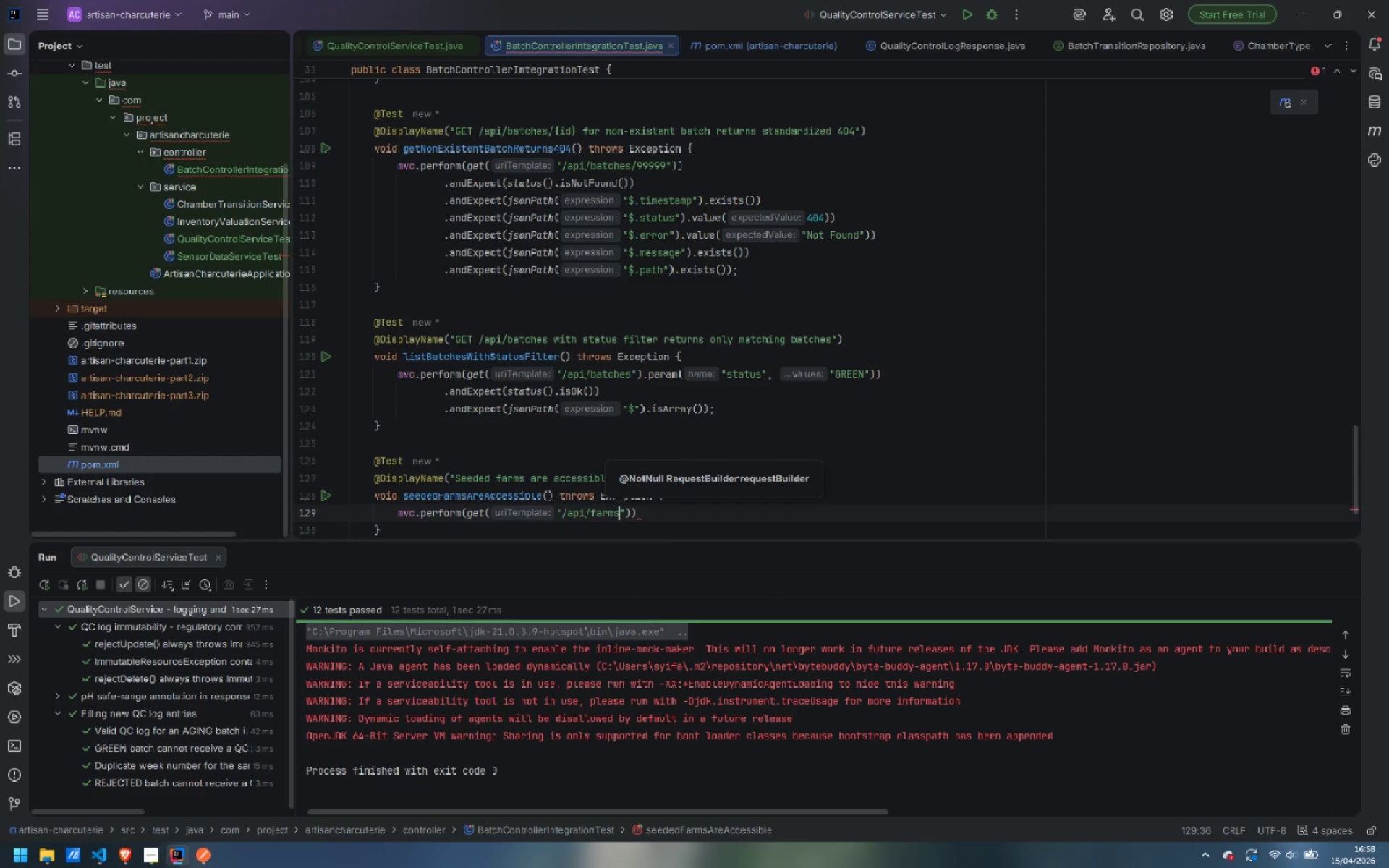 
key(ArrowRight)
 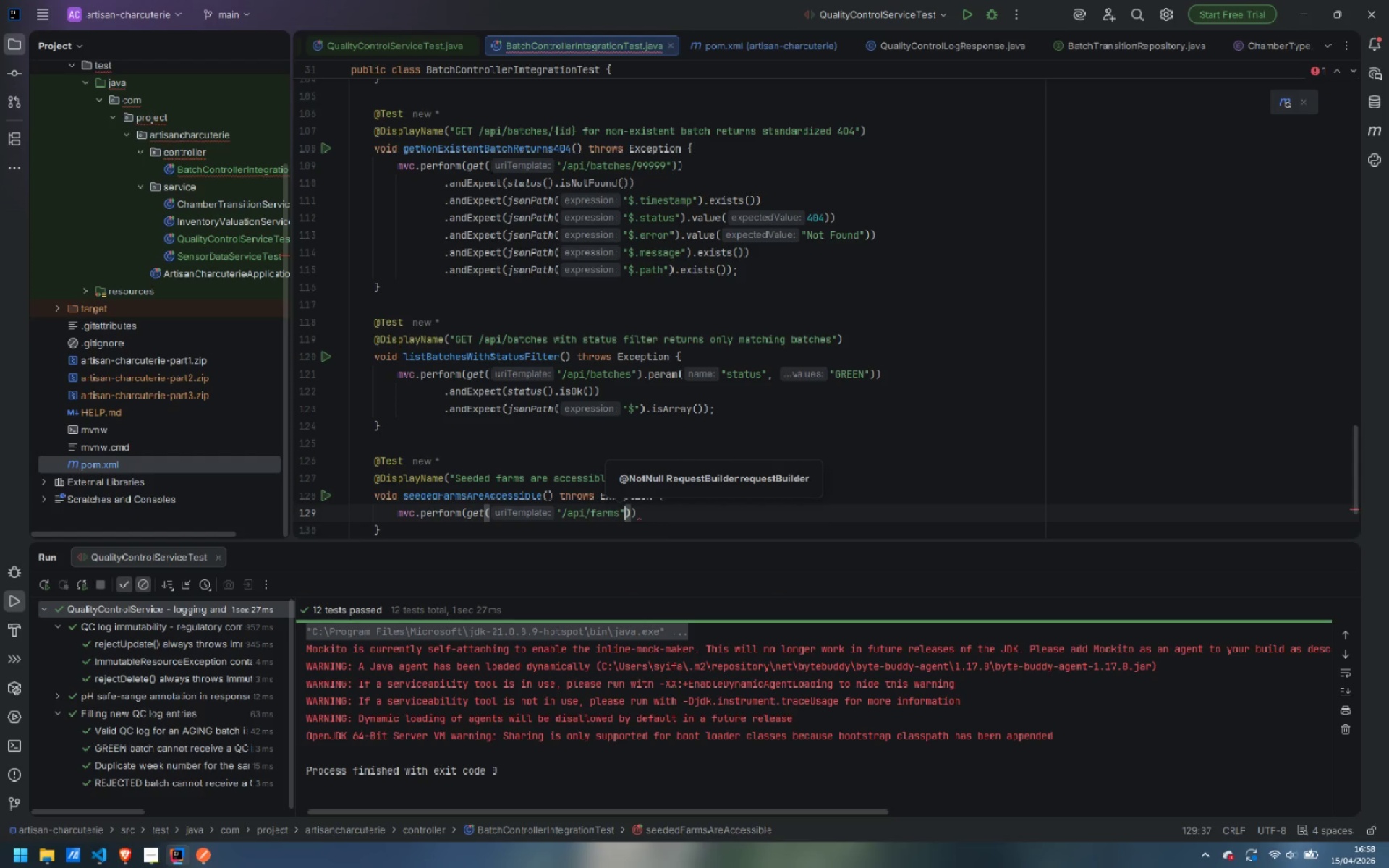 
key(ArrowRight)
 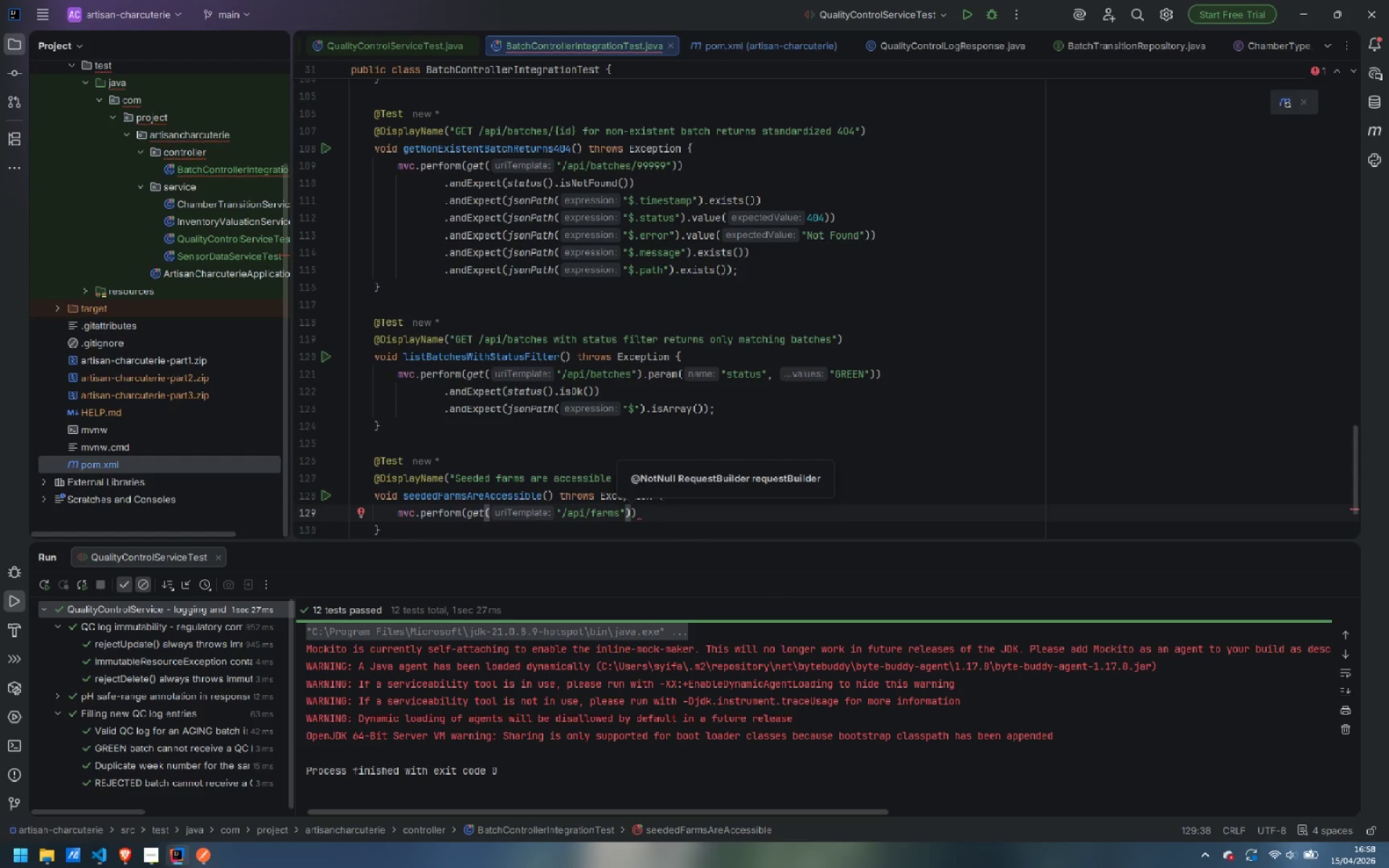 
key(ArrowRight)
 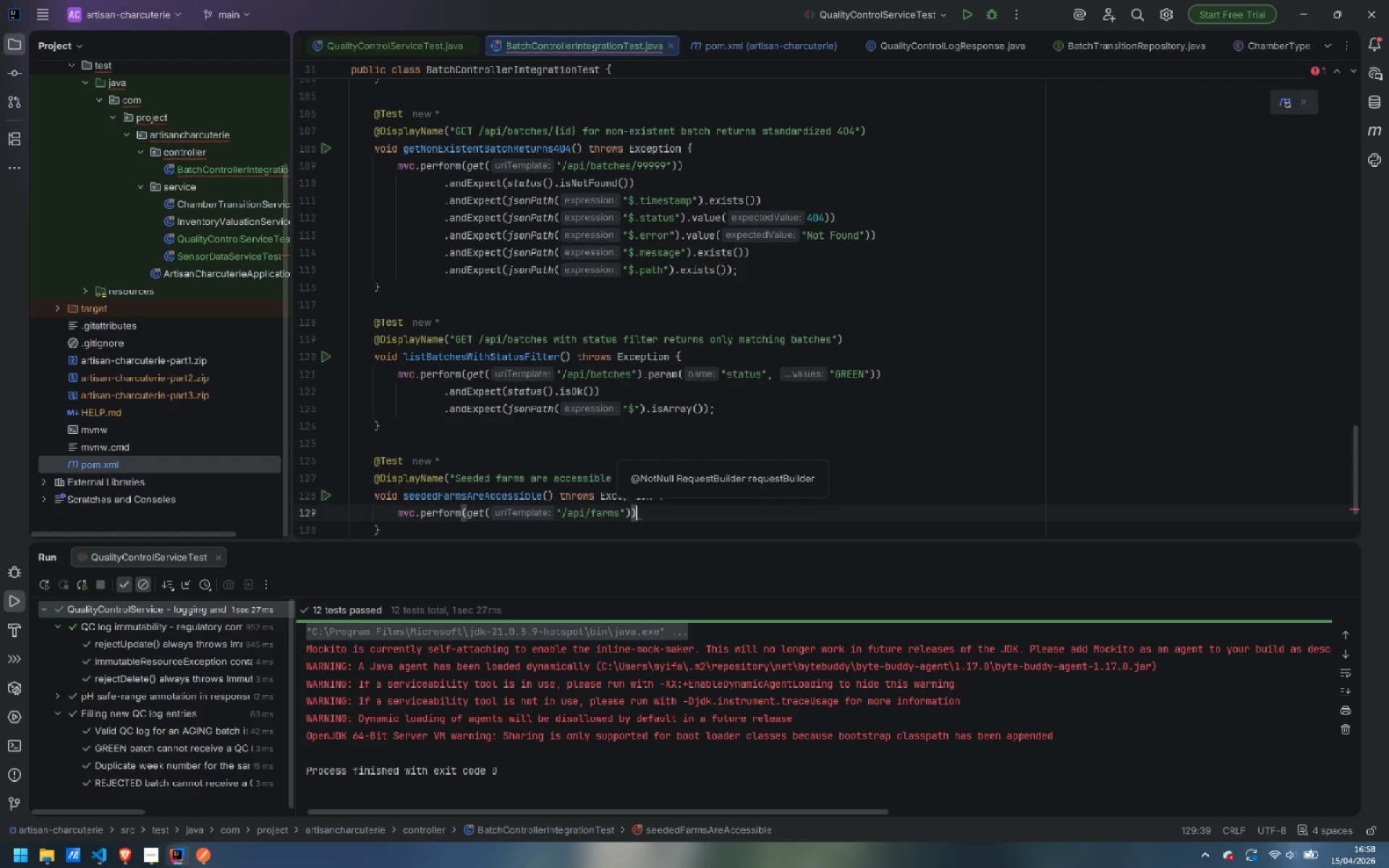 
key(Enter)
 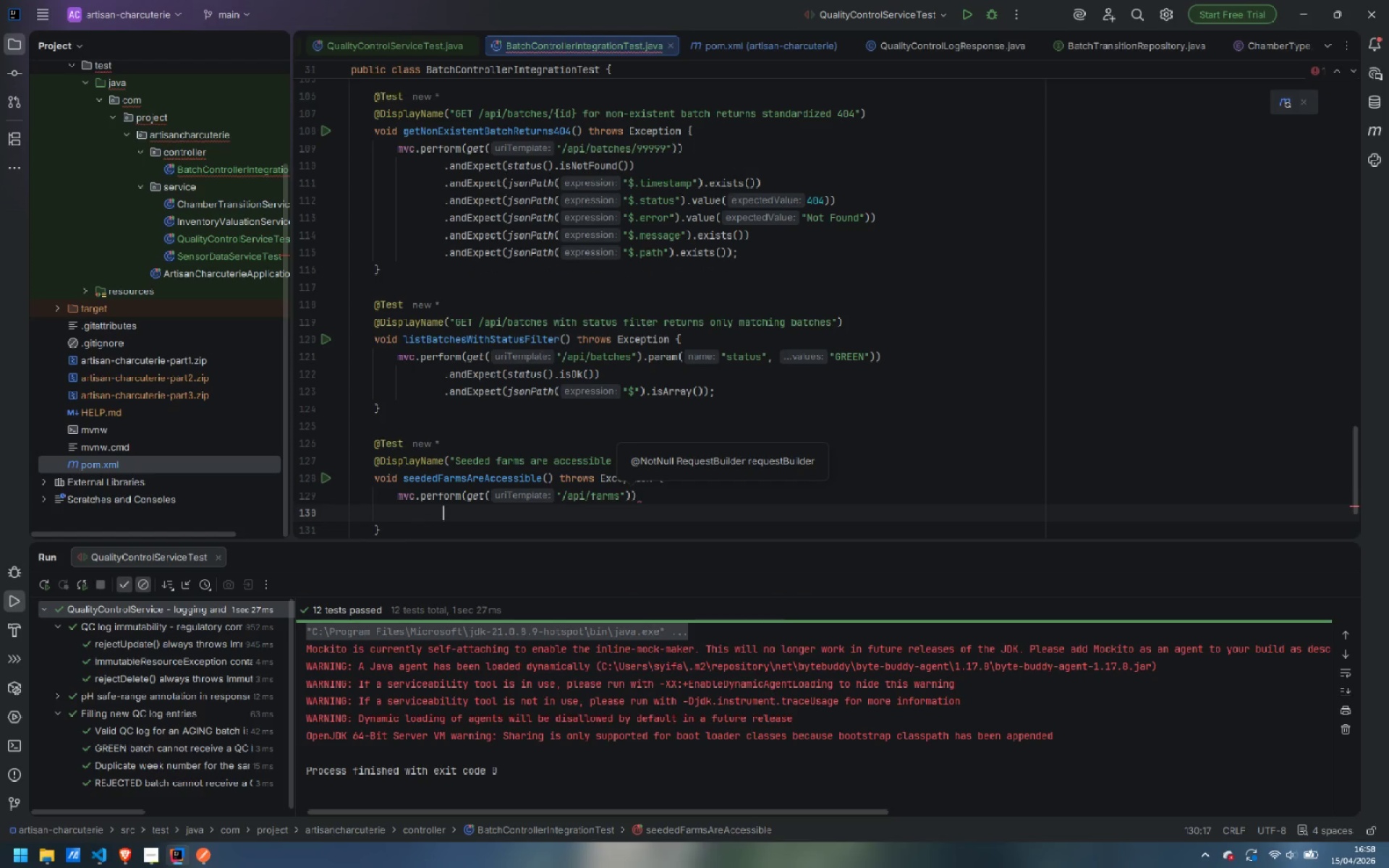 
type(.and)
 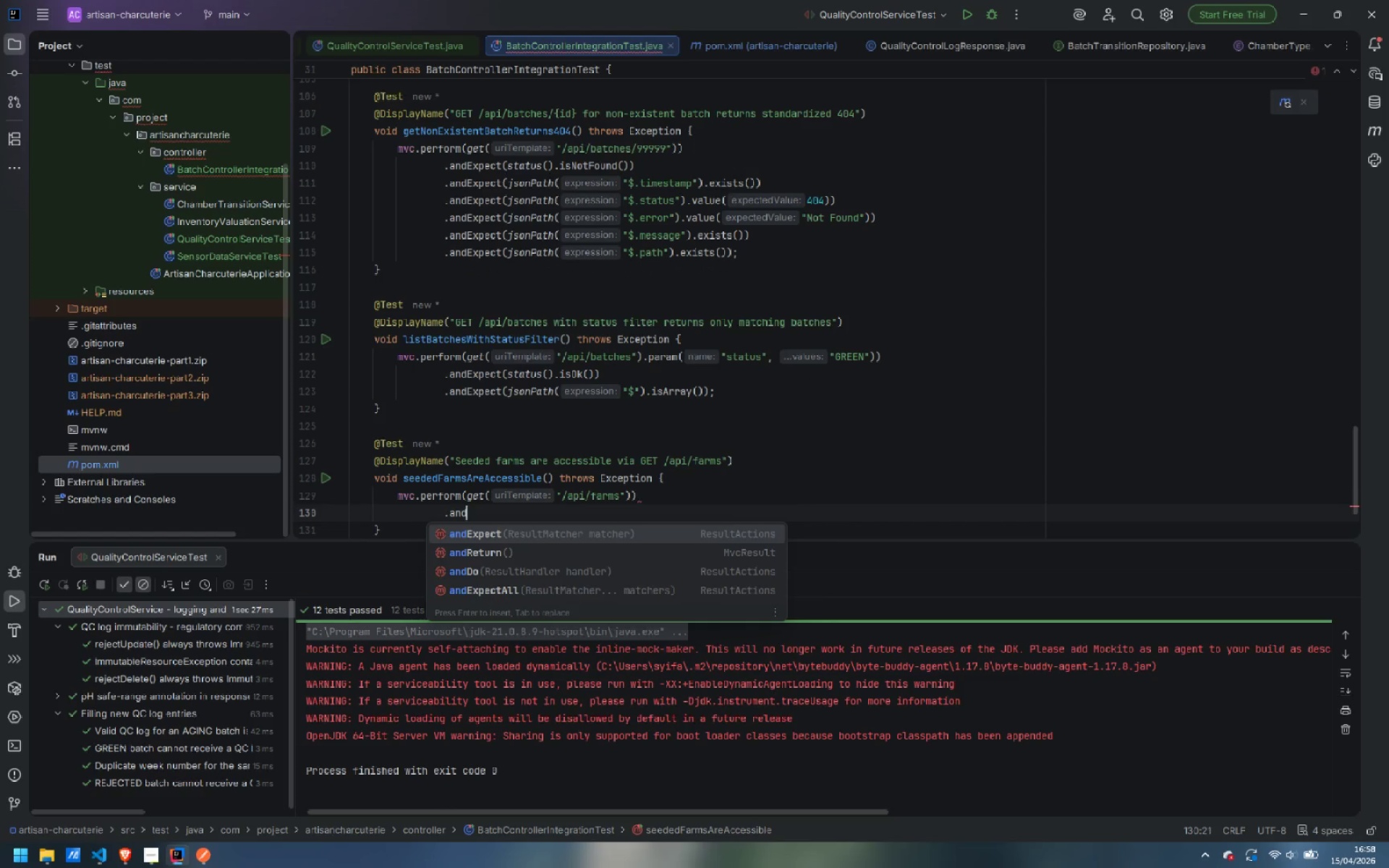 
key(Enter)
 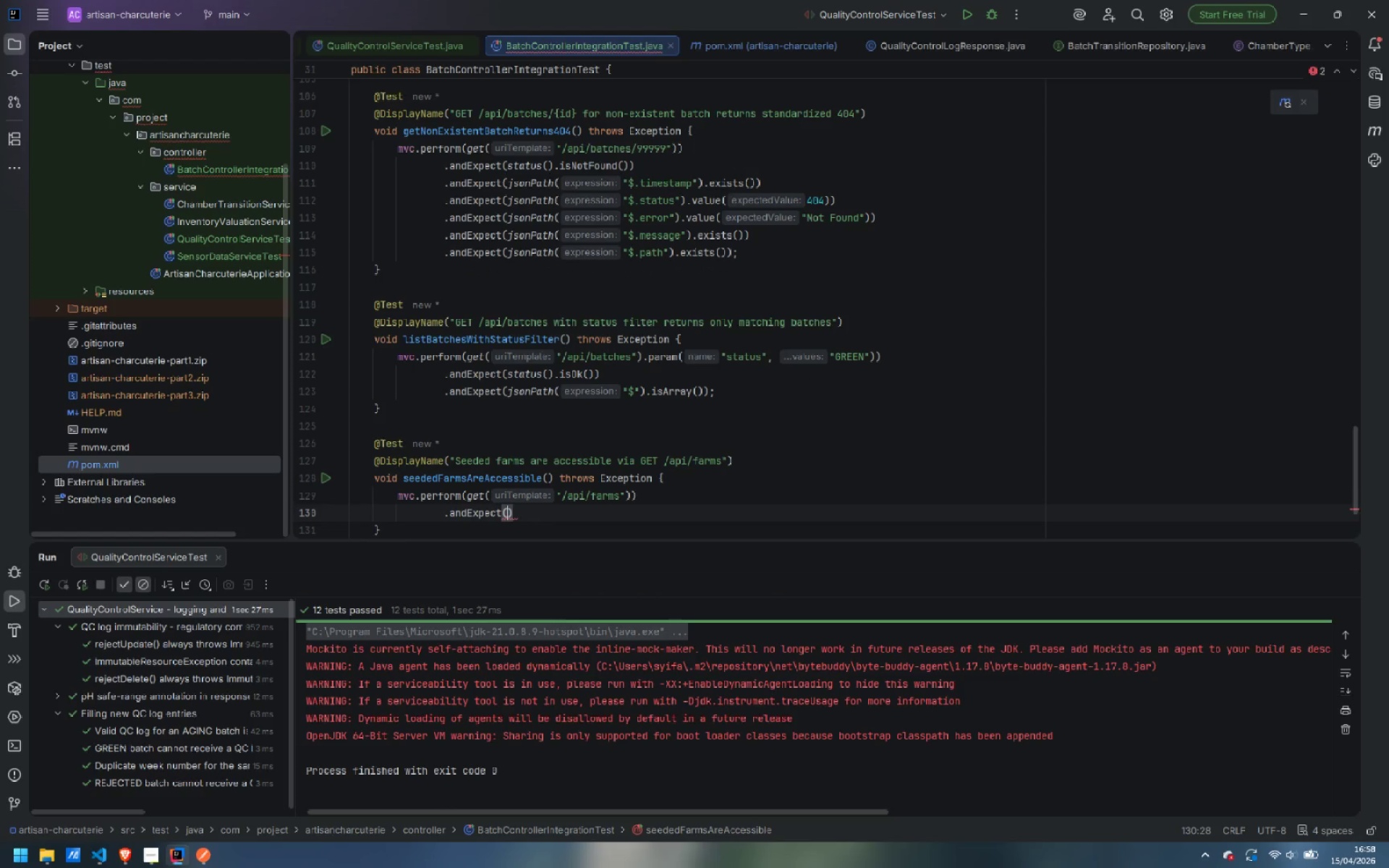 
type(stat)
 